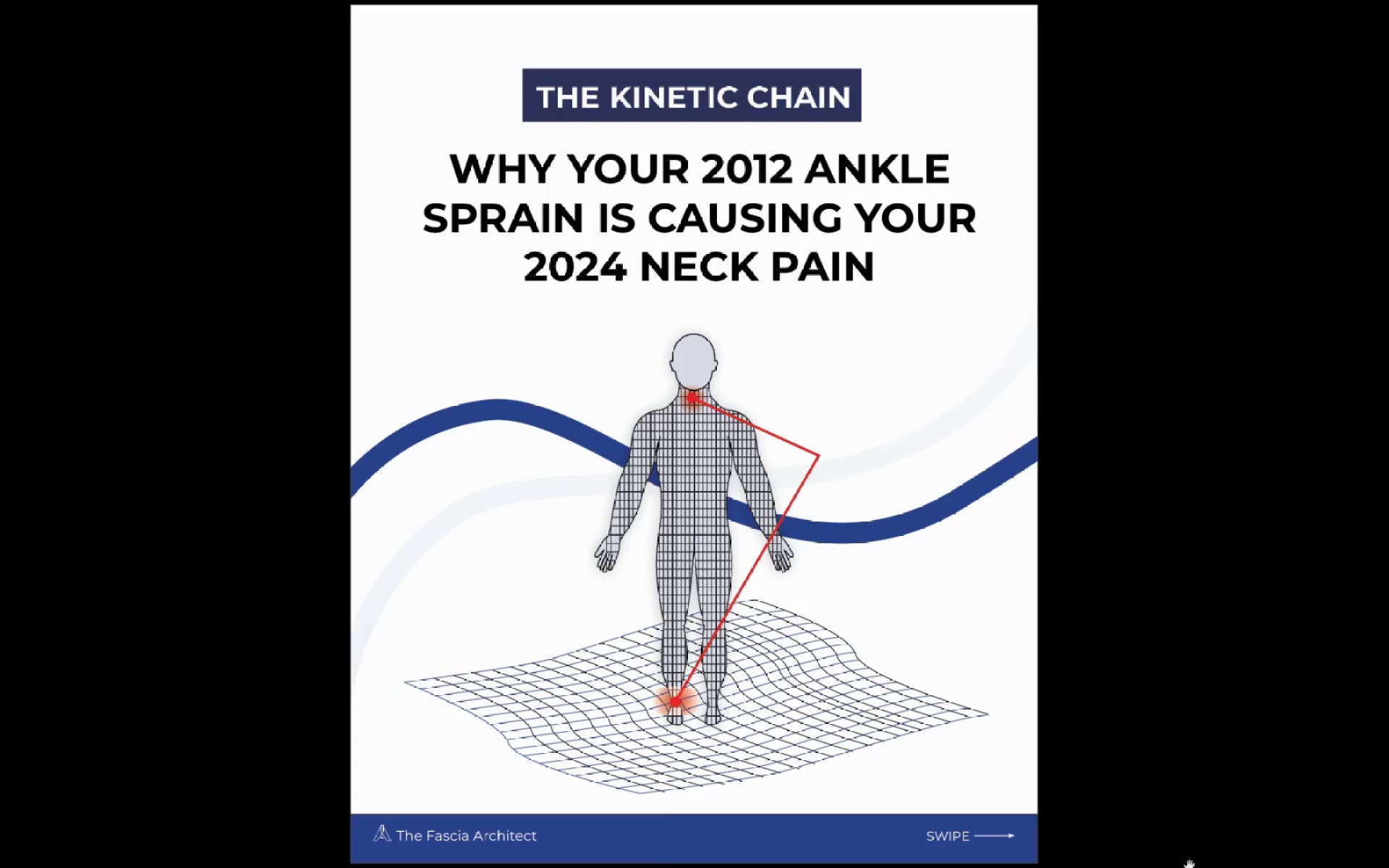 
key(ArrowRight)
 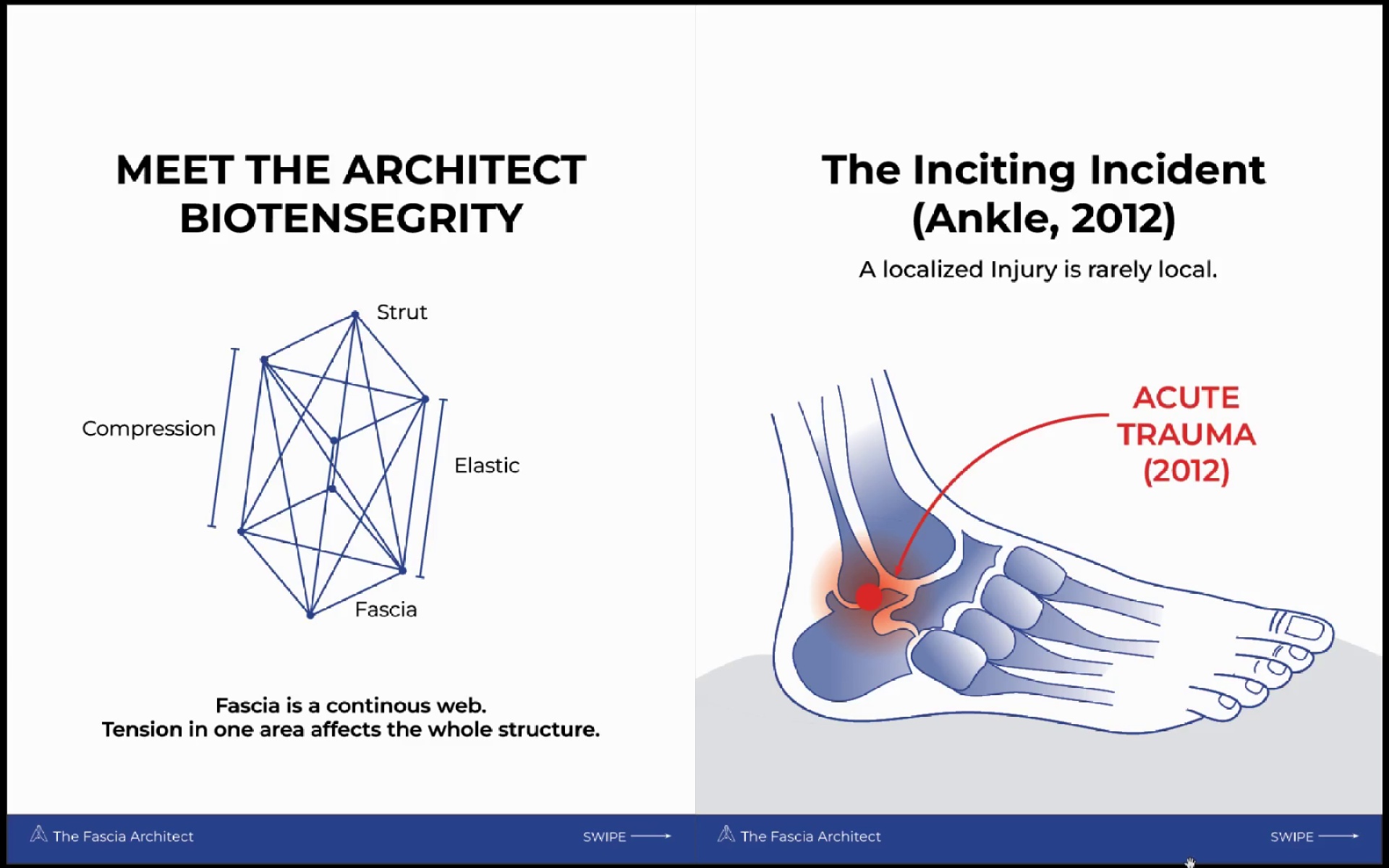 
key(ArrowLeft)
 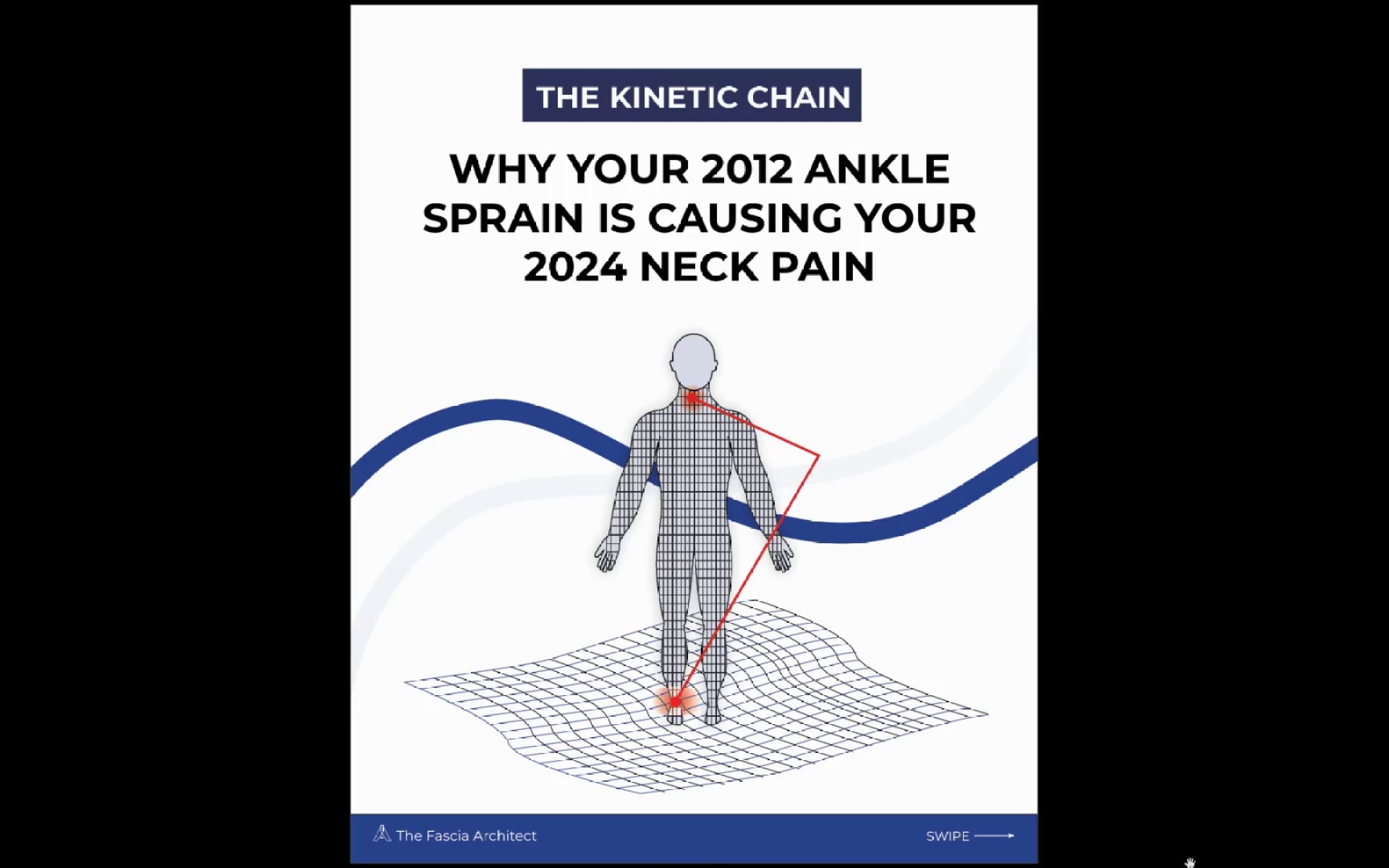 
key(ArrowLeft)
 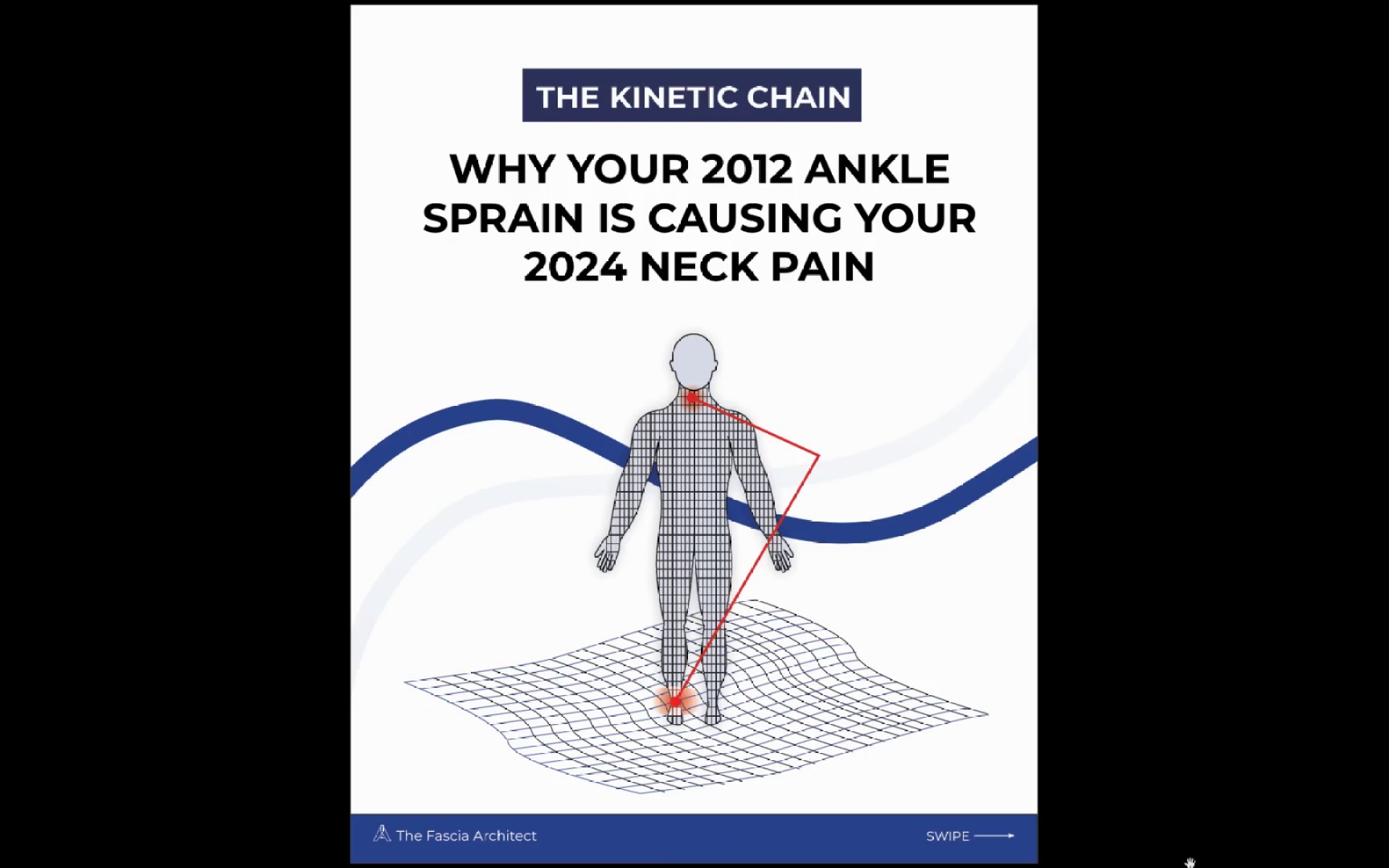 
key(ArrowLeft)
 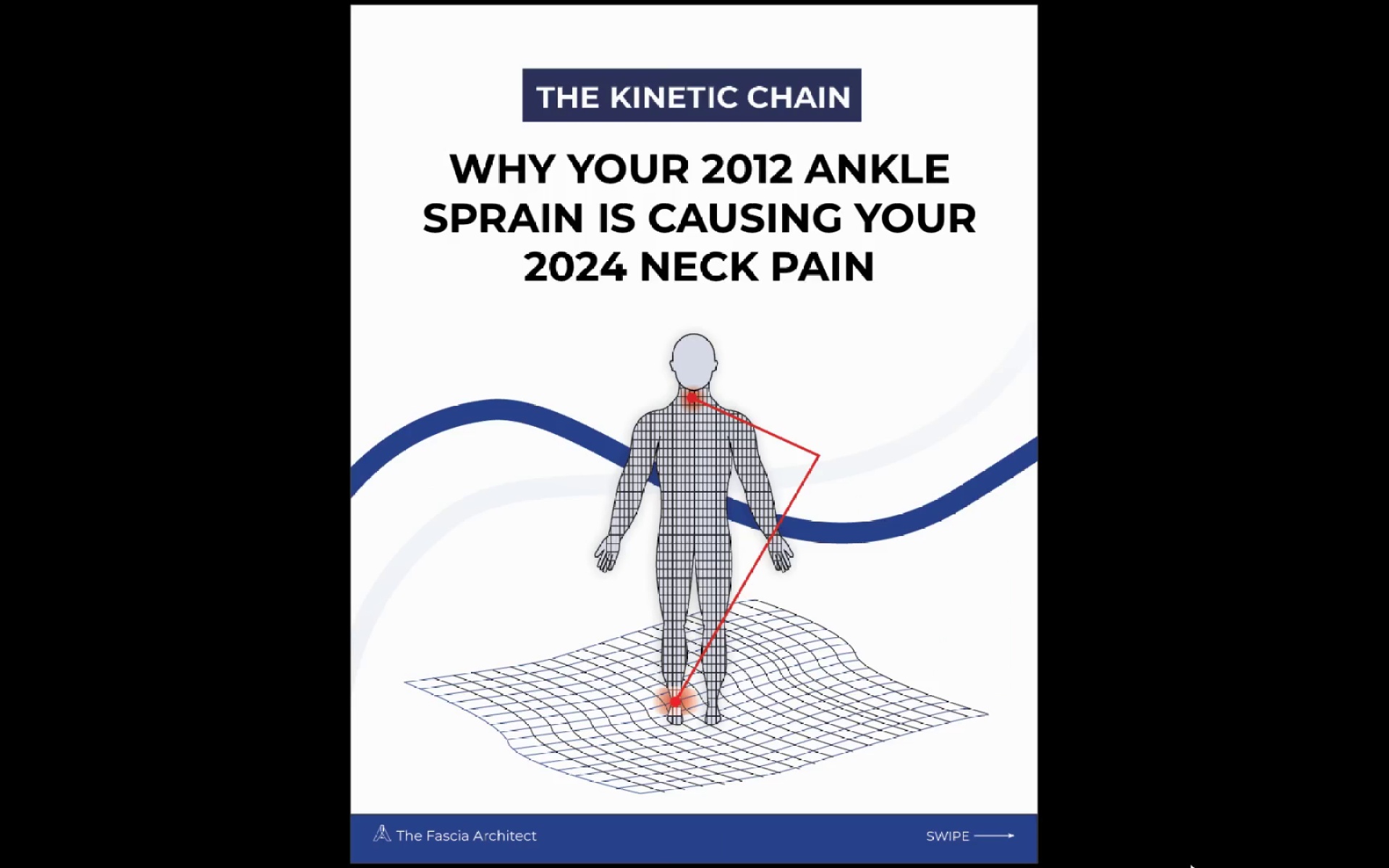 
key(ArrowLeft)
 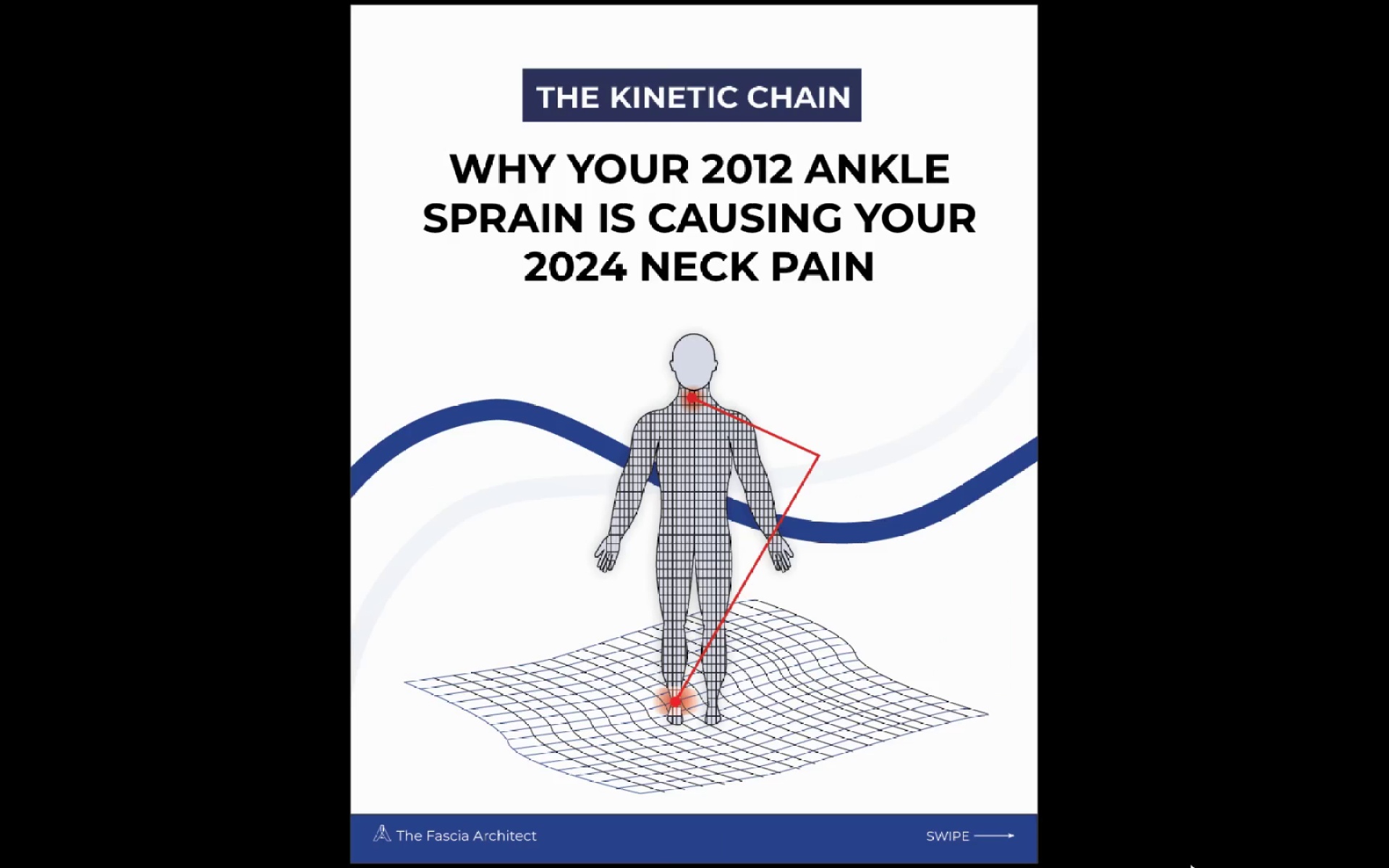 
key(ArrowLeft)
 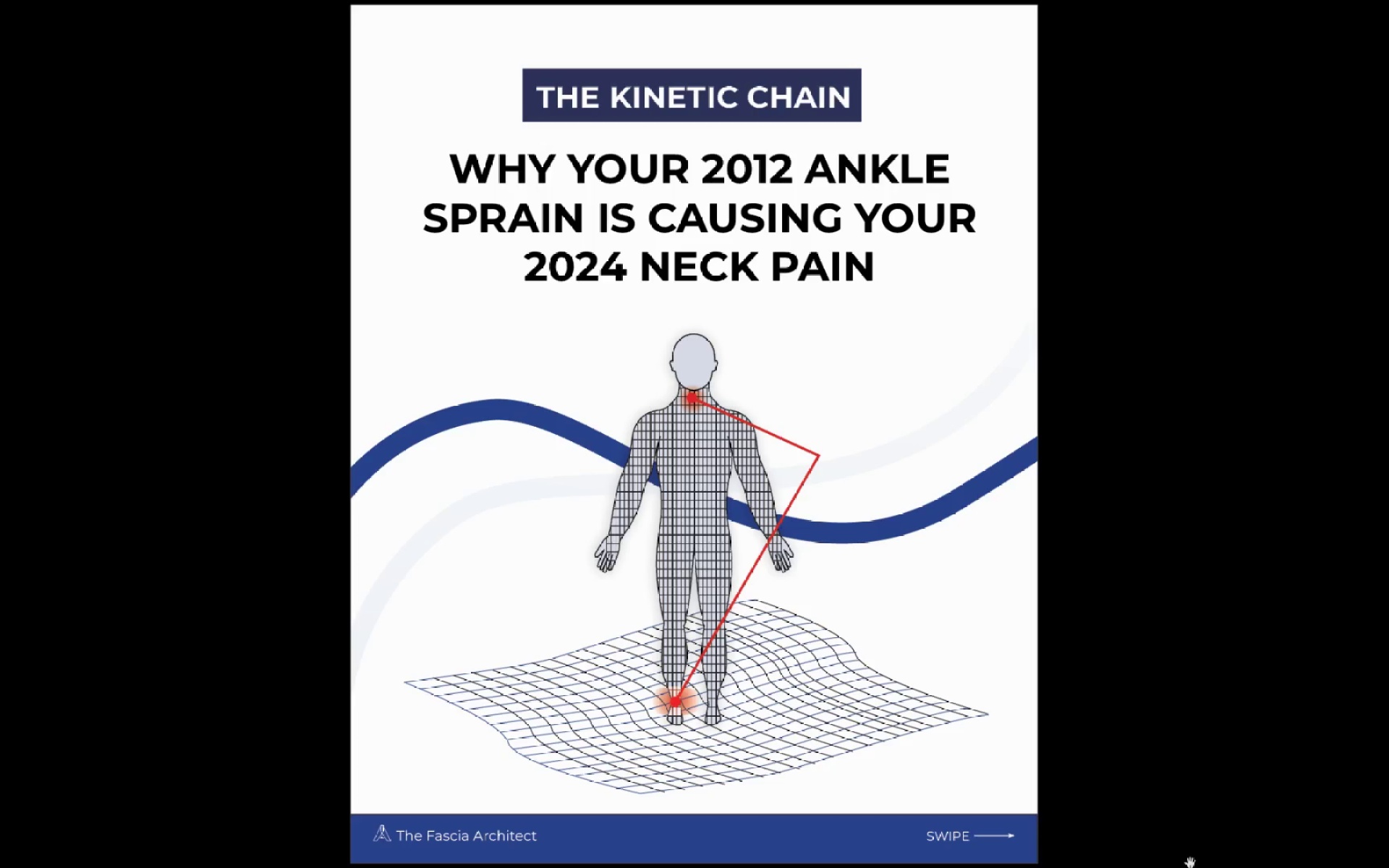 
key(ArrowRight)
 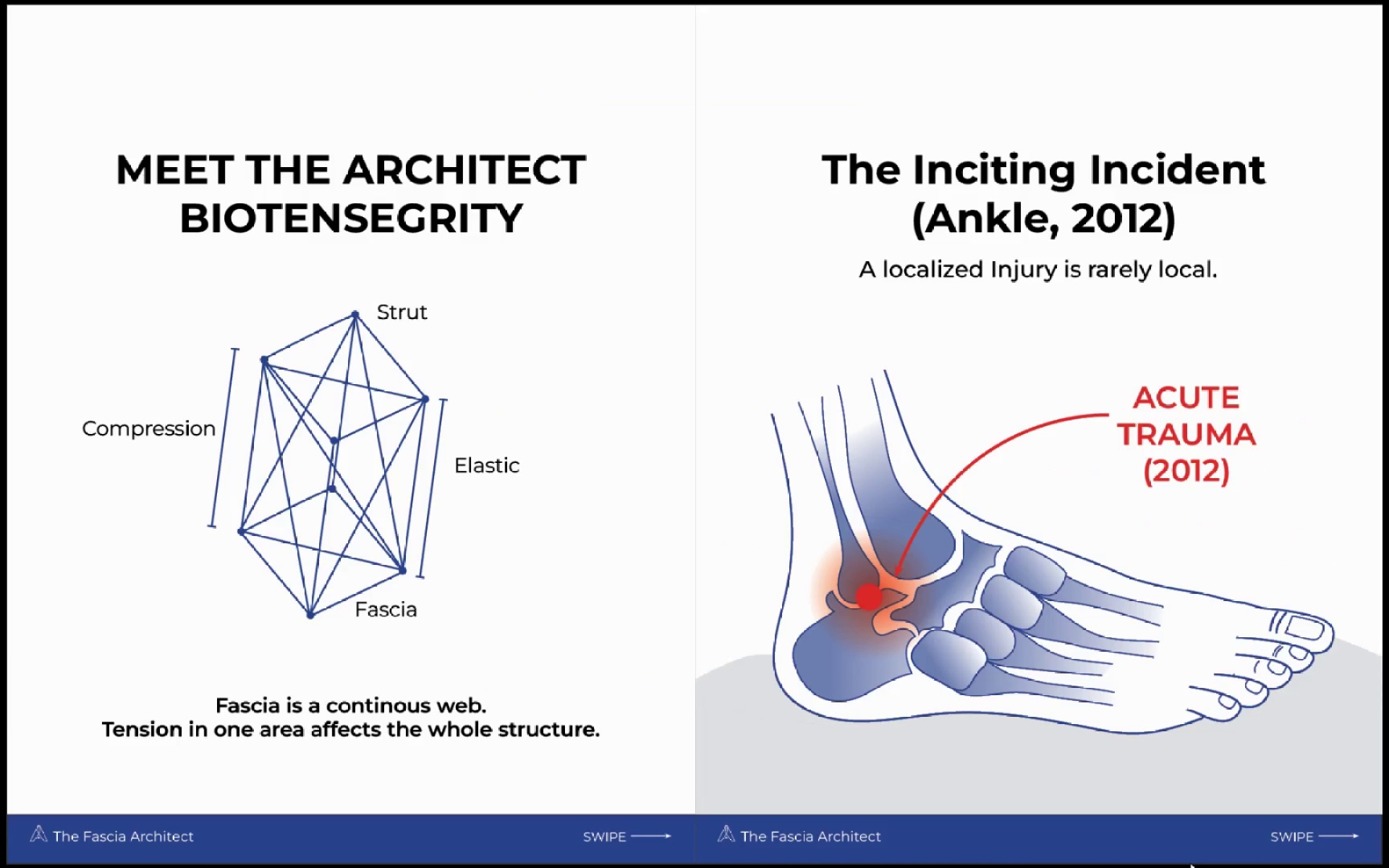 
key(ArrowRight)
 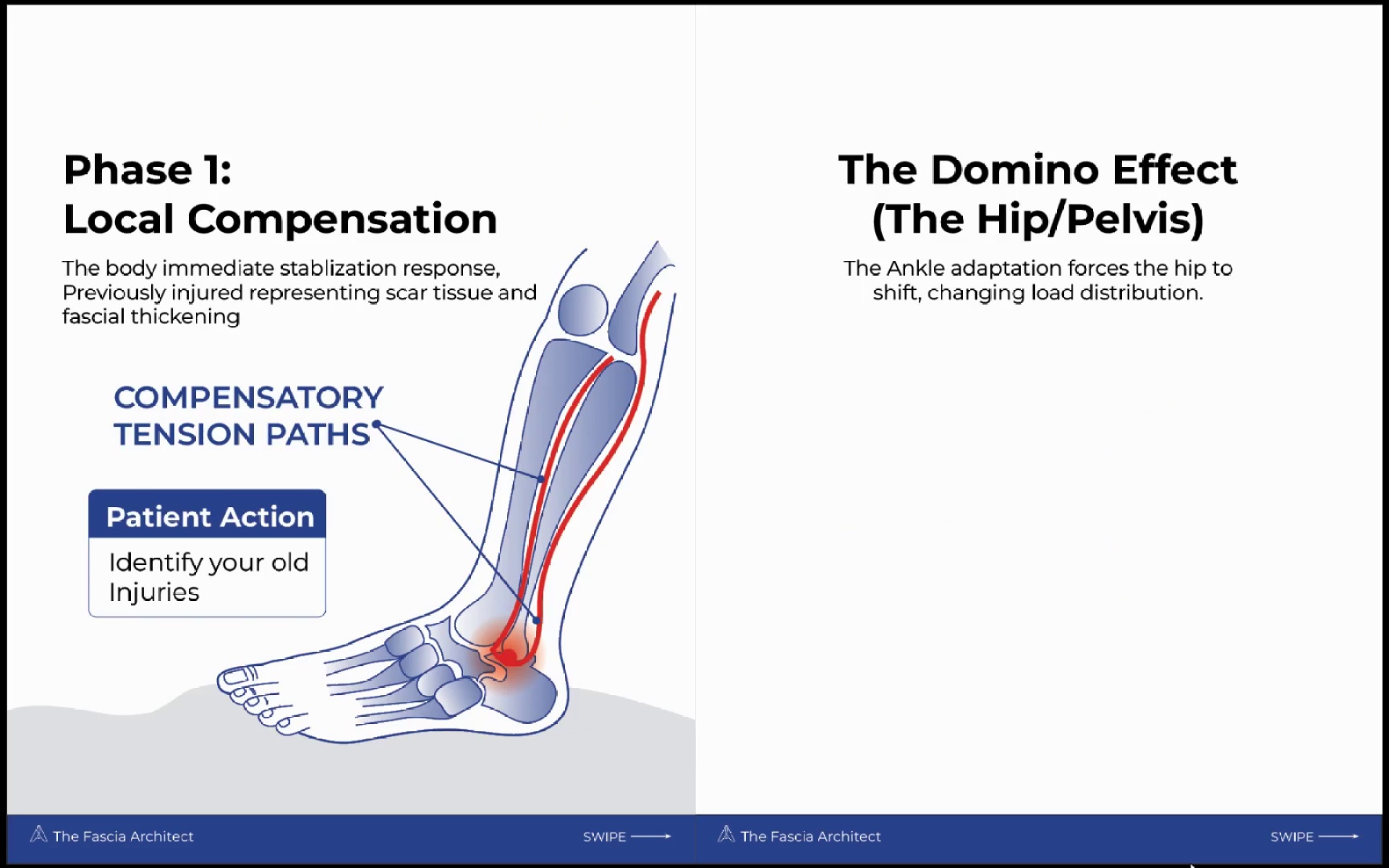 
key(ArrowRight)
 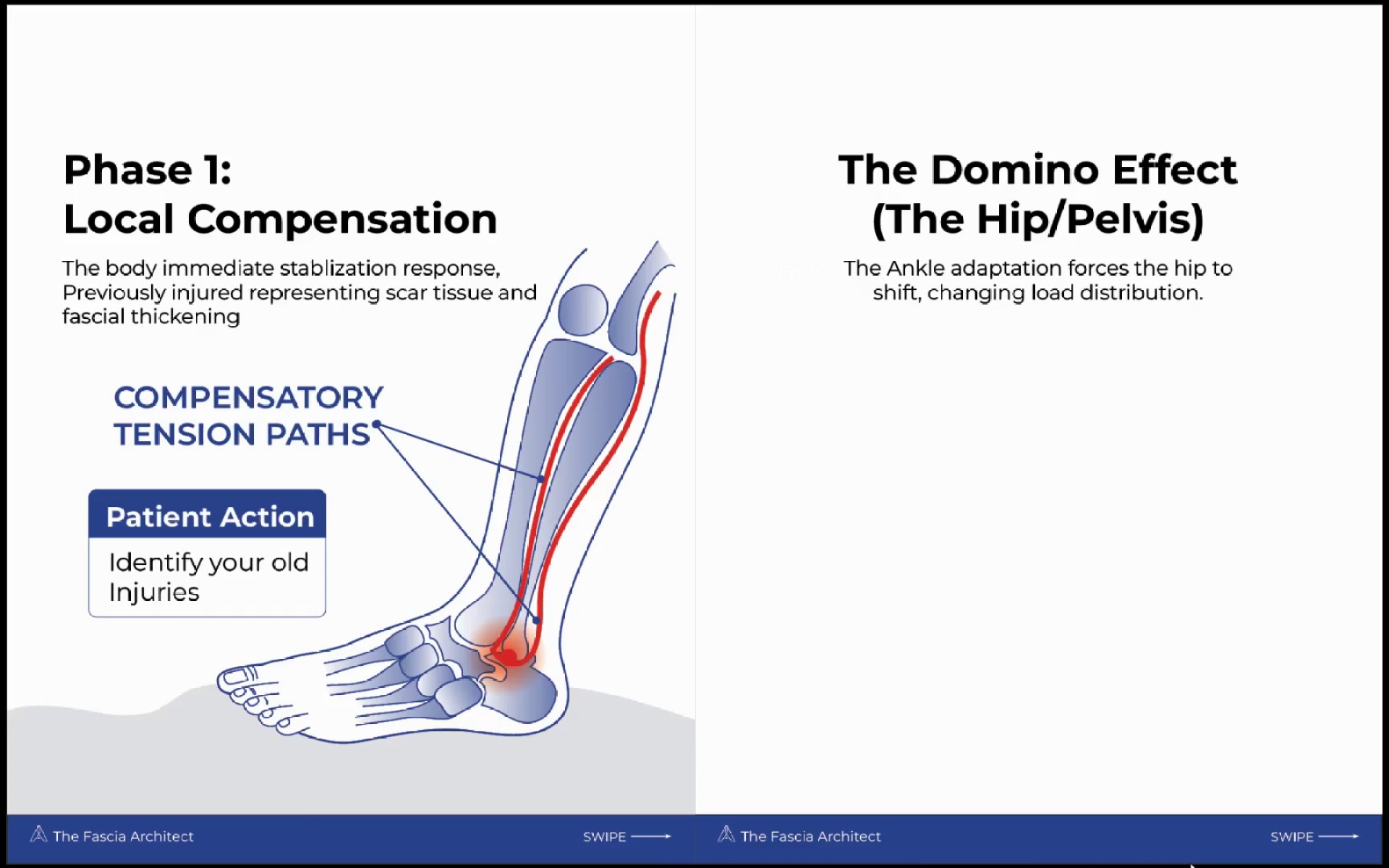 
key(ArrowLeft)
 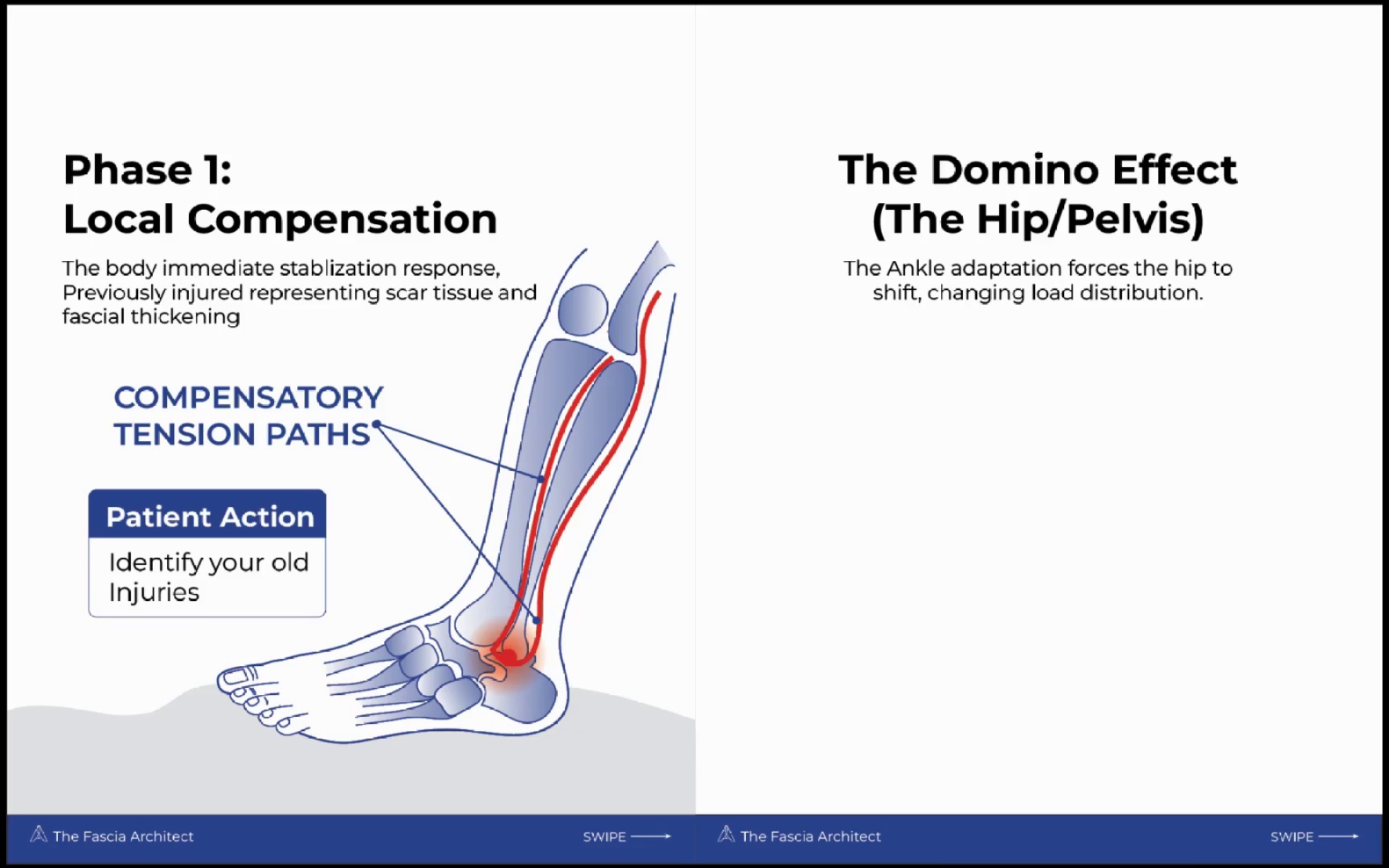 
wait(12.03)
 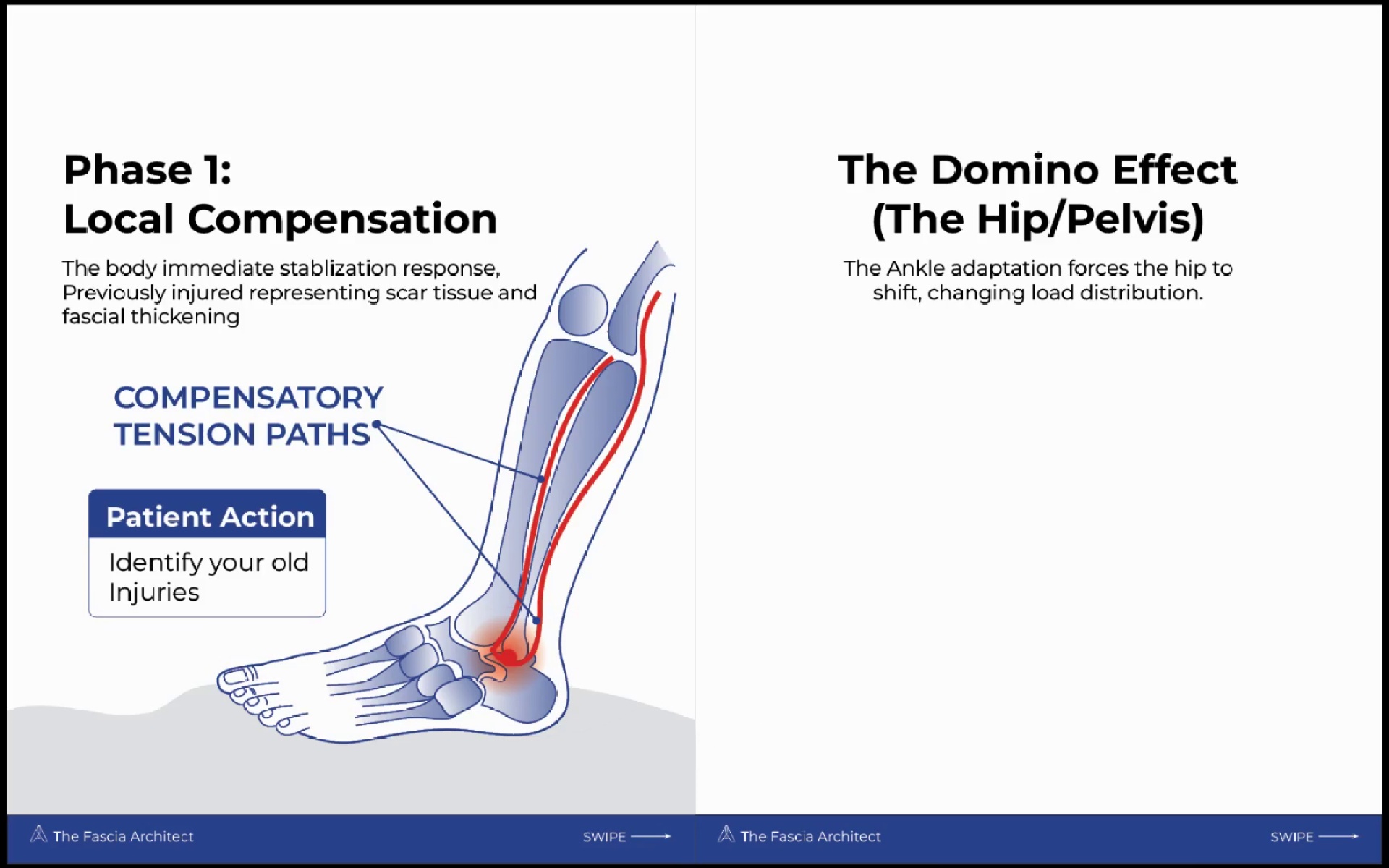 
key(ArrowLeft)
 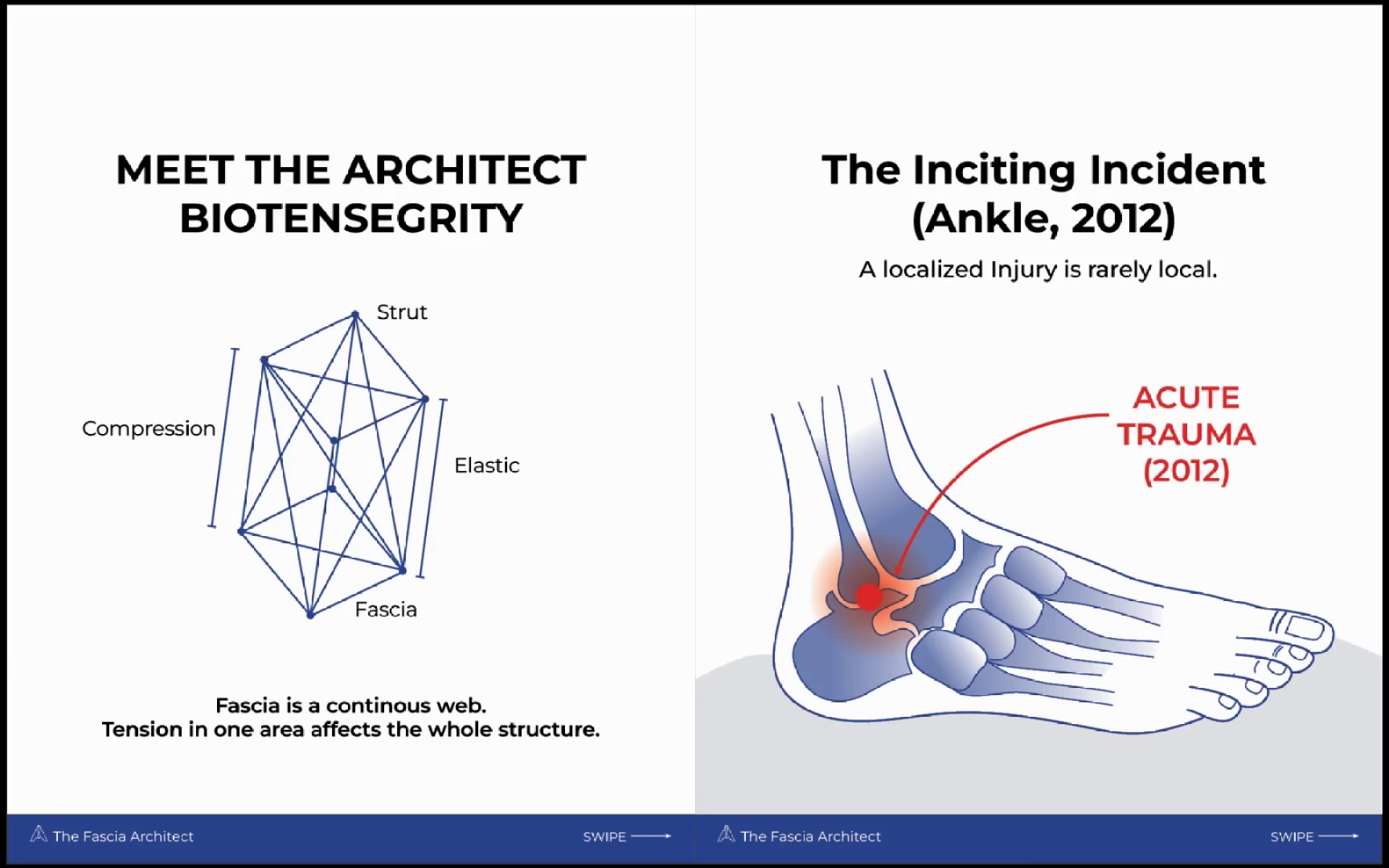 
key(ArrowRight)
 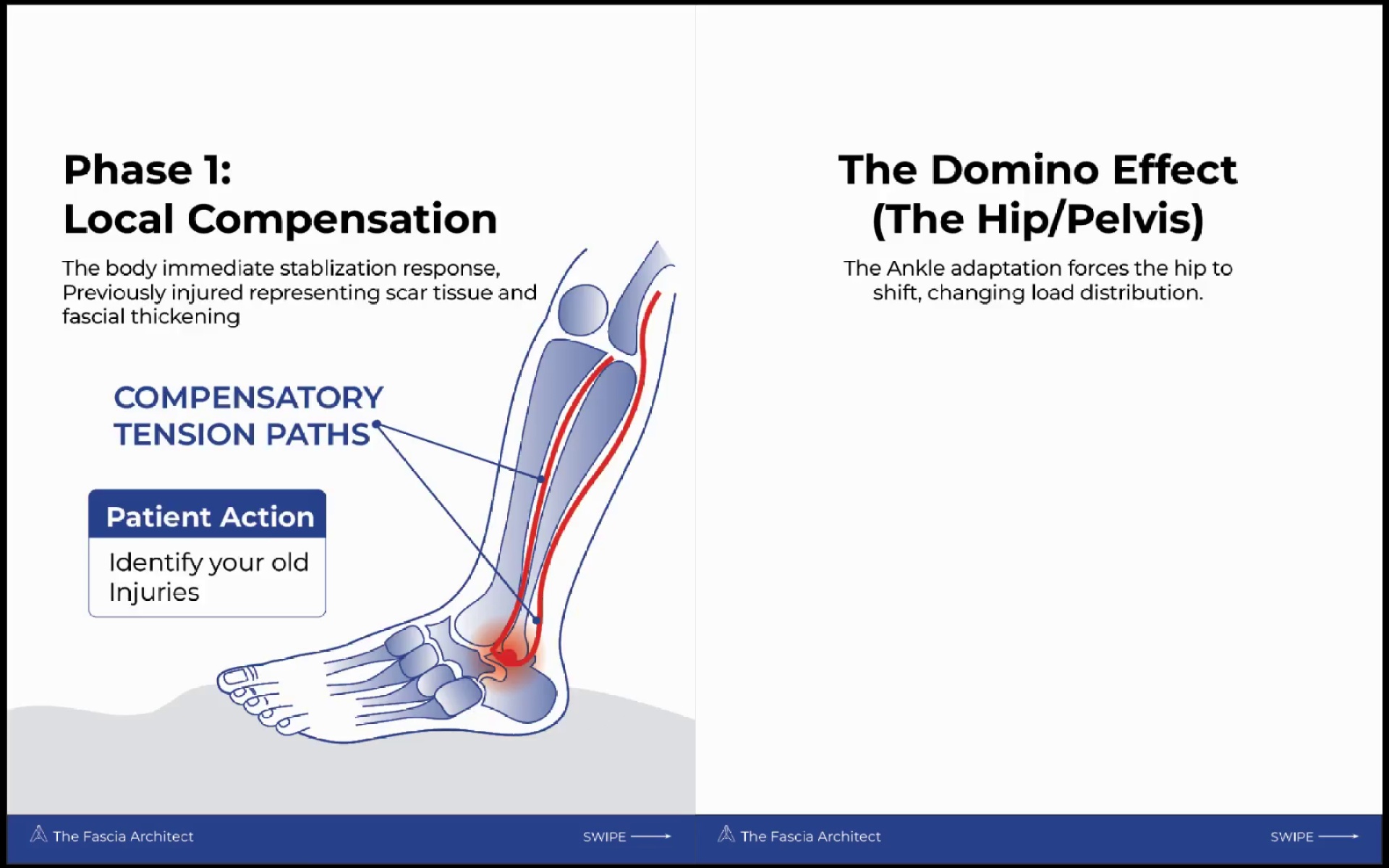 
key(ArrowLeft)
 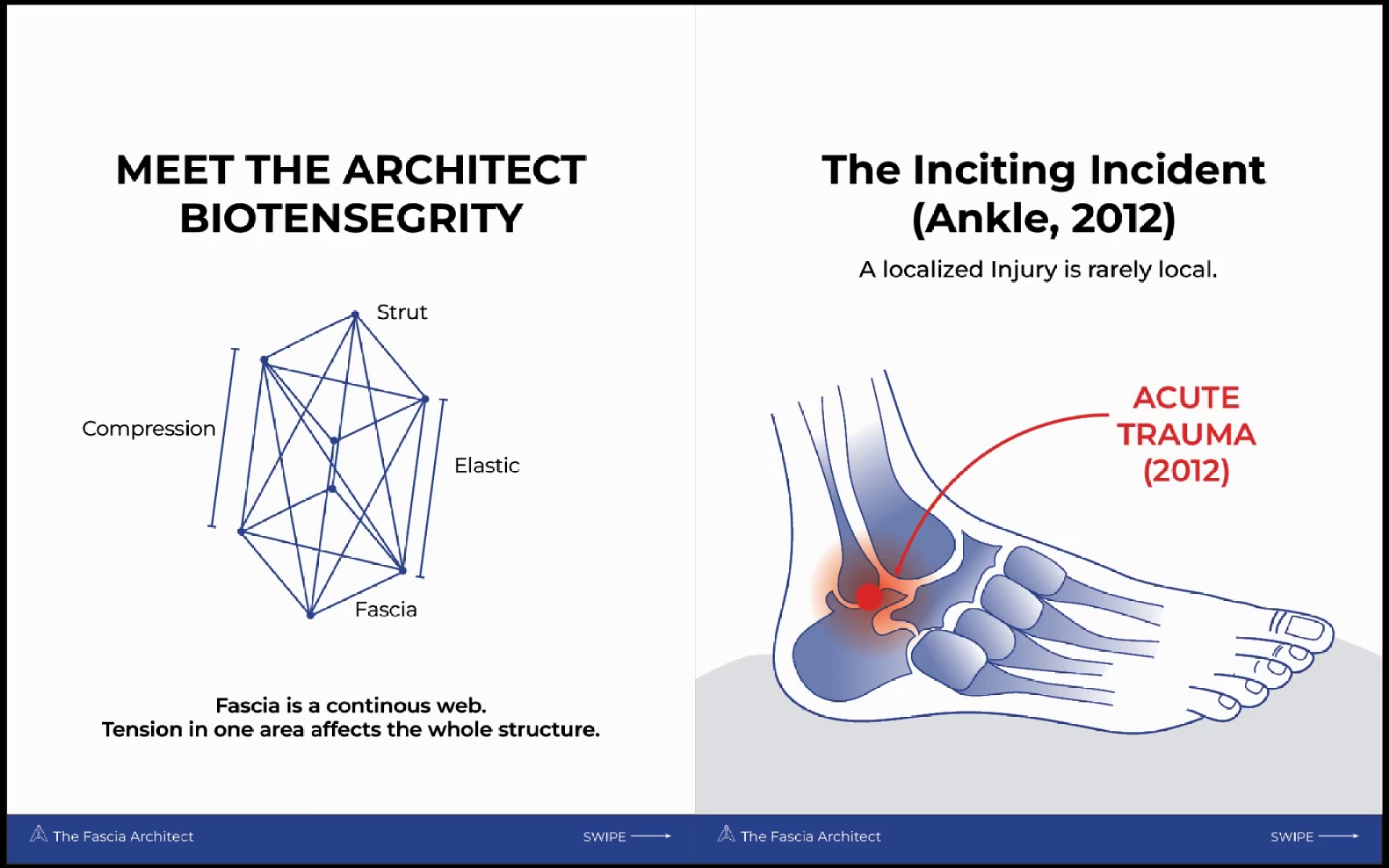 
key(ArrowRight)
 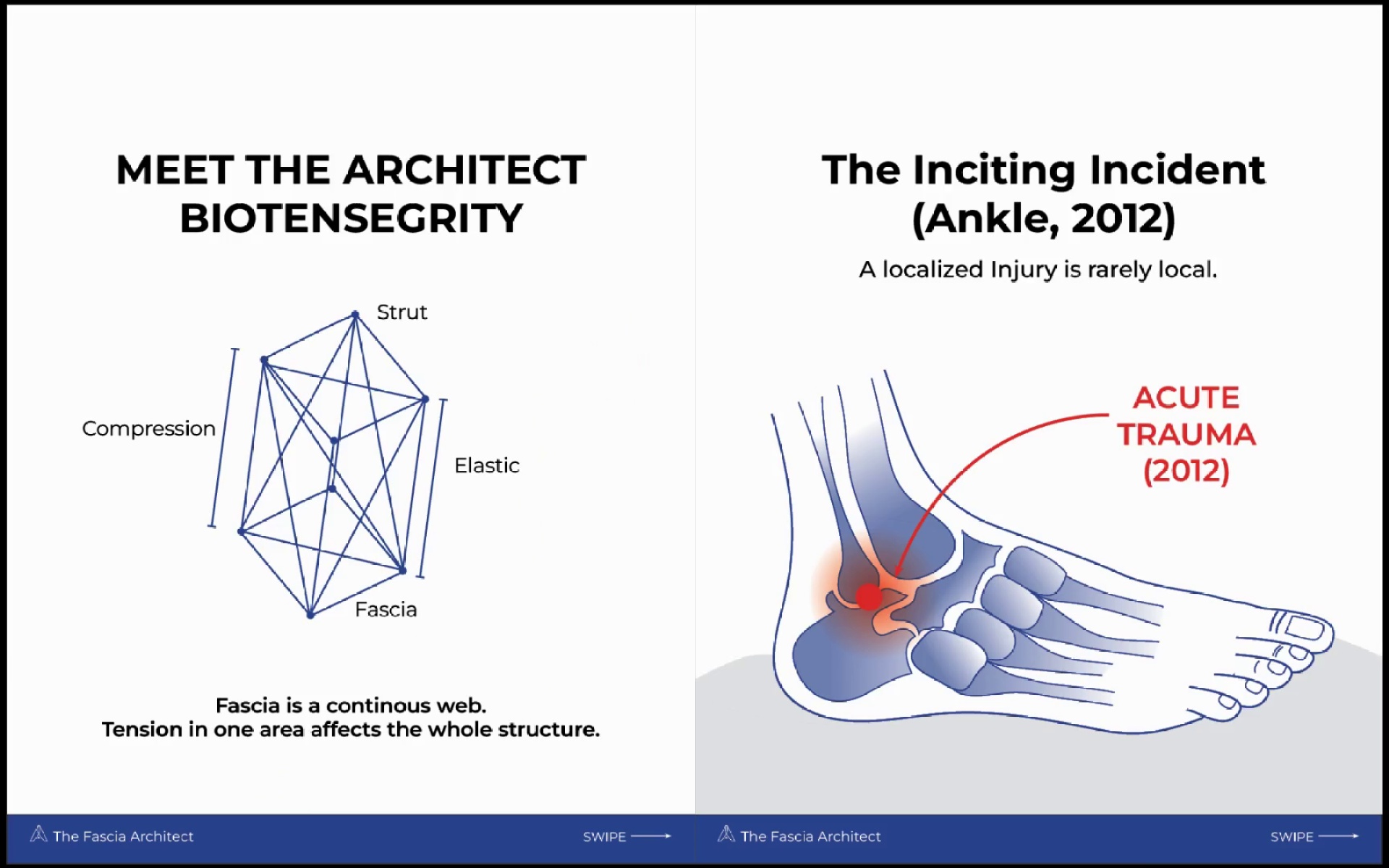 
key(ArrowLeft)
 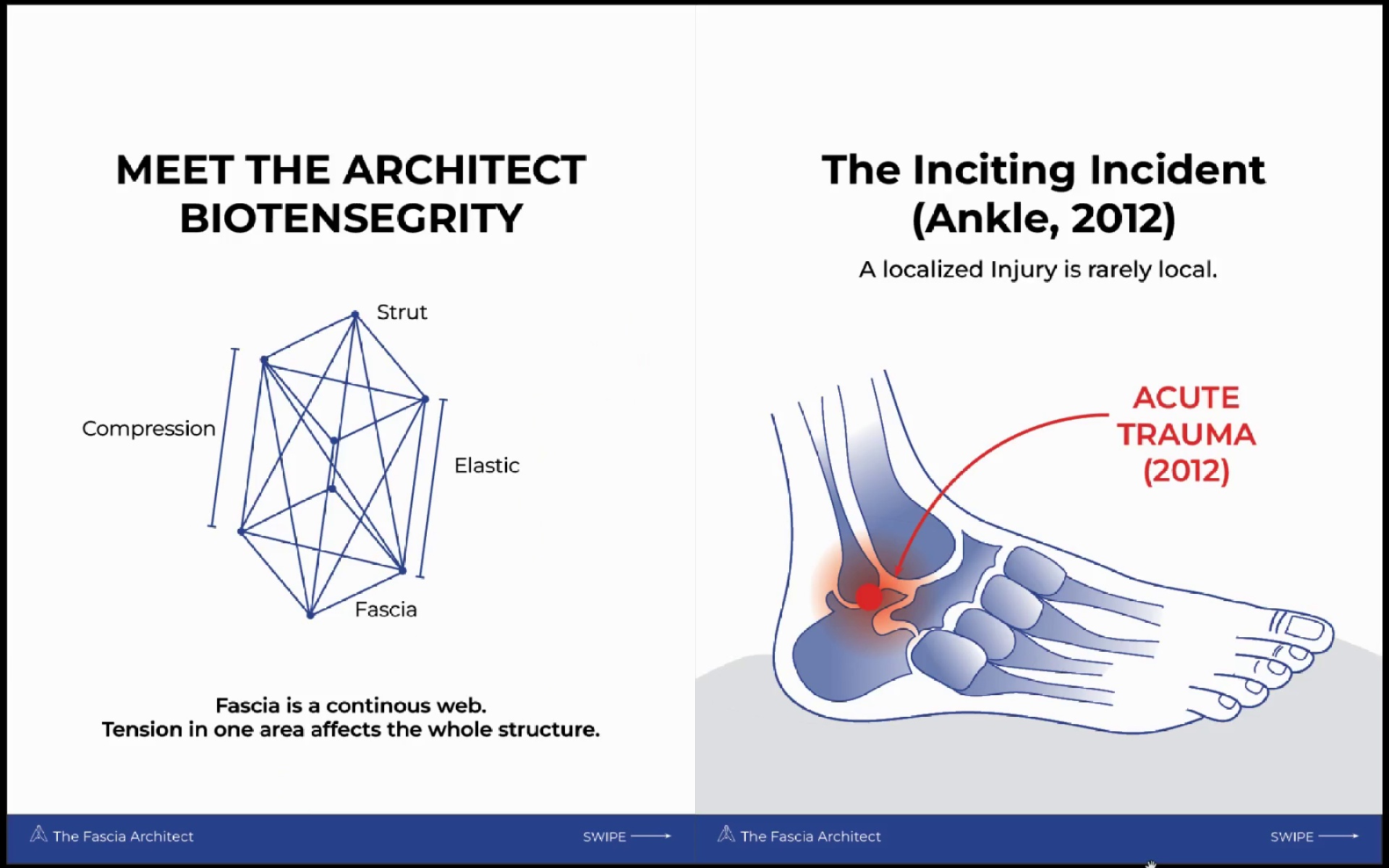 
key(Escape)
 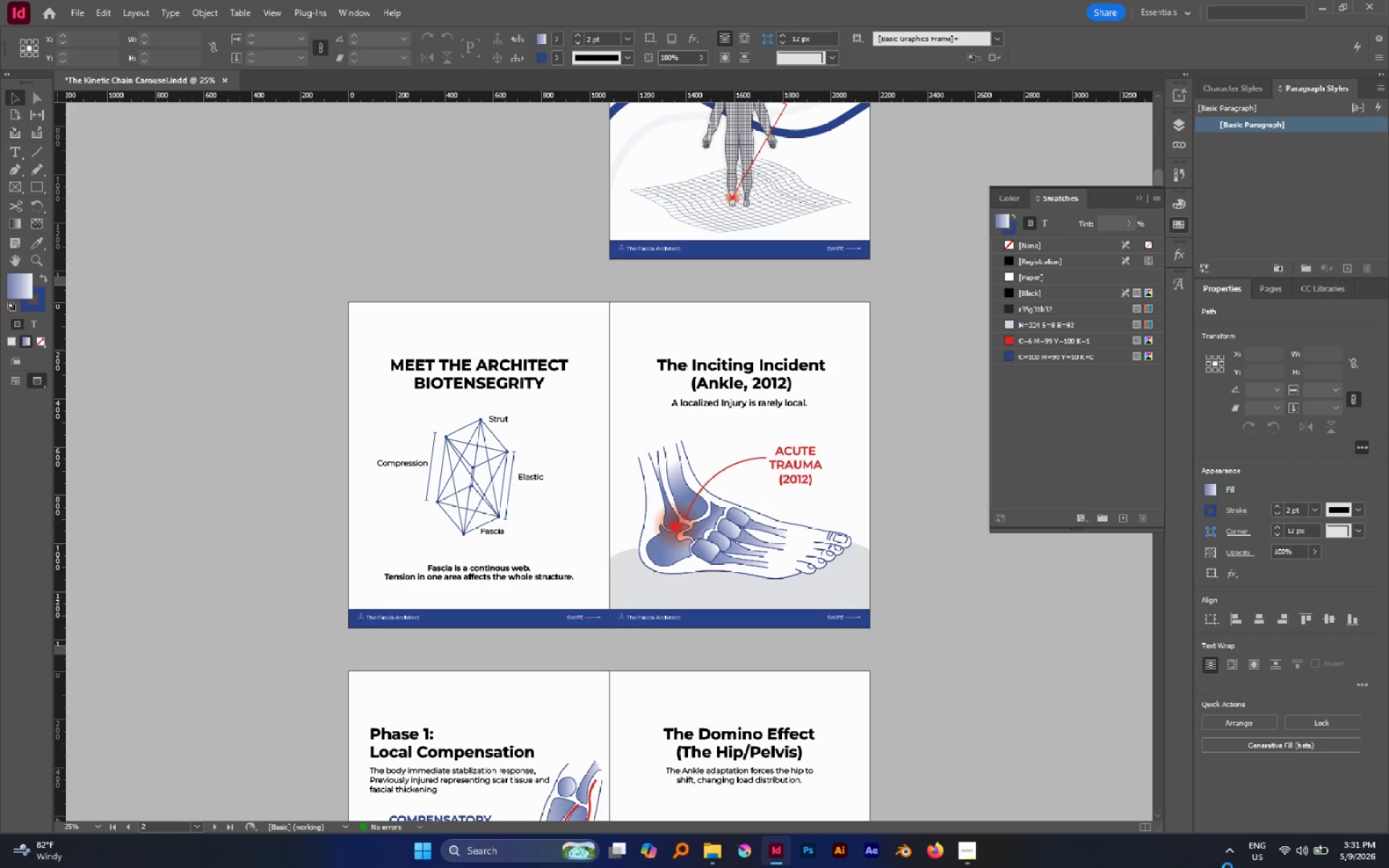 
wait(80.56)
 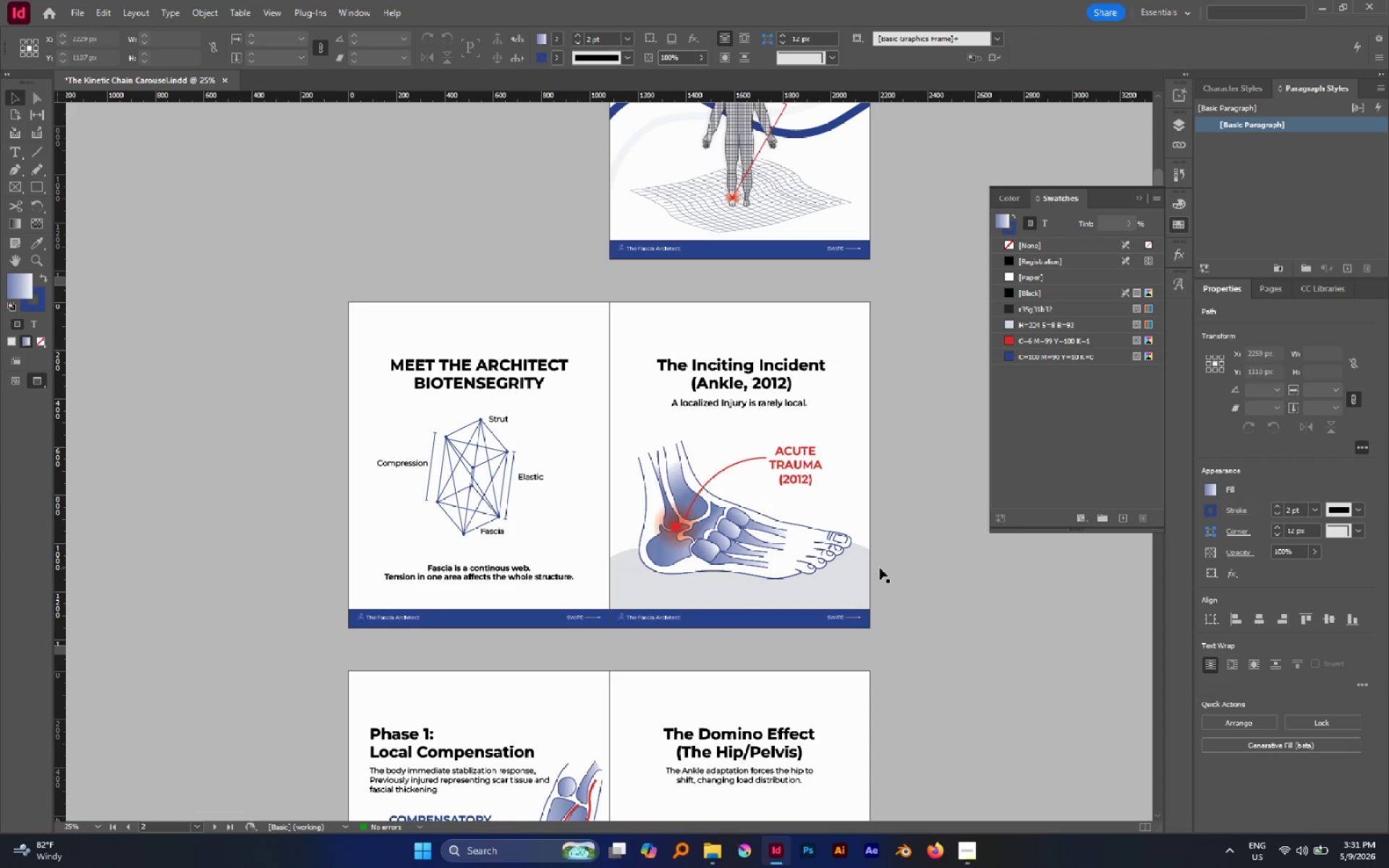 
hold_key(key=AltLeft, duration=0.61)
 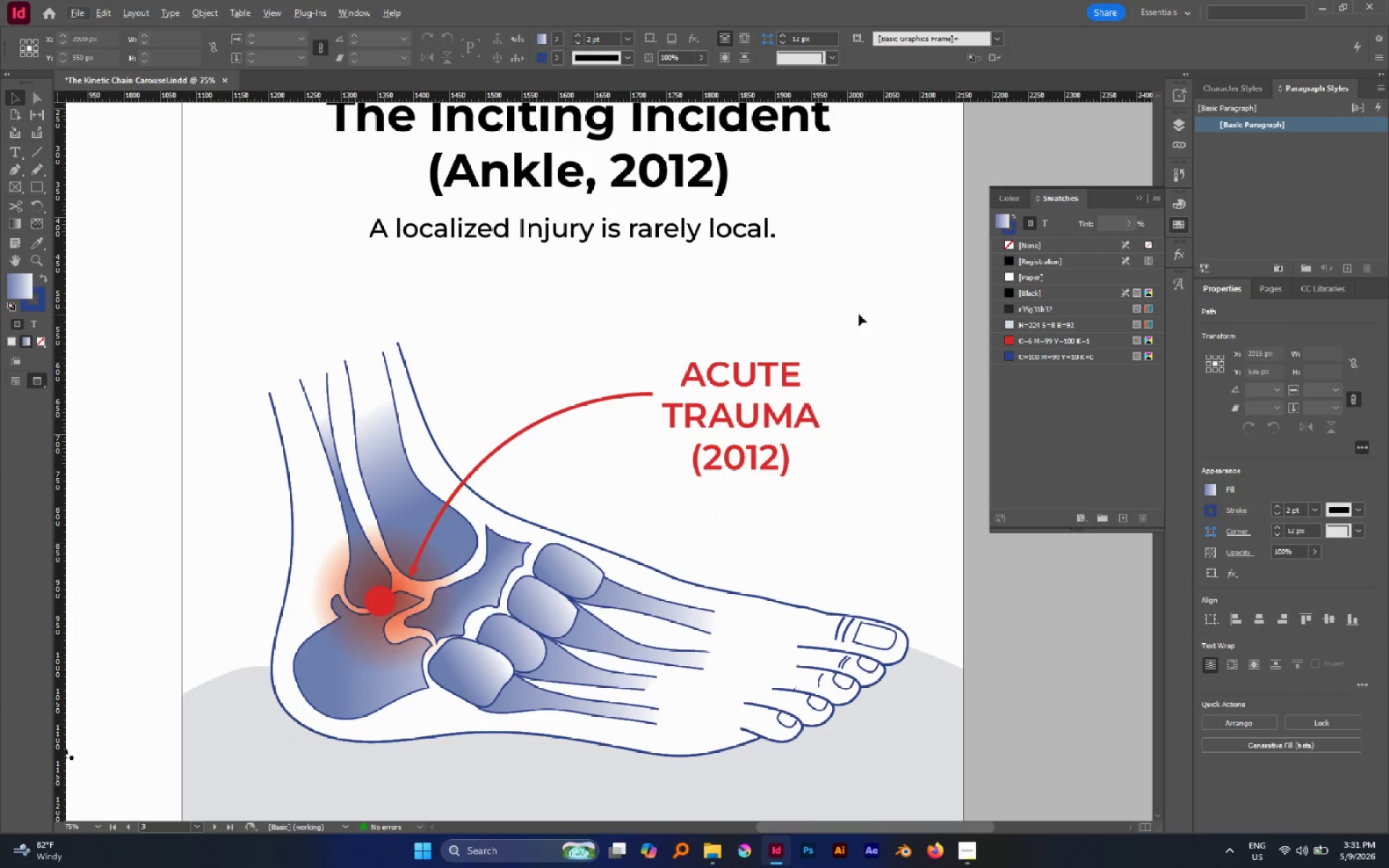 
scroll: coordinate [1217, 867], scroll_direction: down, amount: 1.0
 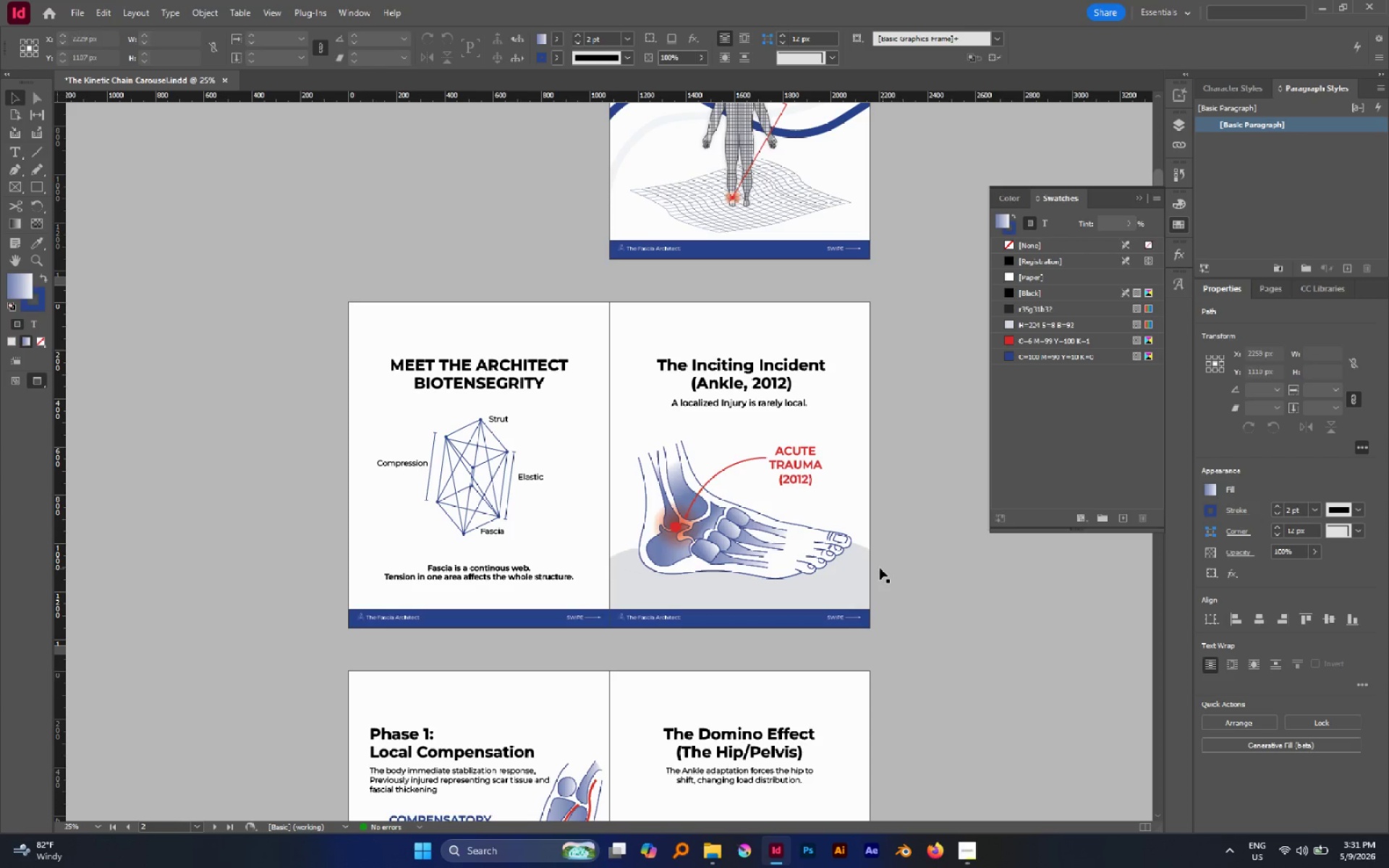 
scroll: coordinate [857, 490], scroll_direction: up, amount: 1.0
 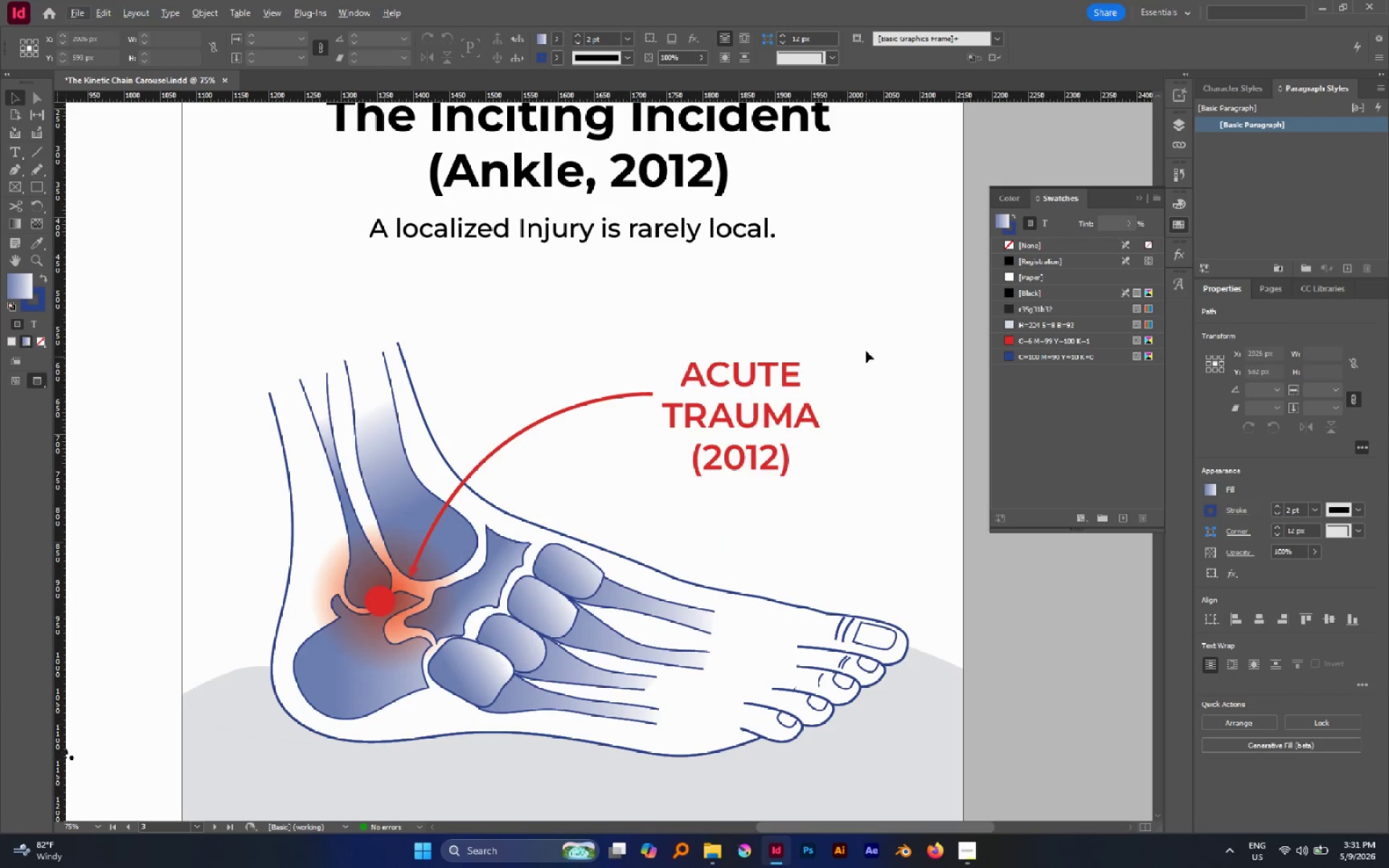 
left_click_drag(start_coordinate=[859, 314], to_coordinate=[619, 473])
 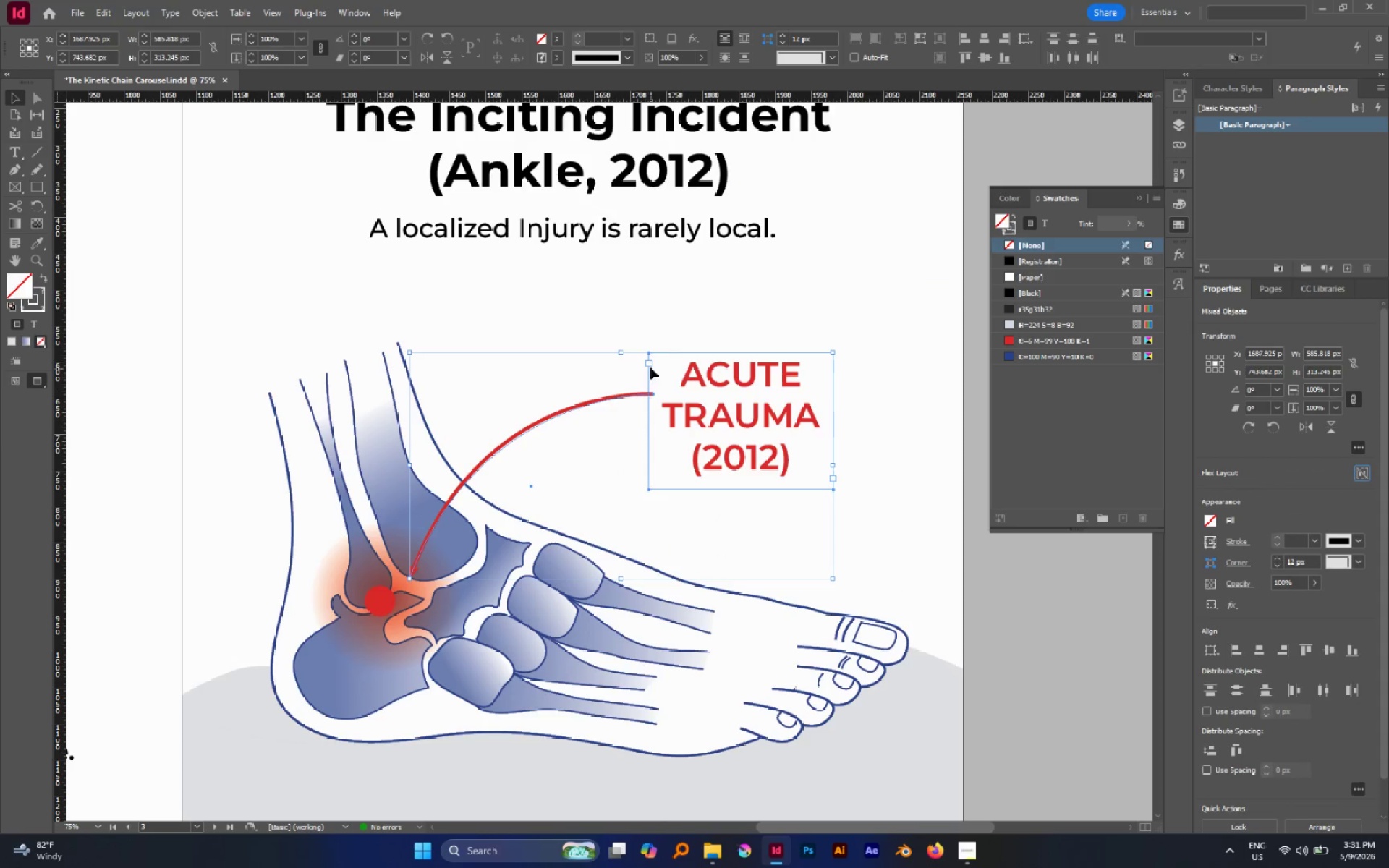 
left_click([636, 329])
 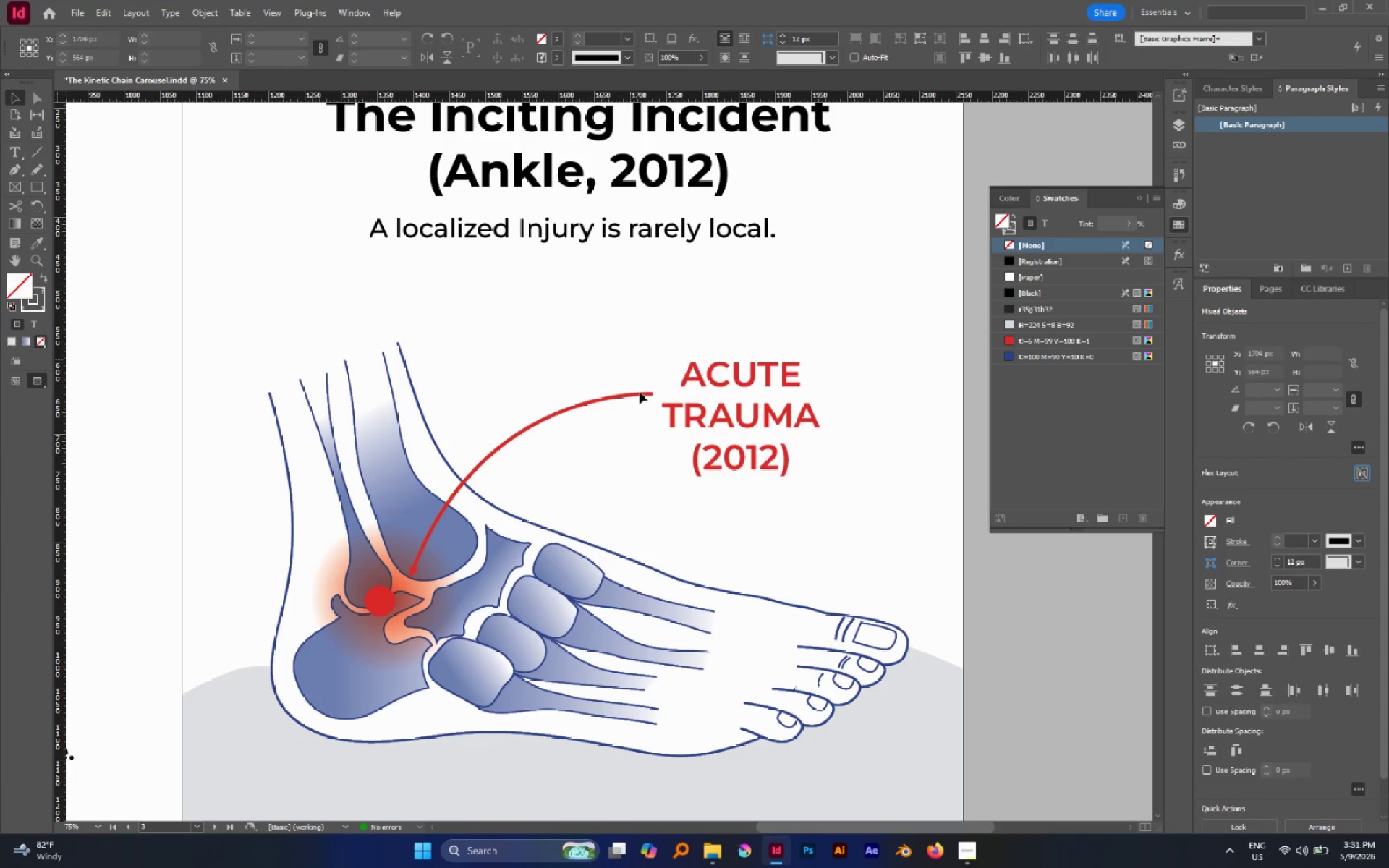 
hold_key(key=AltLeft, duration=0.98)
scroll: coordinate [650, 413], scroll_direction: none, amount: 0.0
 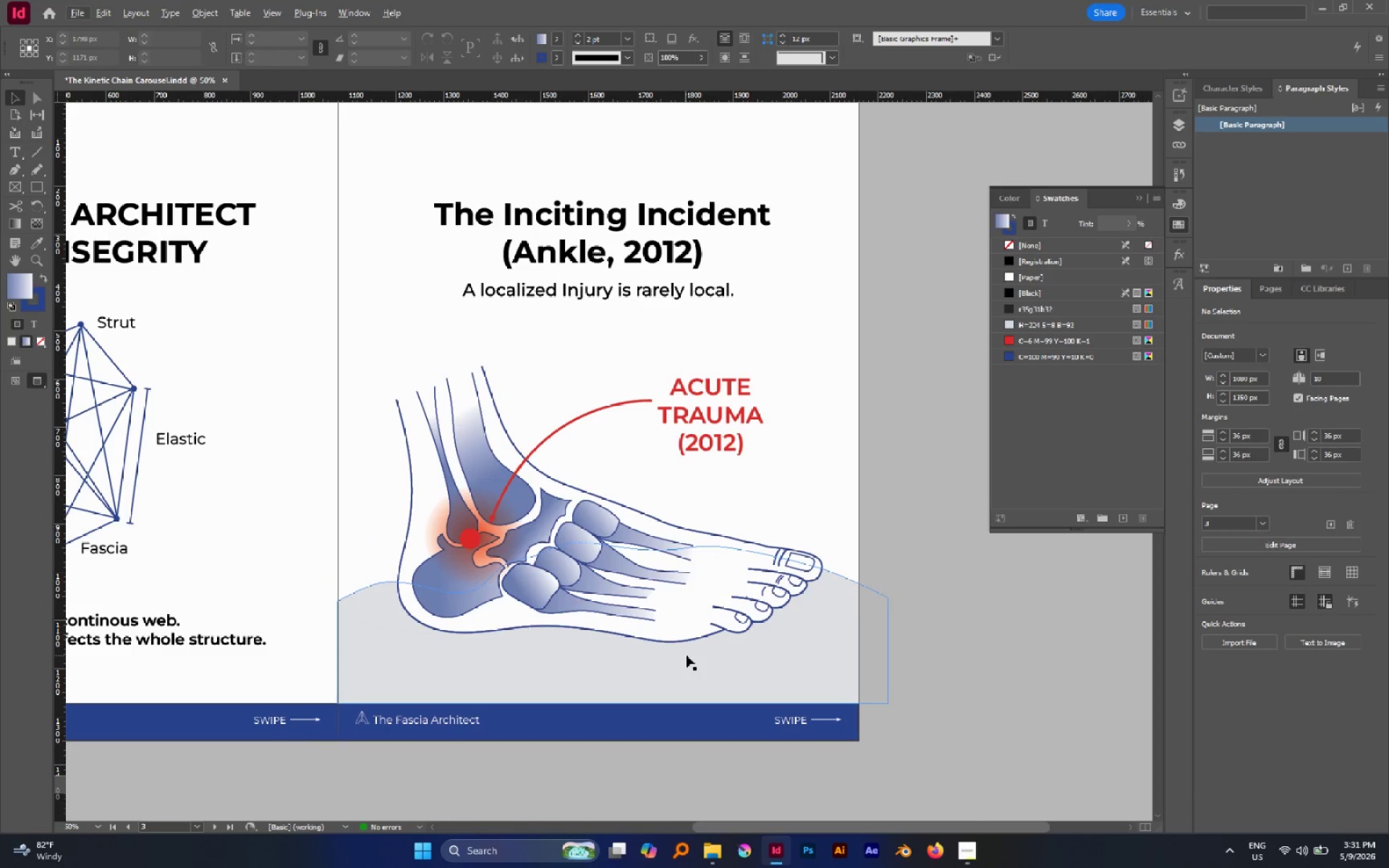 
left_click([687, 656])
 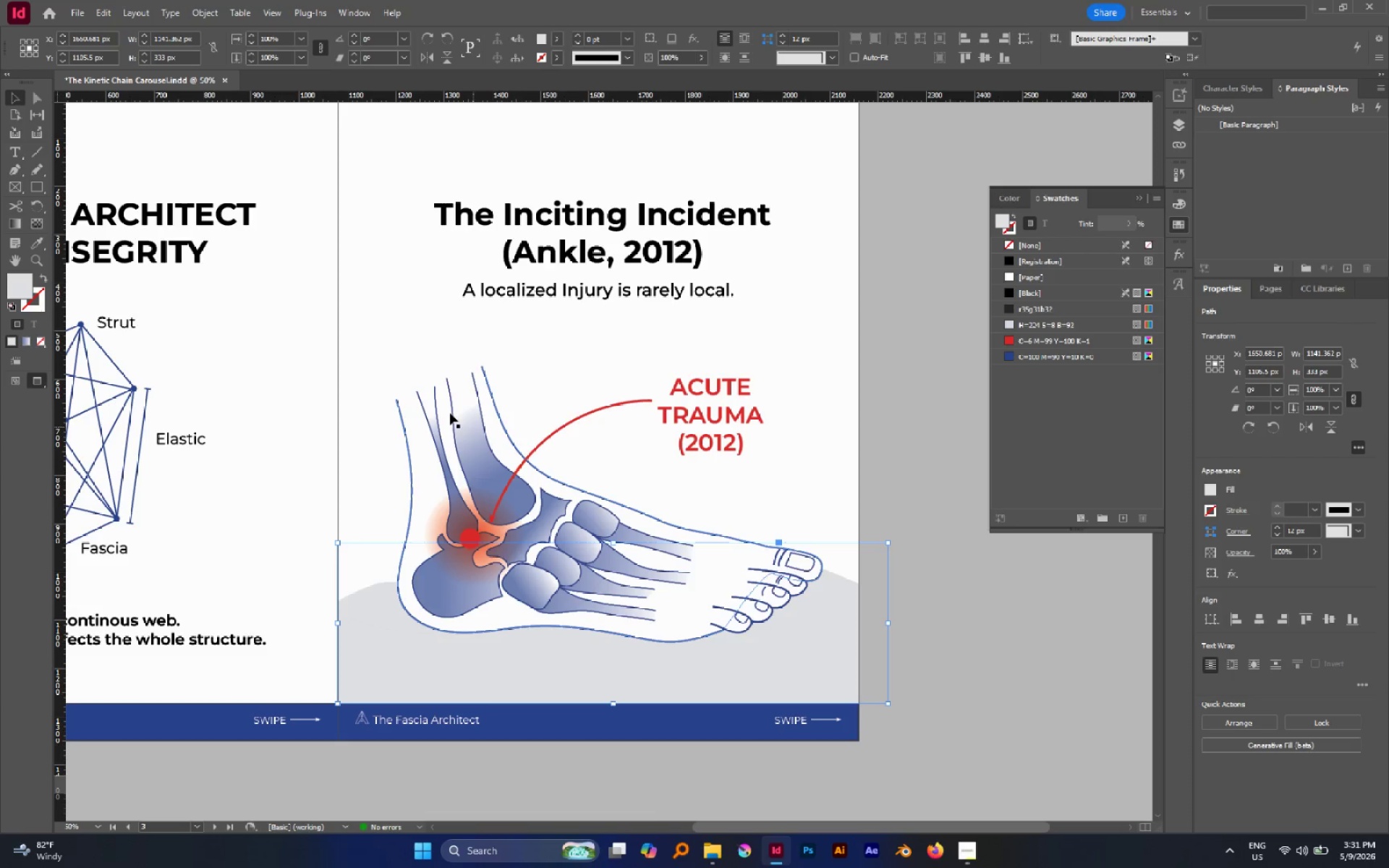 
left_click([383, 353])
 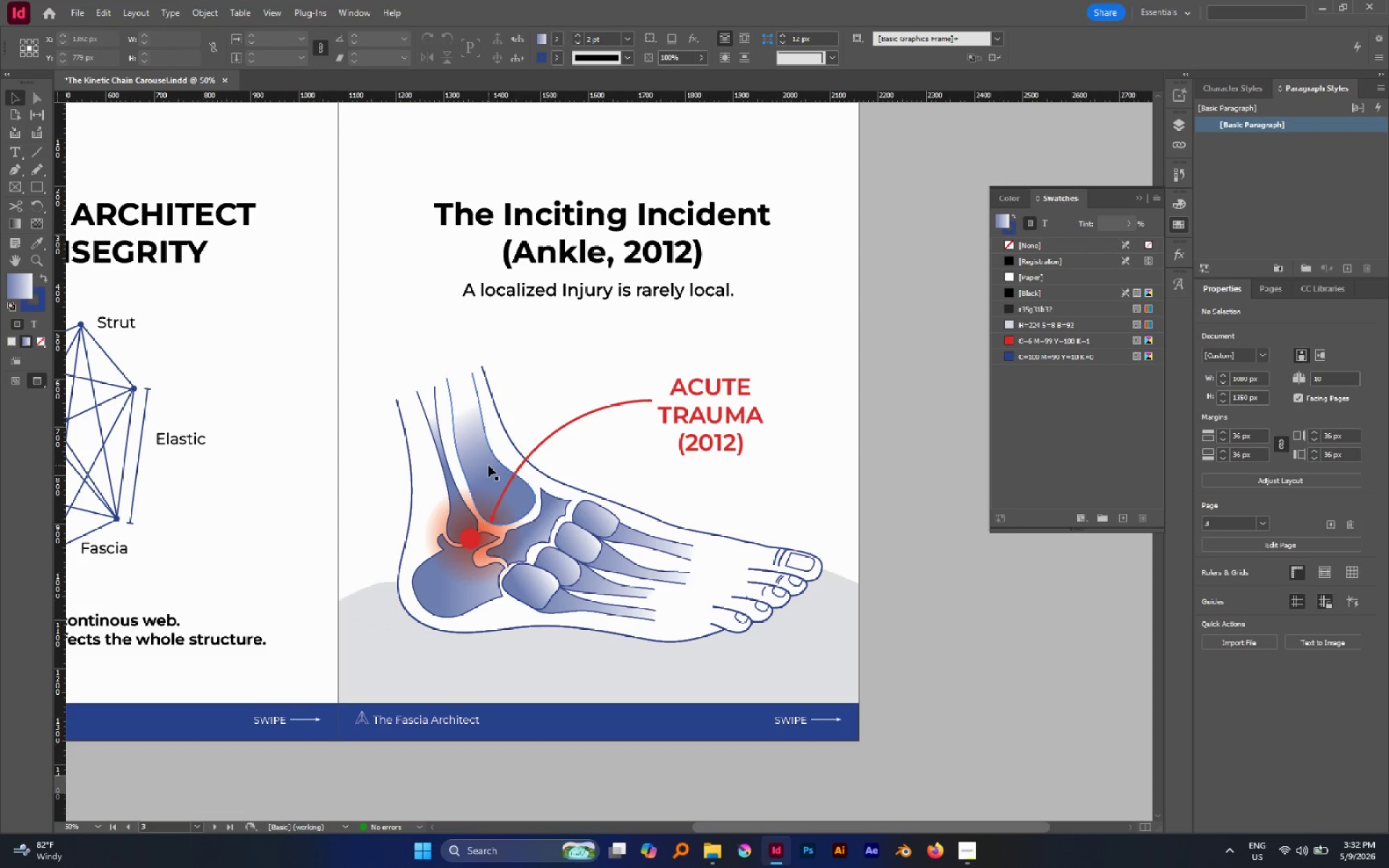 
wait(21.89)
 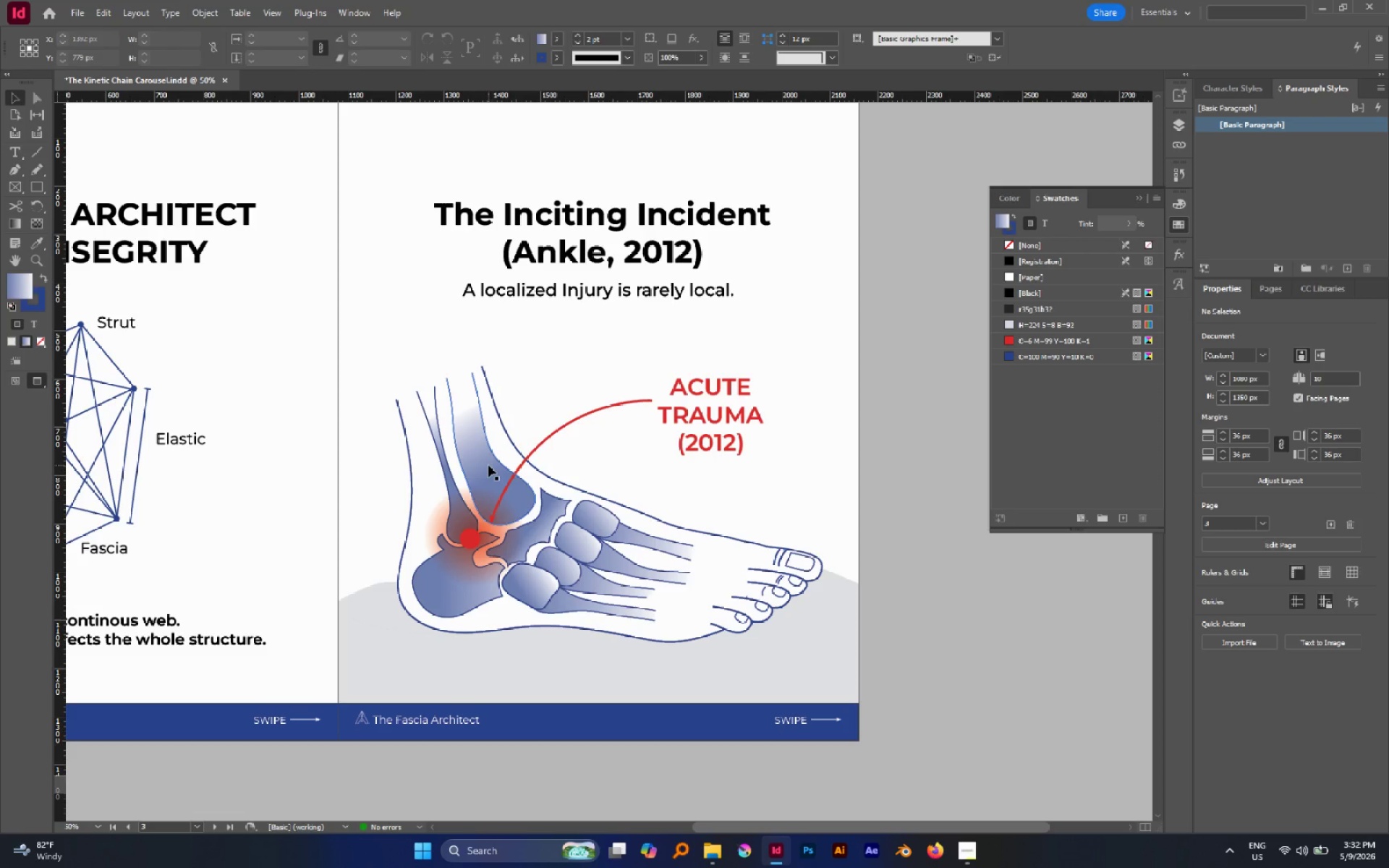 
hold_key(key=AltLeft, duration=0.53)
scroll: coordinate [718, 519], scroll_direction: down, amount: 3.0
 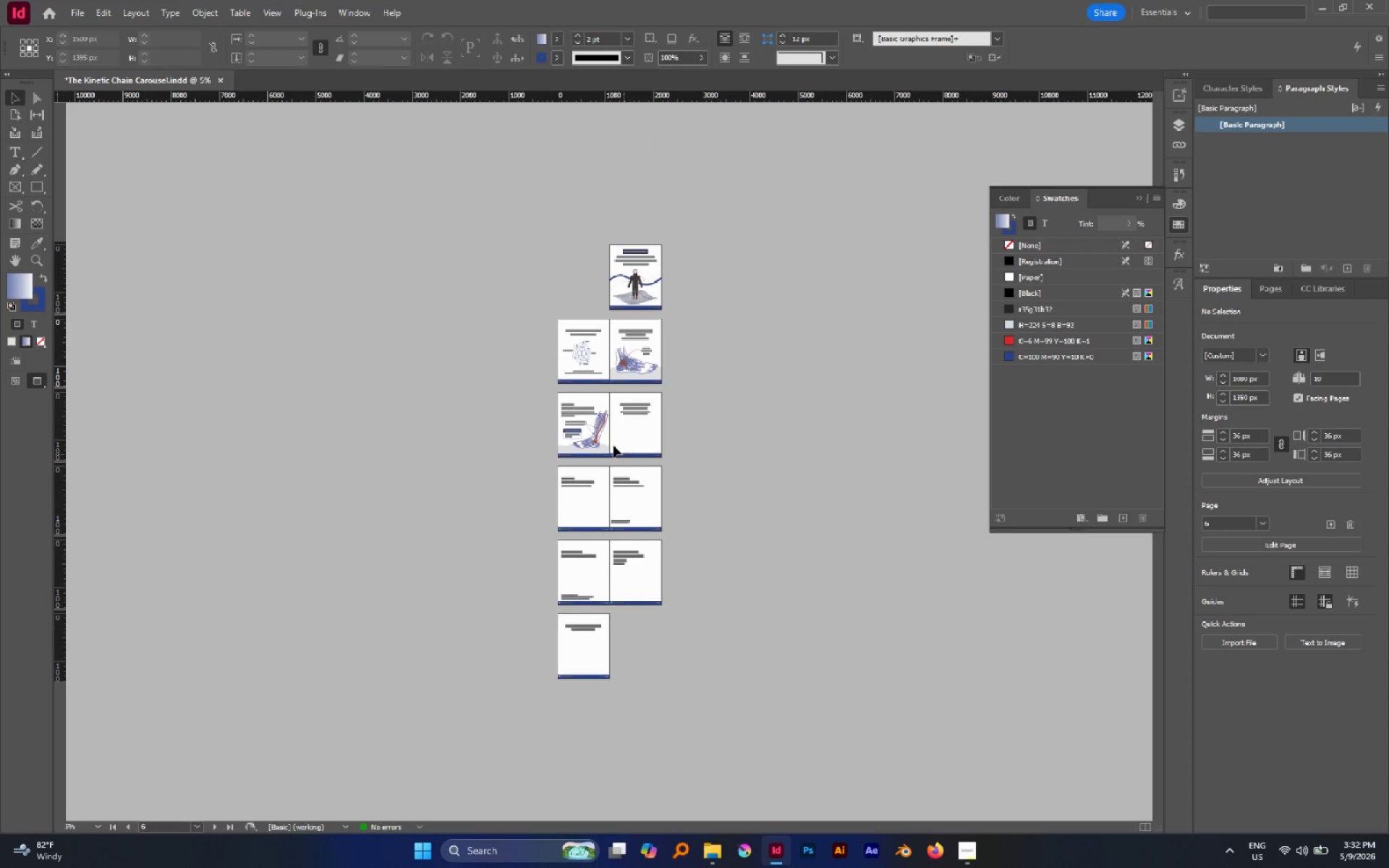 
hold_key(key=AltLeft, duration=0.88)
scroll: coordinate [611, 443], scroll_direction: none, amount: 0.0
 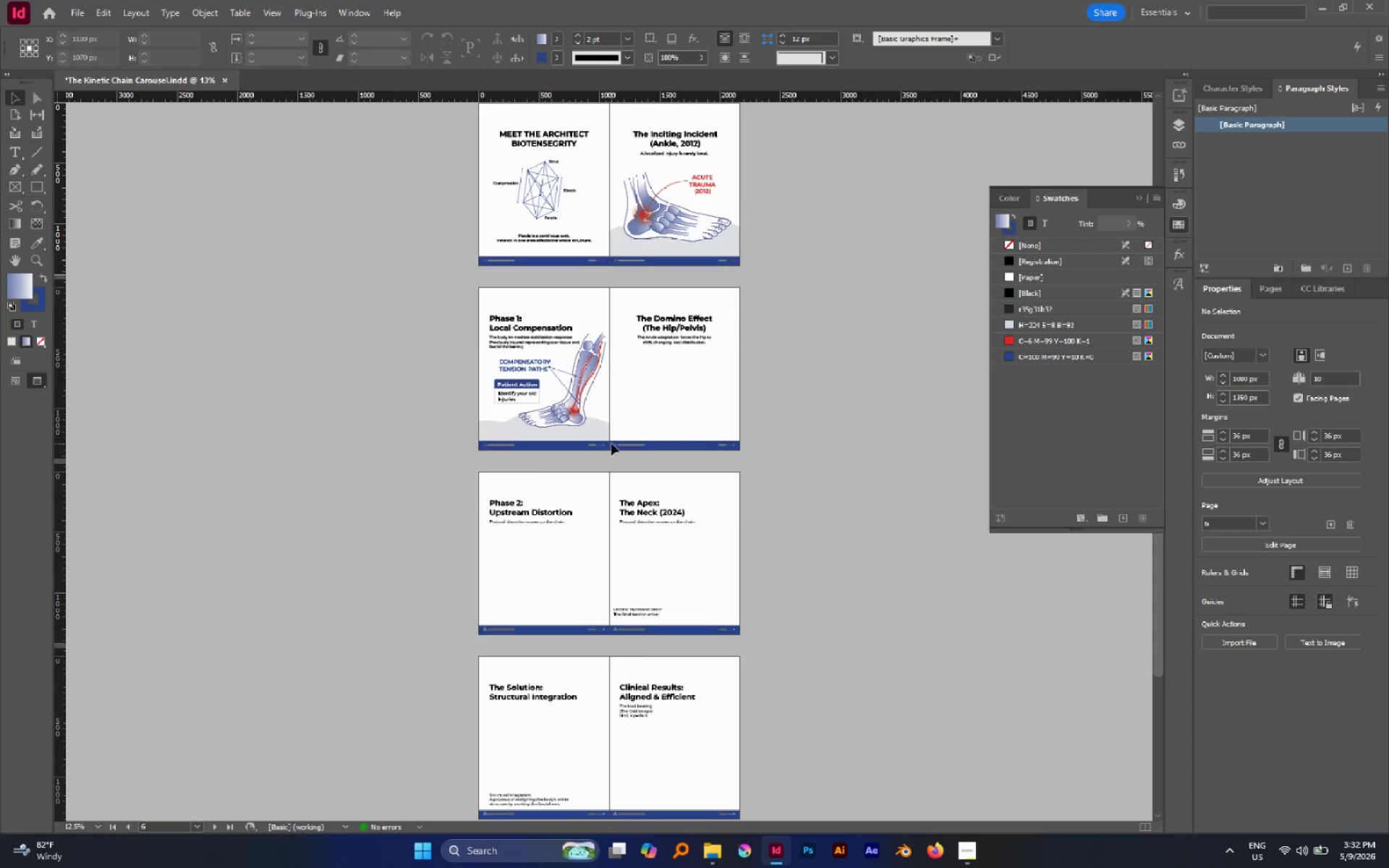 
scroll: coordinate [611, 443], scroll_direction: up, amount: 2.0
 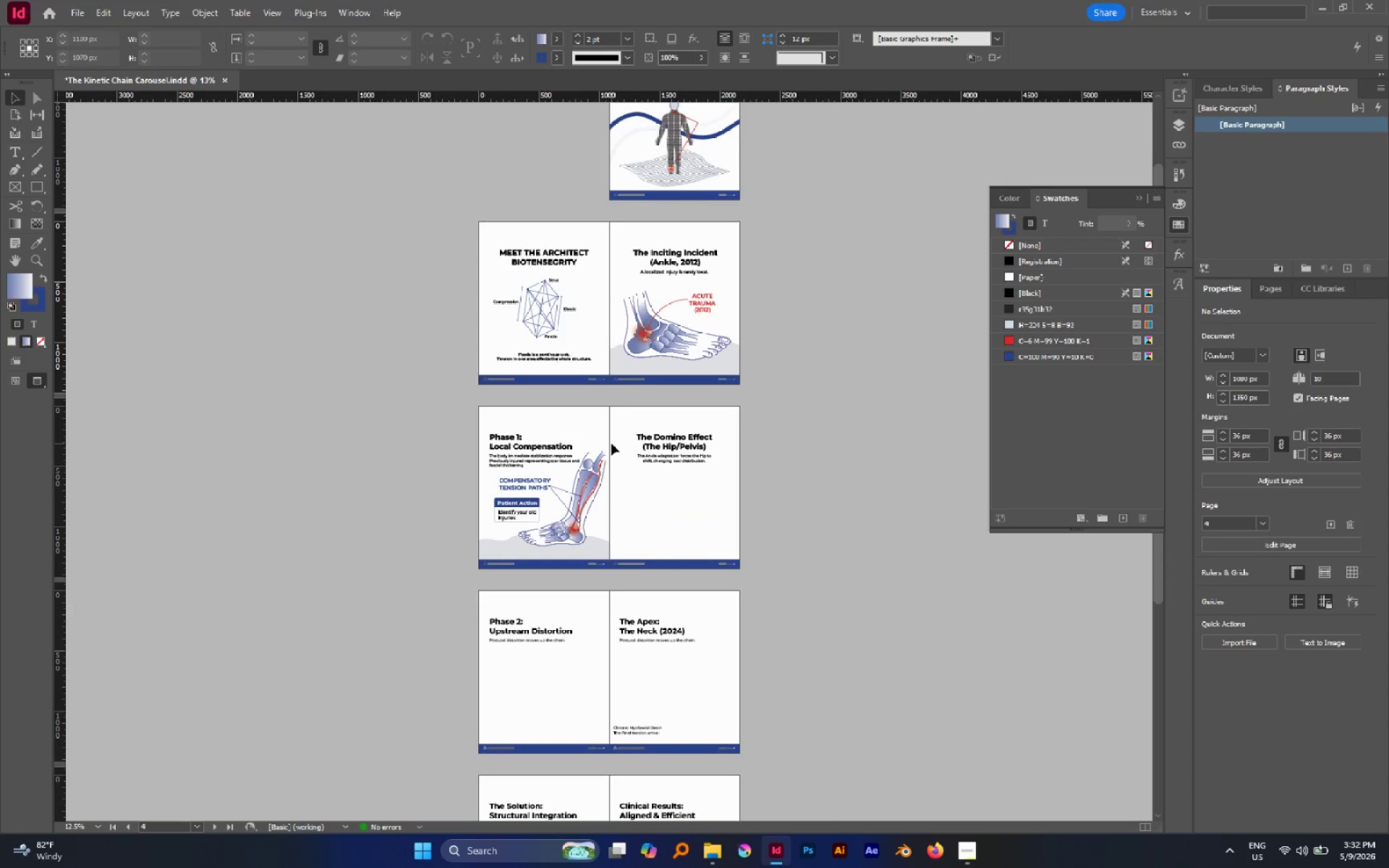 
wait(7.05)
 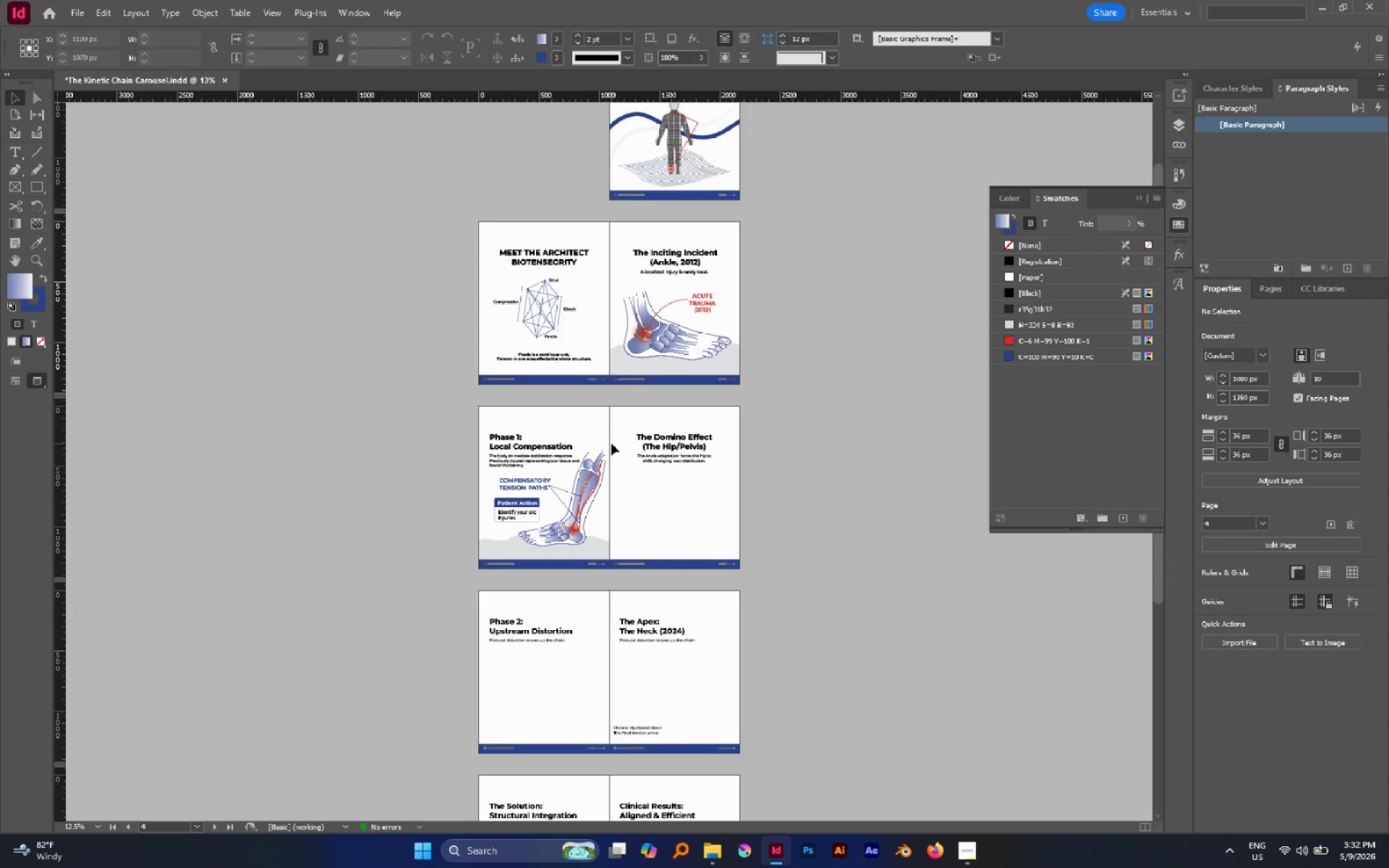 
hold_key(key=AltLeft, duration=0.95)
scroll: coordinate [571, 232], scroll_direction: up, amount: 6.0
 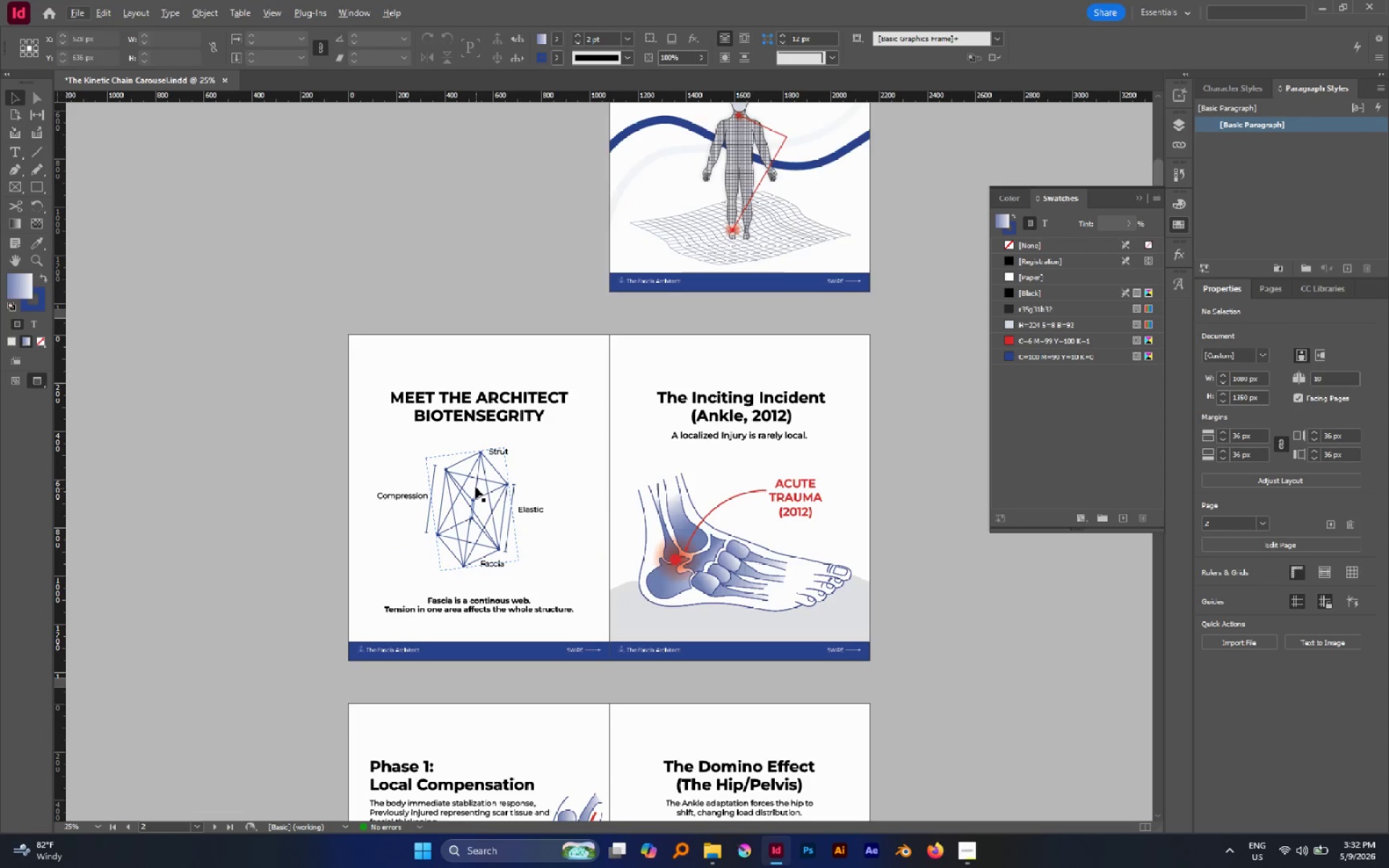 
left_click([473, 484])
 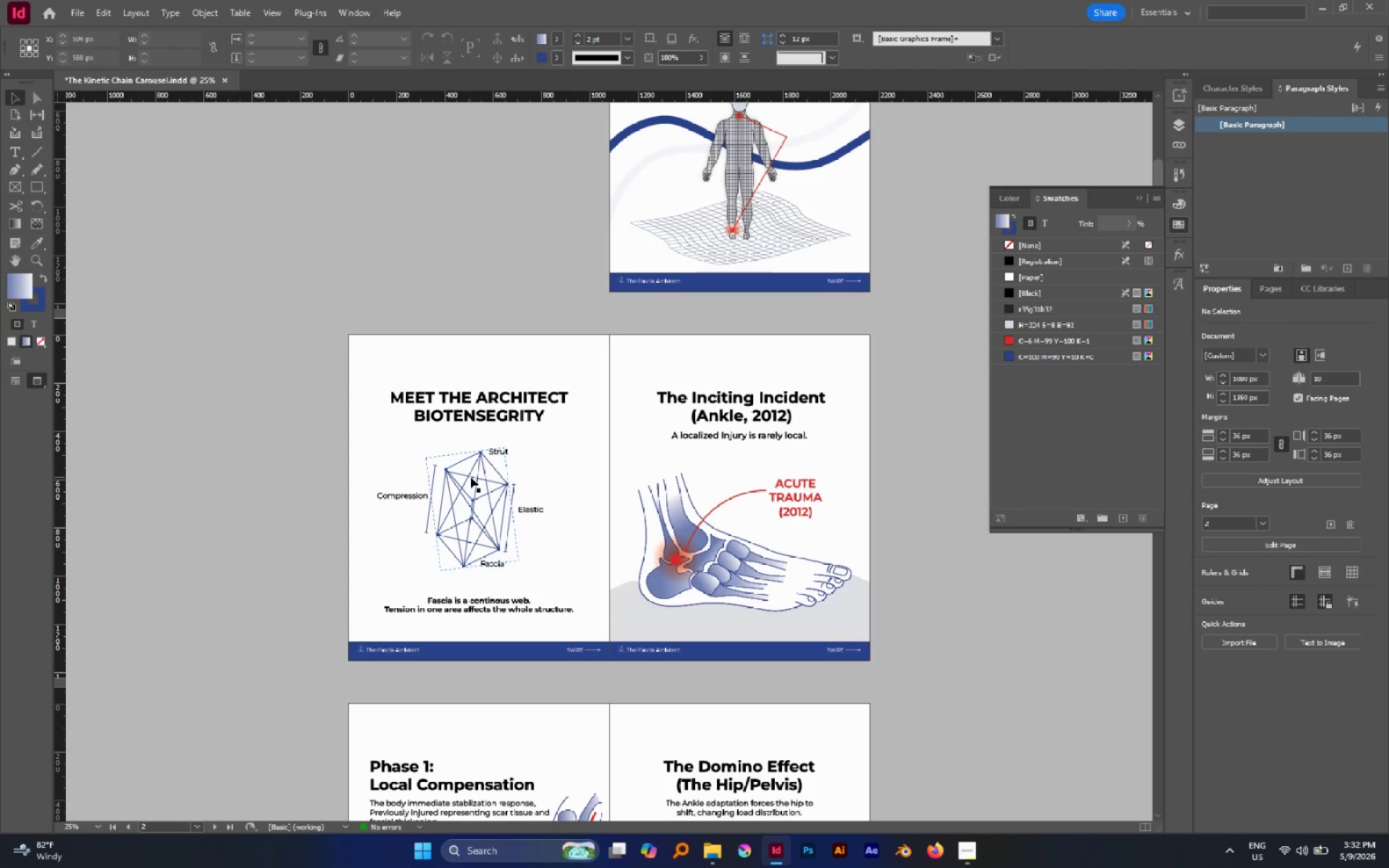 
left_click([470, 477])
 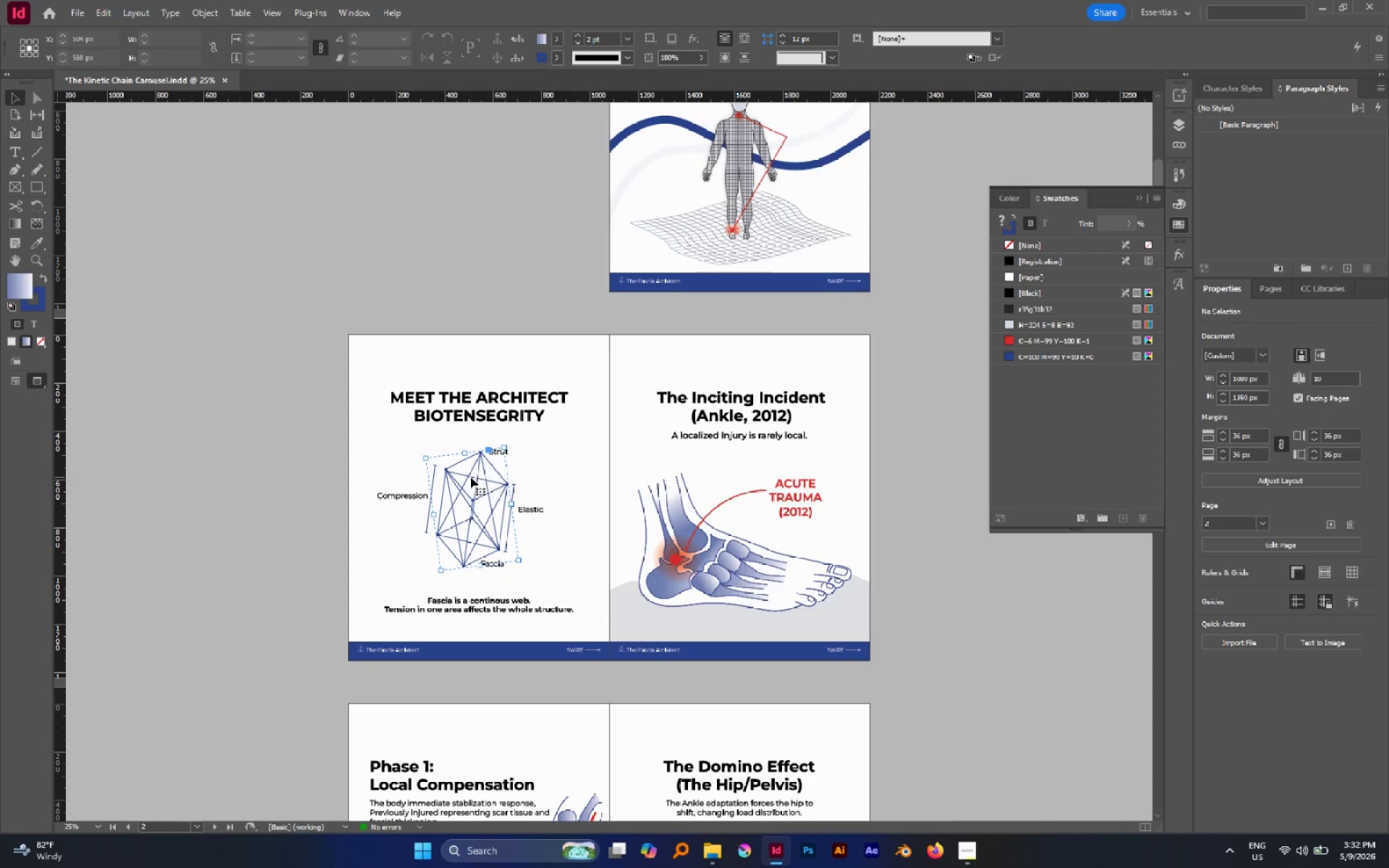 
key(Control+C)
 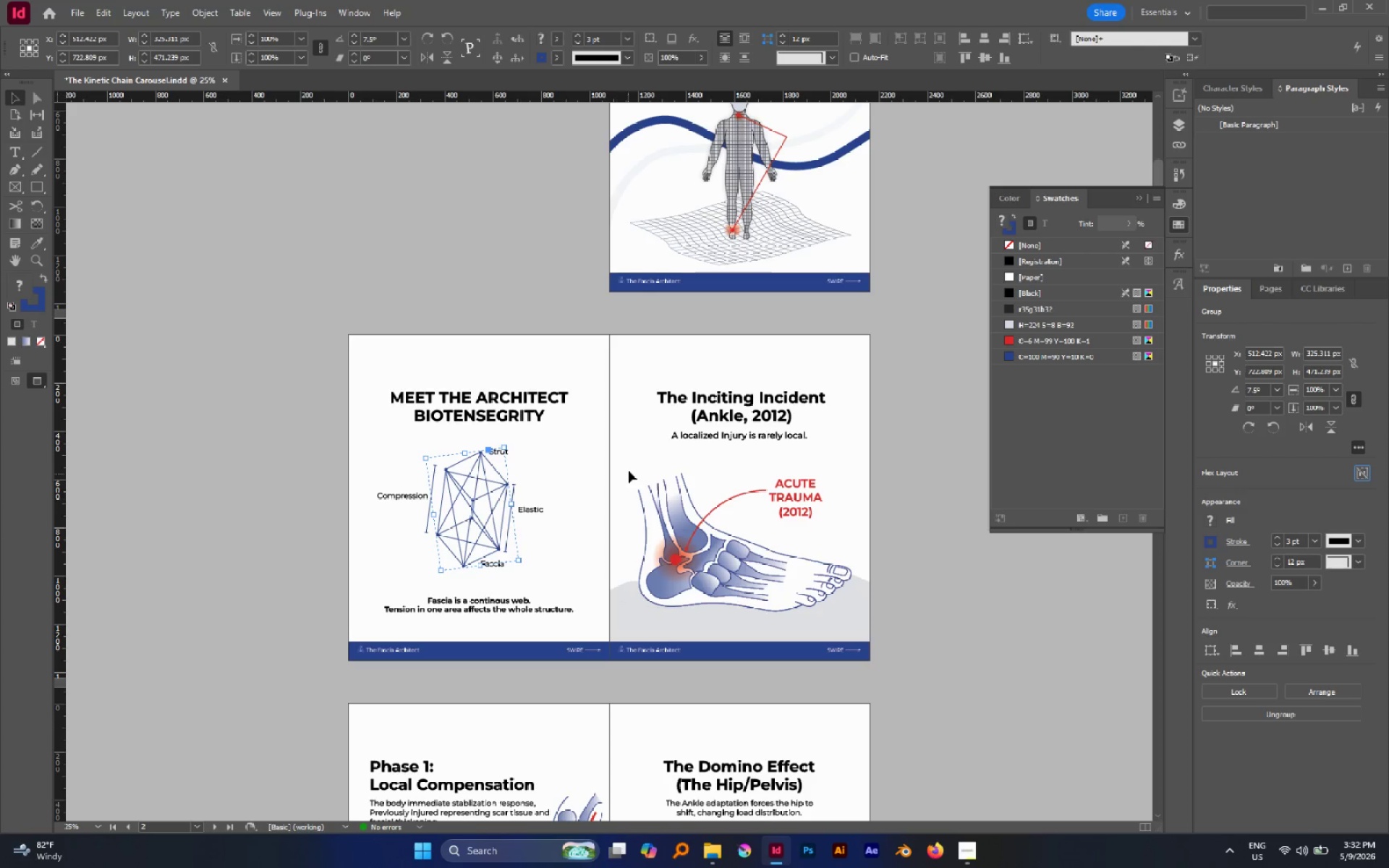 
left_click([629, 471])
 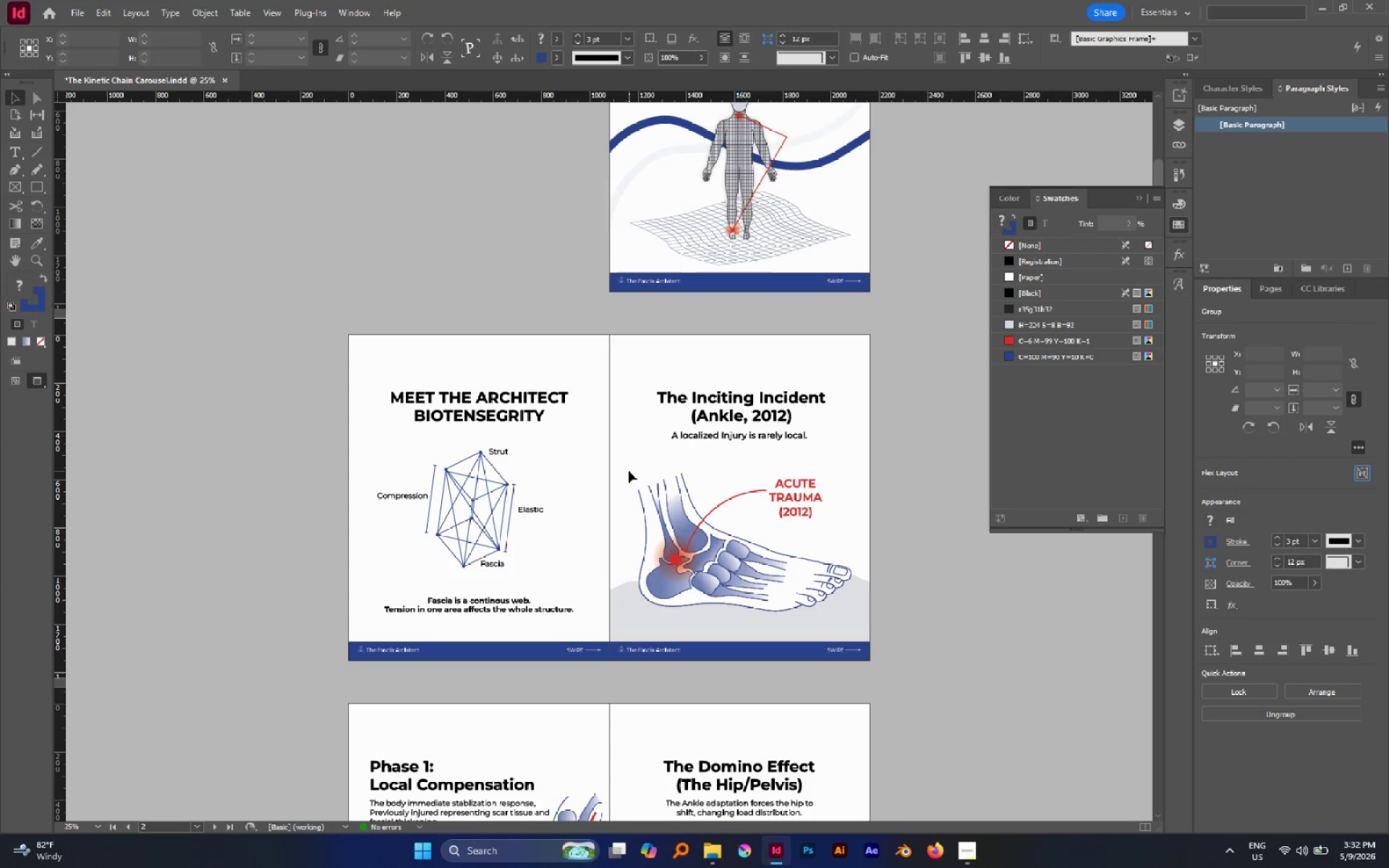 
key(Control+V)
 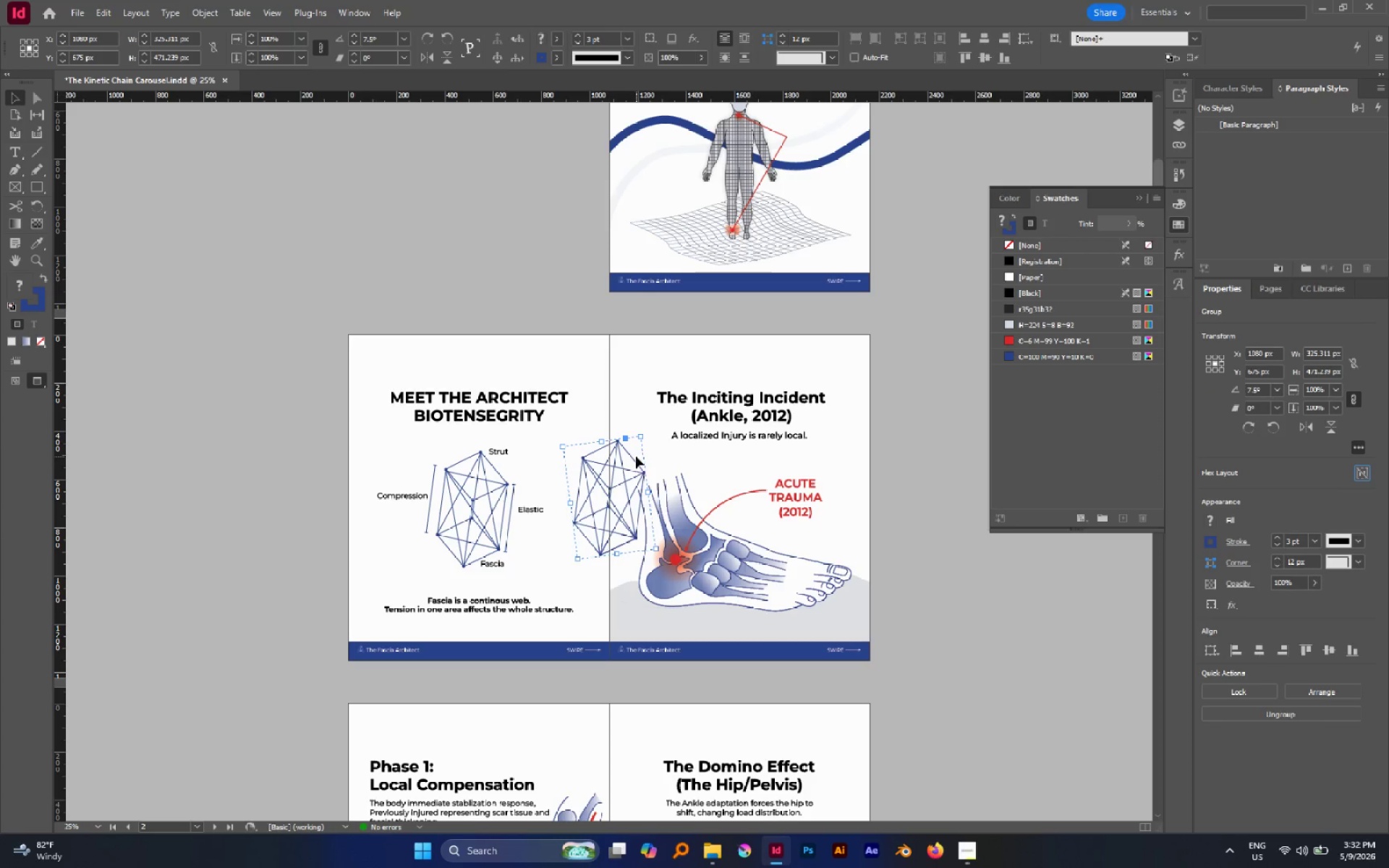 
hold_key(key=ShiftLeft, duration=1.39)
left_click_drag(start_coordinate=[650, 490], to_coordinate=[679, 485])
 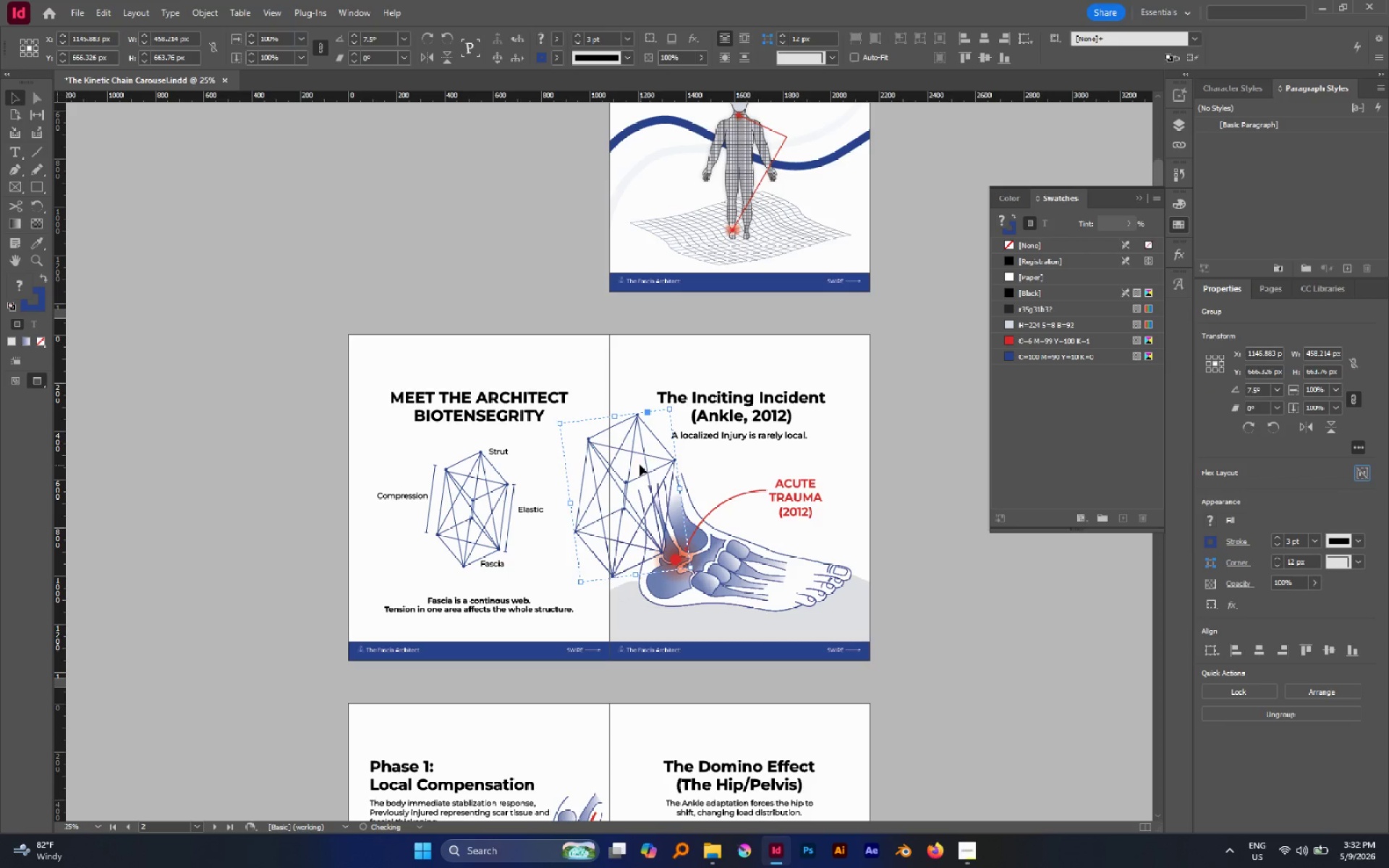 
left_click_drag(start_coordinate=[640, 464], to_coordinate=[721, 461])
 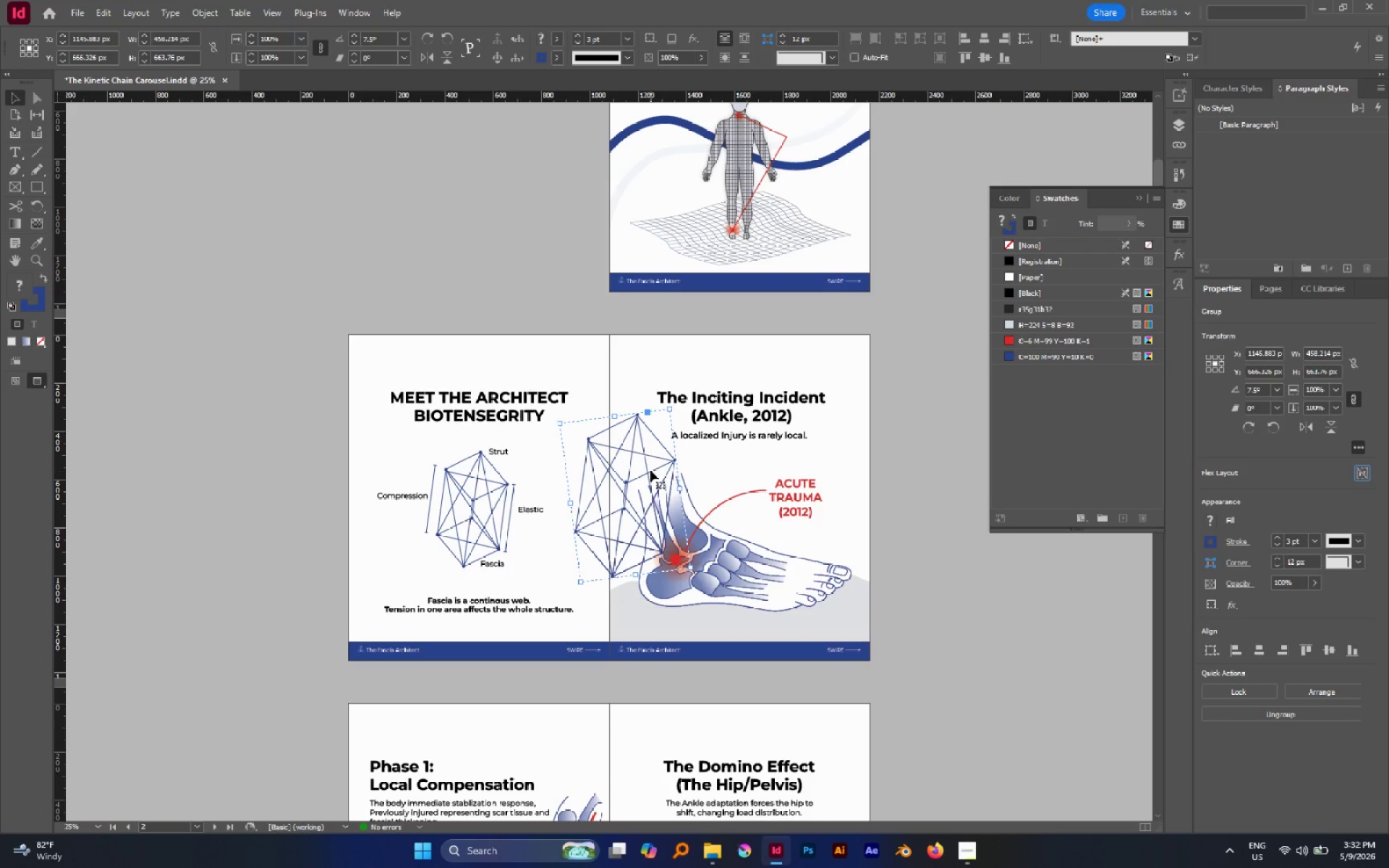 
left_click_drag(start_coordinate=[650, 470], to_coordinate=[721, 471])
 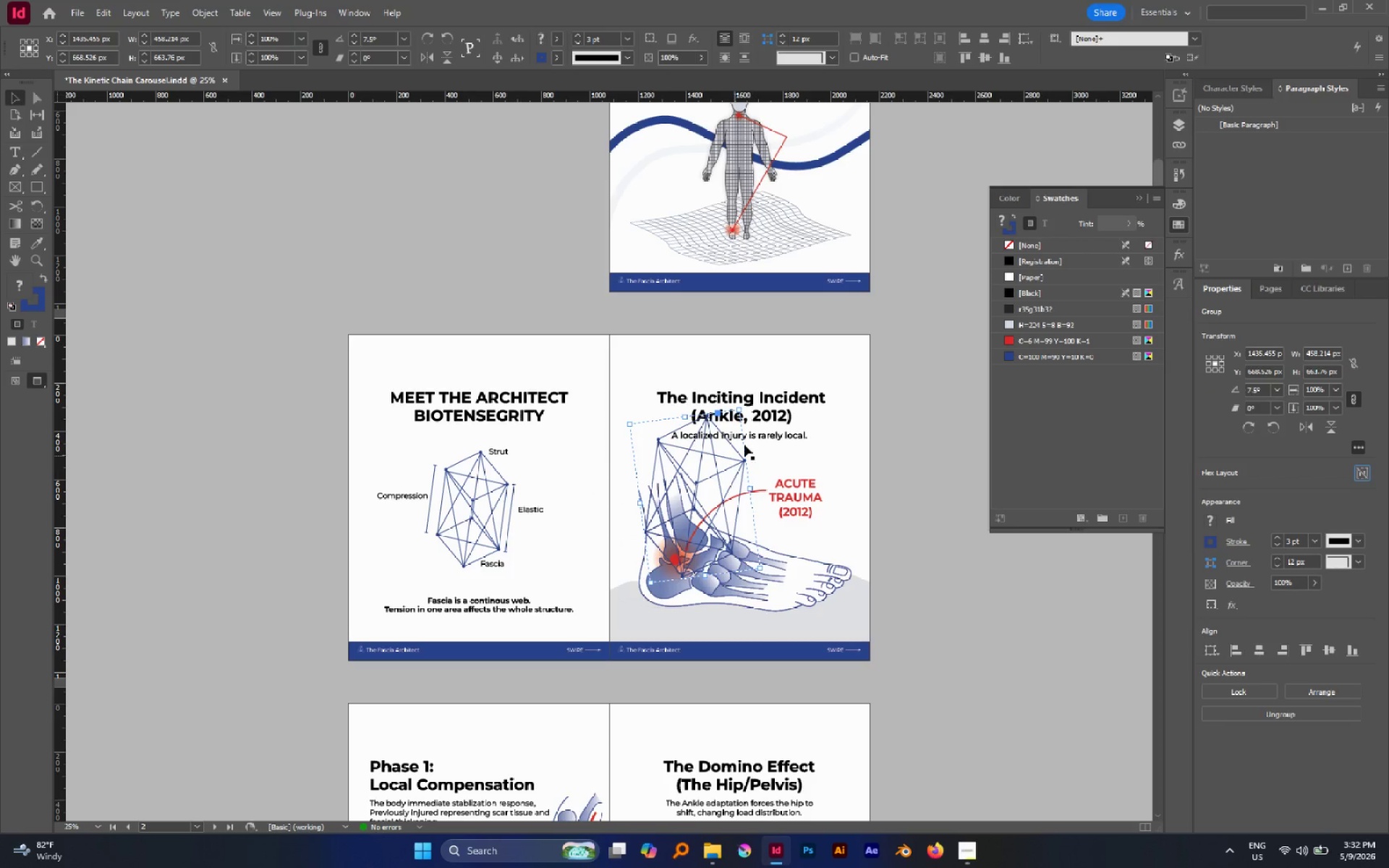 
hold_key(key=ShiftLeft, duration=1.69)
left_click_drag(start_coordinate=[742, 409], to_coordinate=[780, 371])
 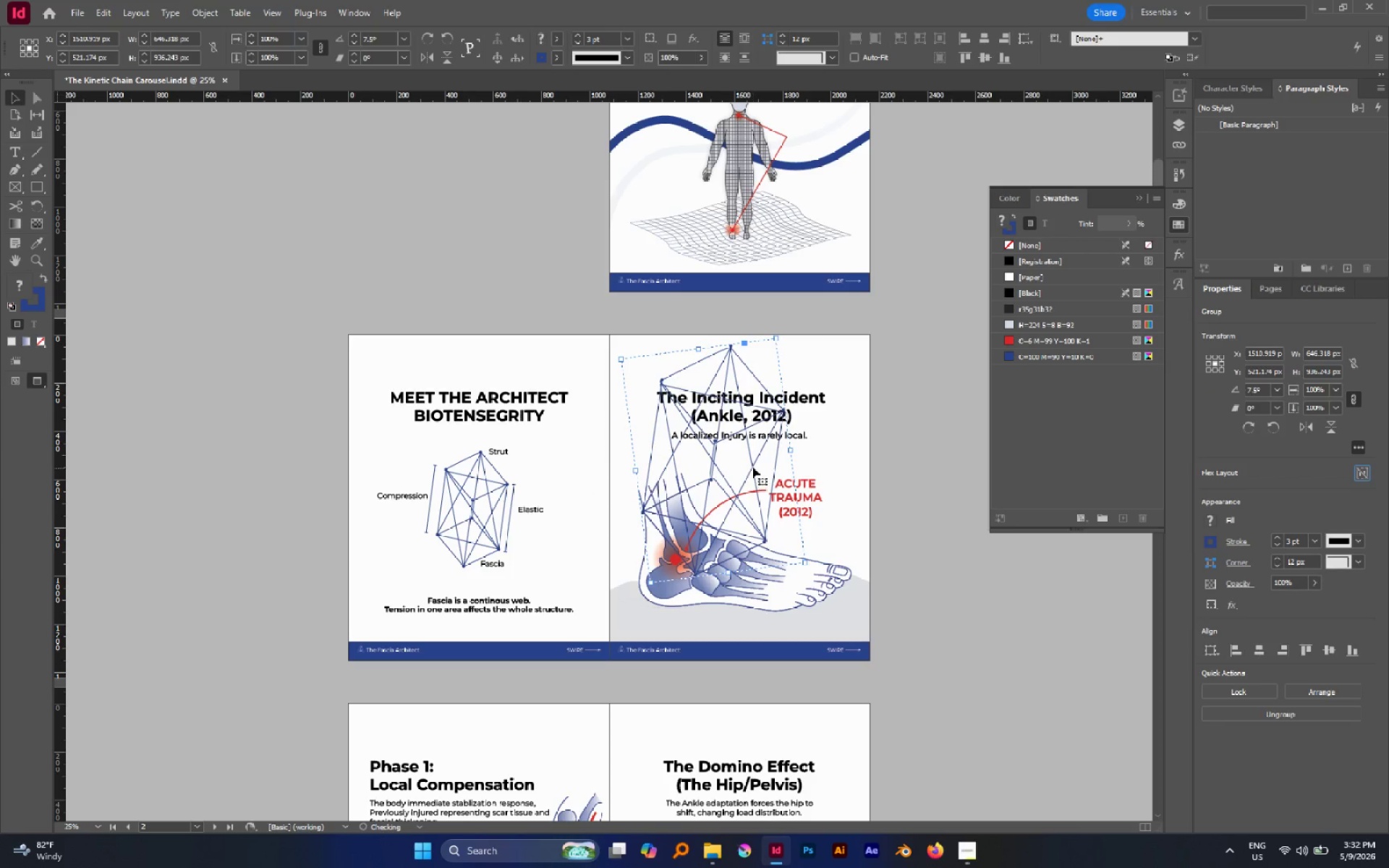 
left_click_drag(start_coordinate=[752, 467], to_coordinate=[841, 468])
 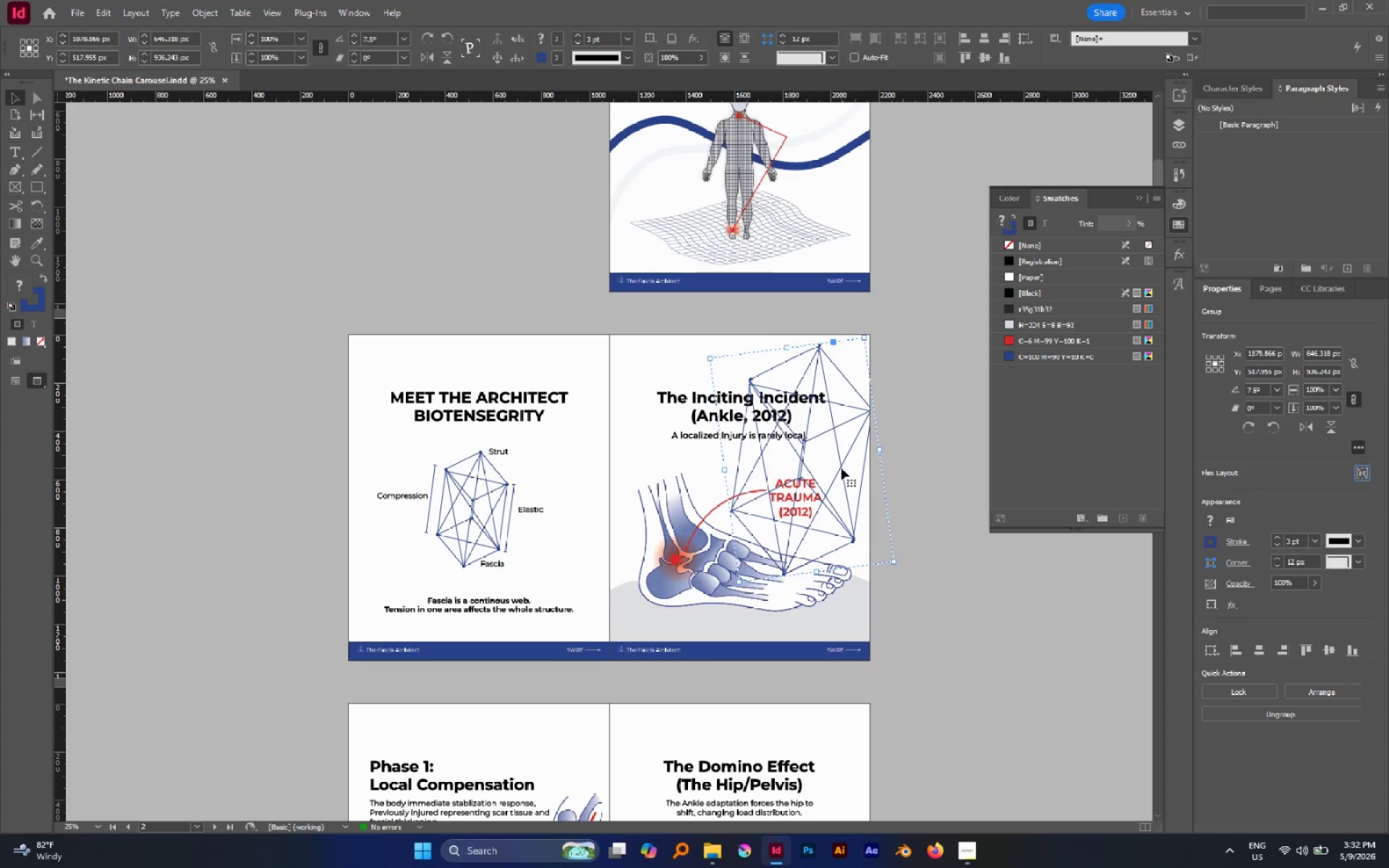 
key(Control+Shift+BracketLeft)
 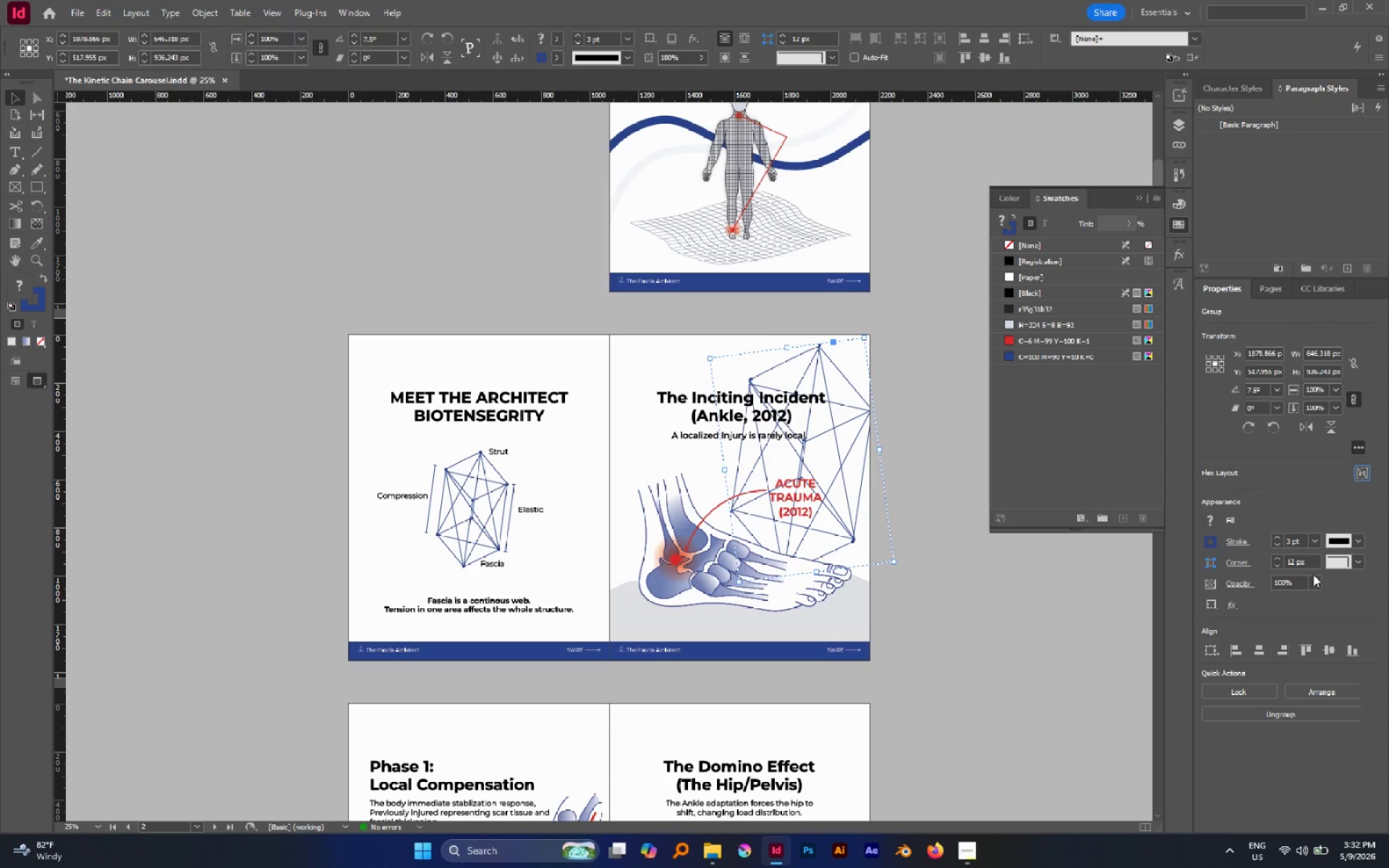 
left_click([1309, 584])
 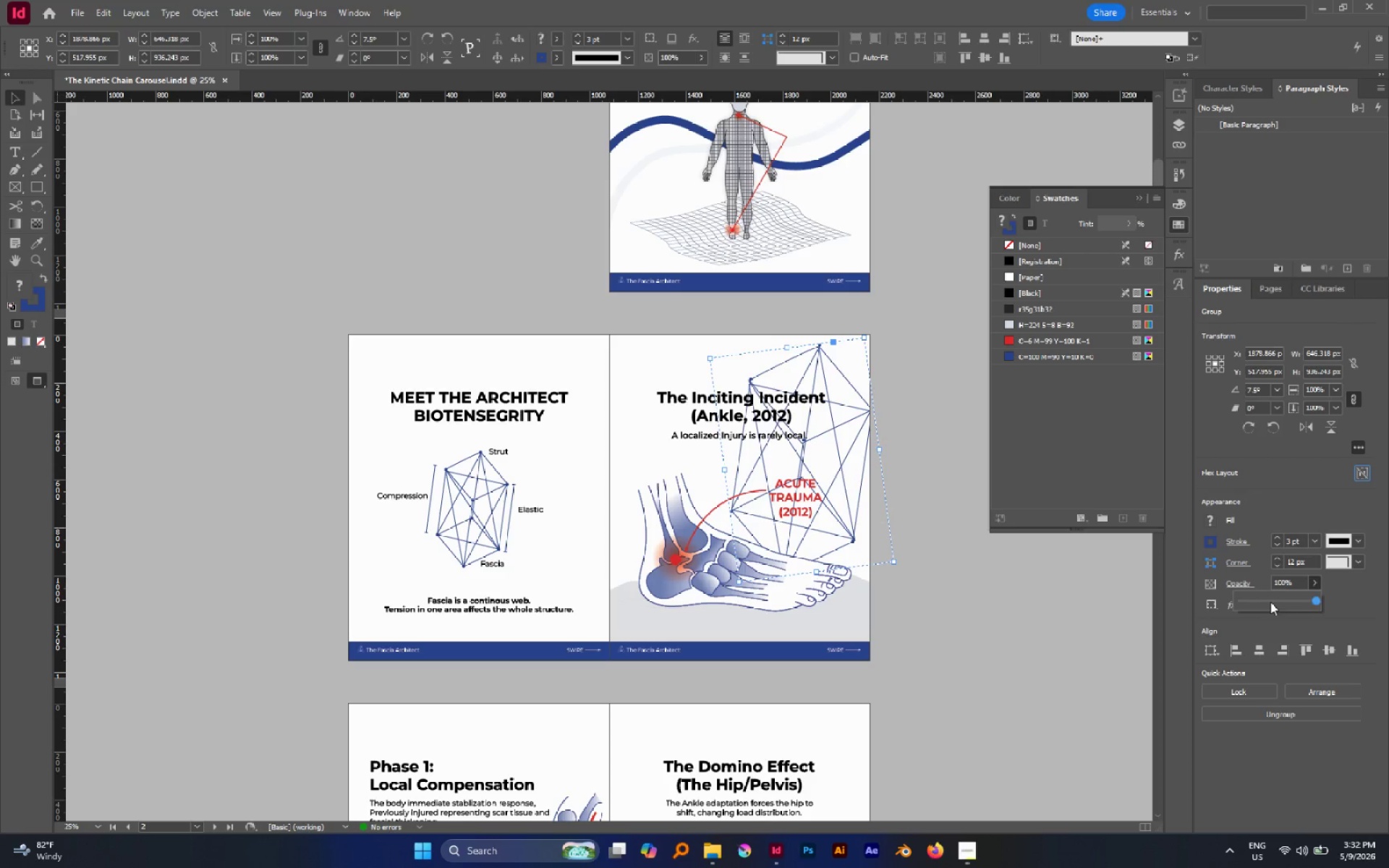 
left_click_drag(start_coordinate=[1270, 602], to_coordinate=[1251, 600])
 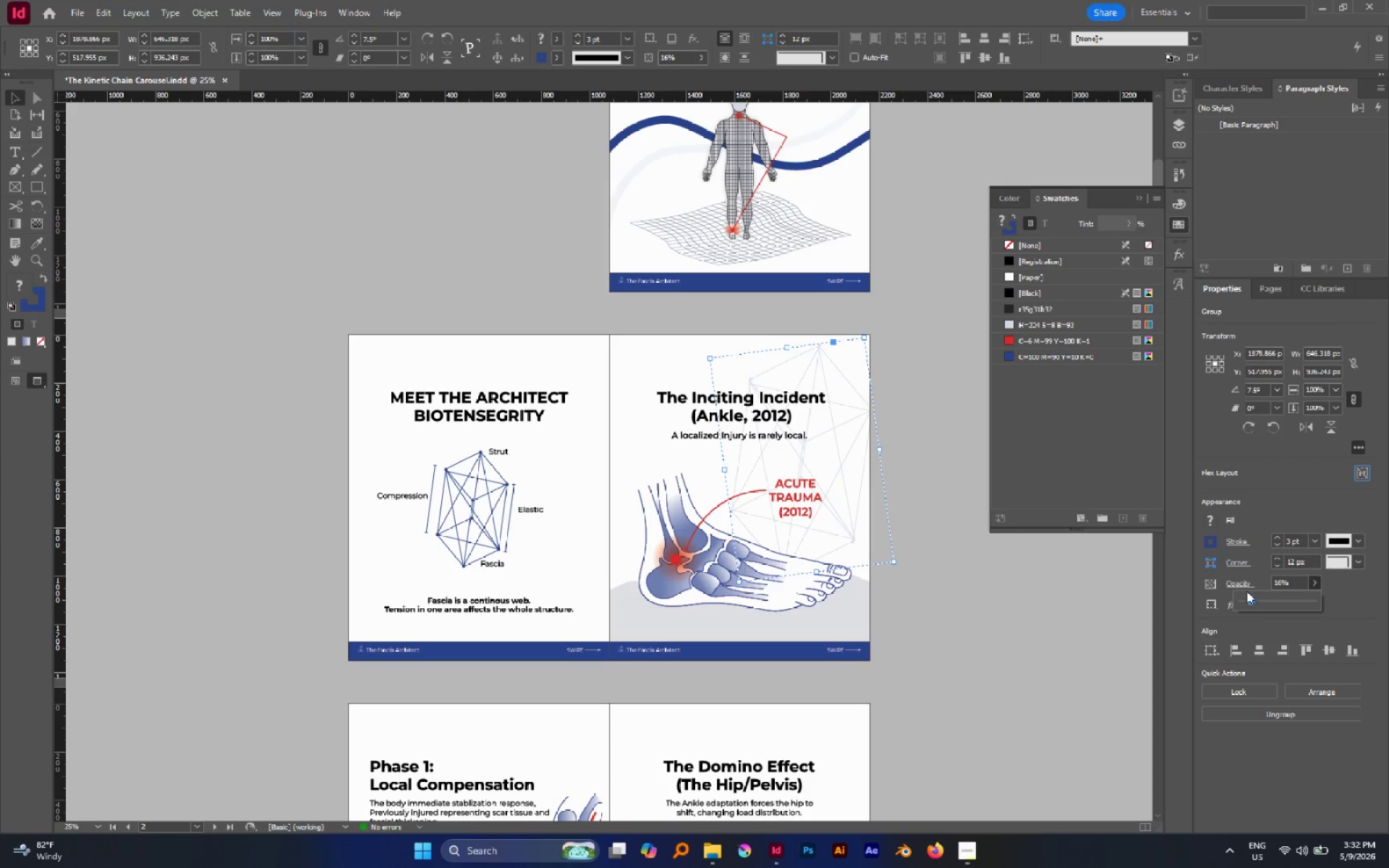 
left_click_drag(start_coordinate=[1251, 600], to_coordinate=[1247, 600])
 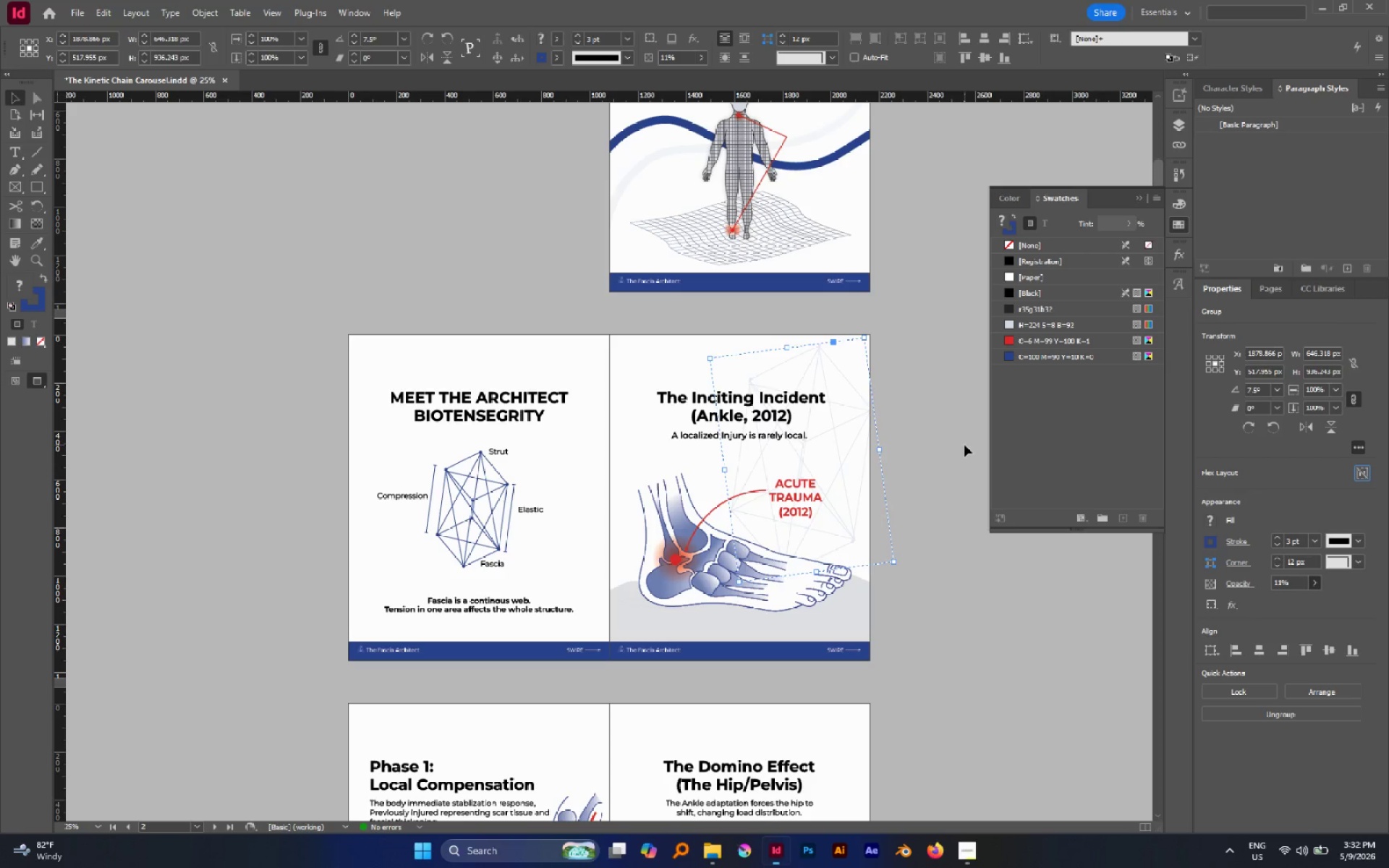 
left_click([964, 445])
 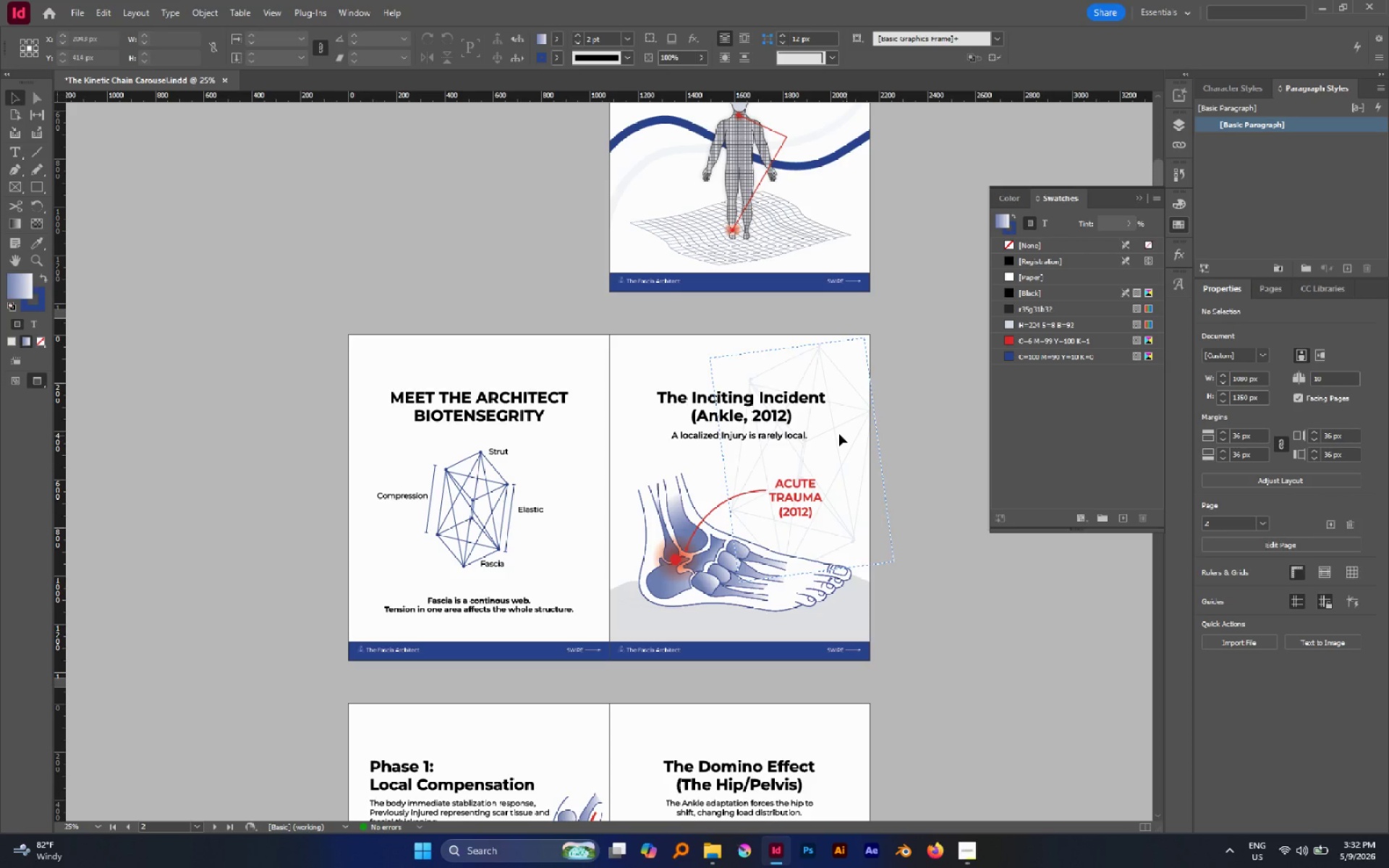 
left_click_drag(start_coordinate=[839, 434], to_coordinate=[831, 437])
 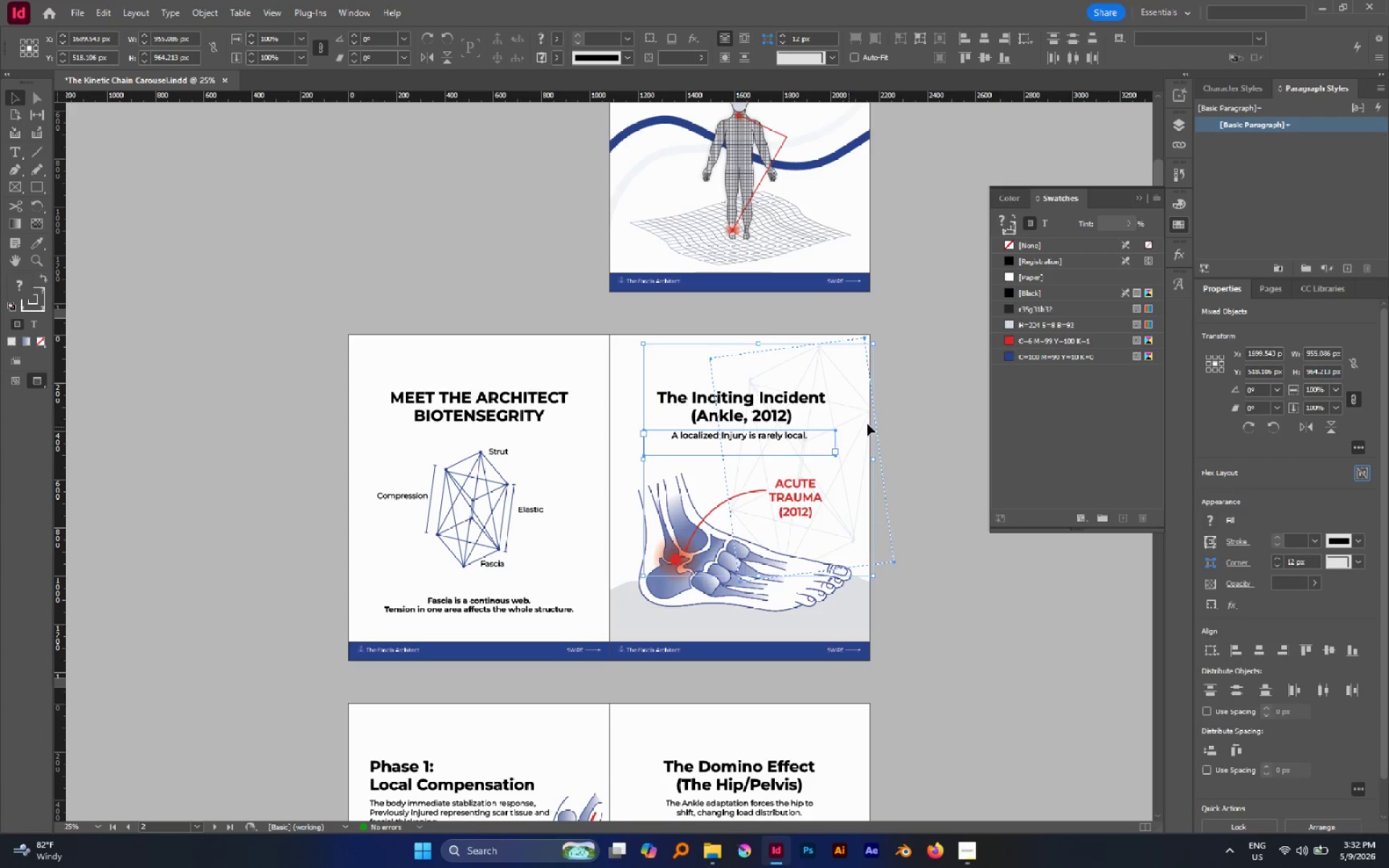 
left_click([909, 423])
 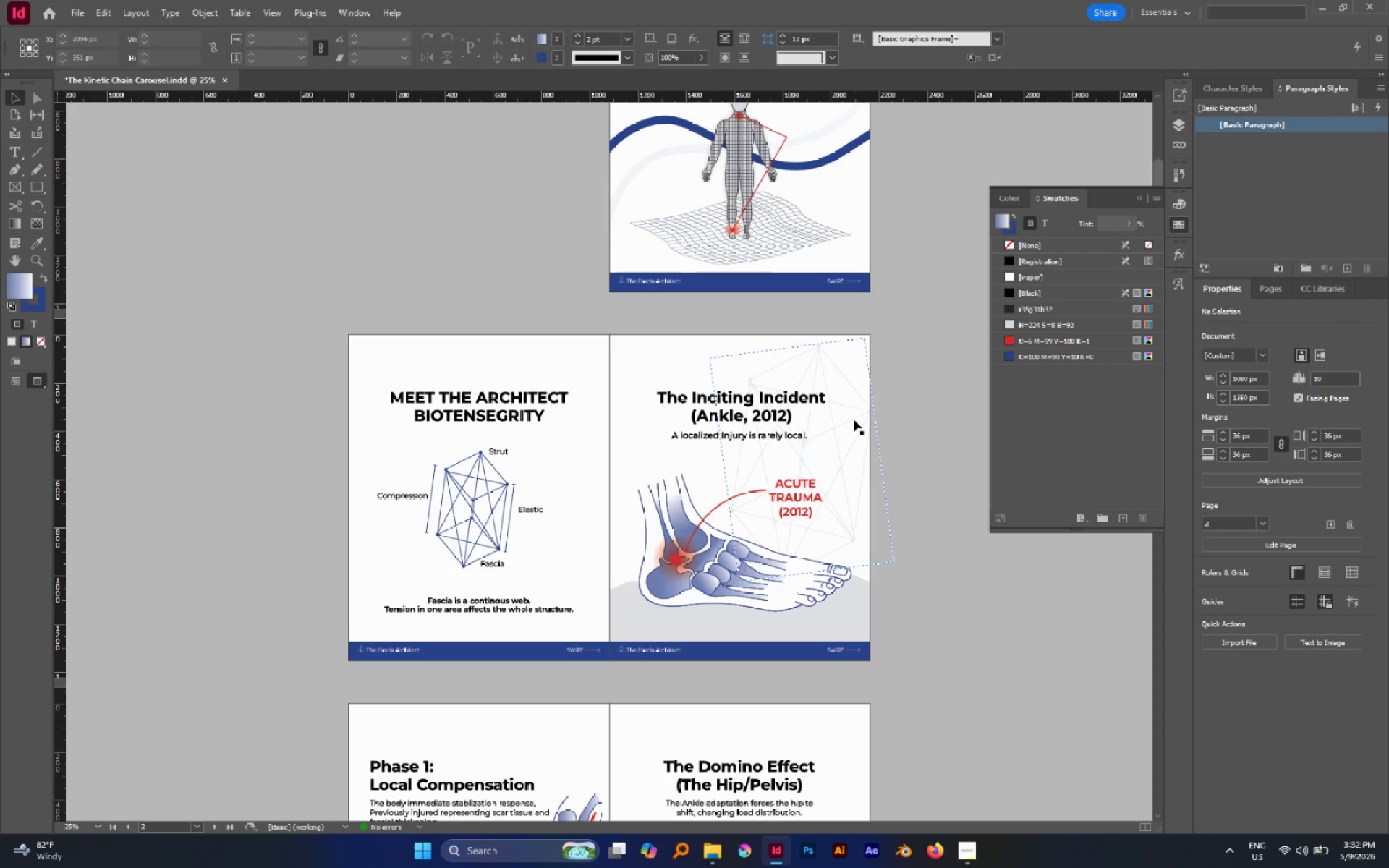 
left_click_drag(start_coordinate=[854, 420], to_coordinate=[804, 428])
 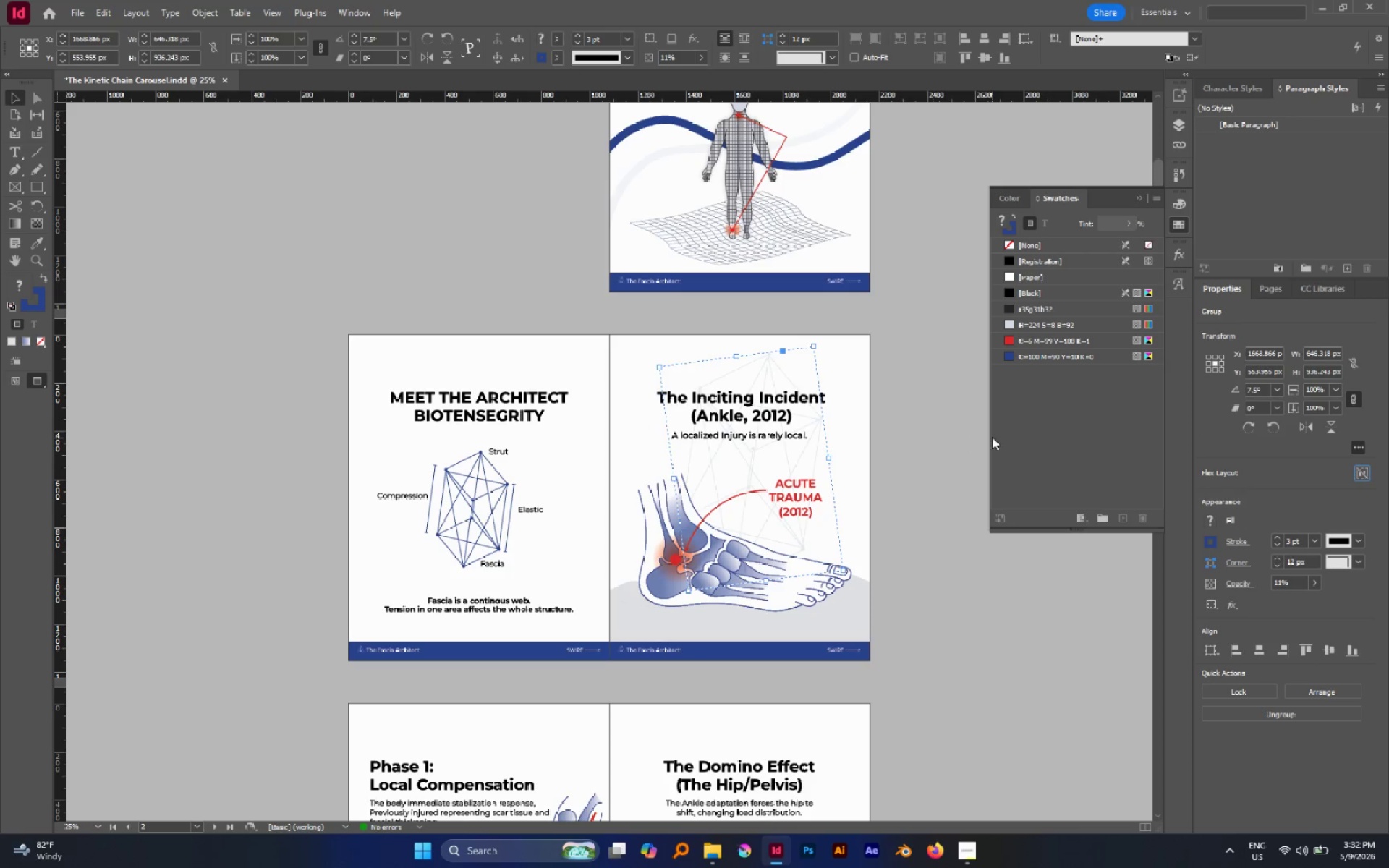 
left_click([992, 437])
 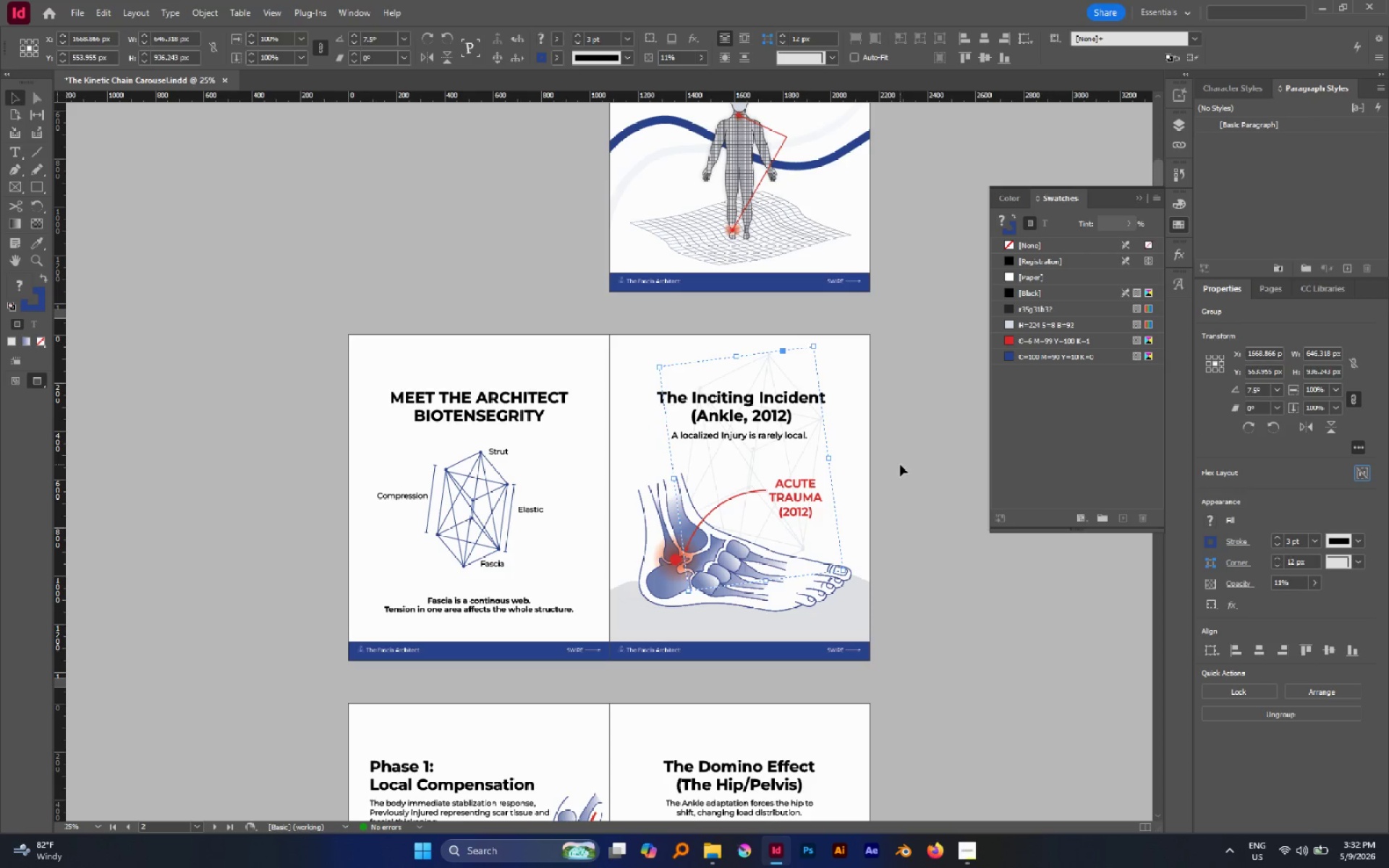 
hold_key(key=AltLeft, duration=0.56)
scroll: coordinate [838, 439], scroll_direction: up, amount: 2.0
 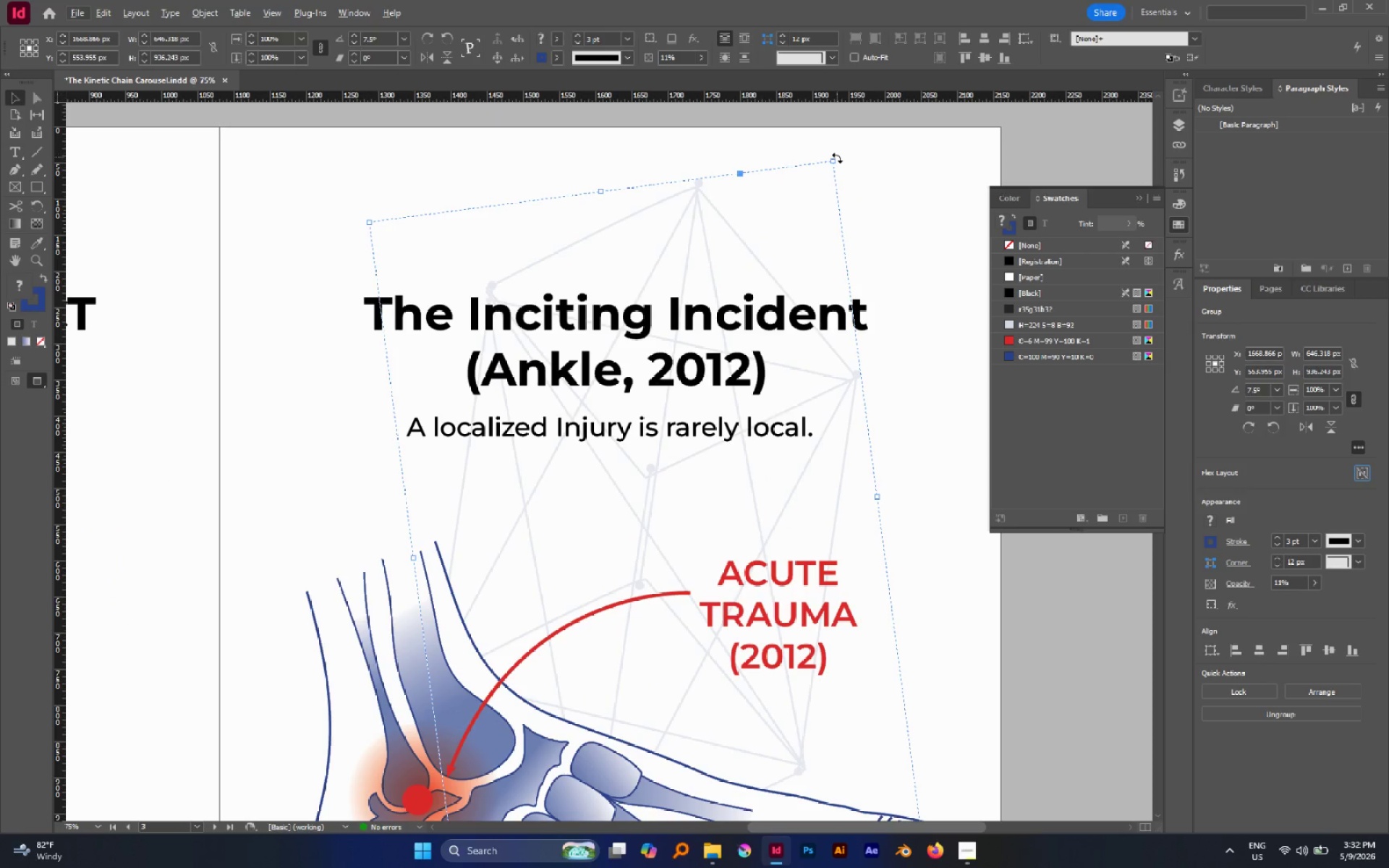 
left_click_drag(start_coordinate=[837, 158], to_coordinate=[1030, 520])
 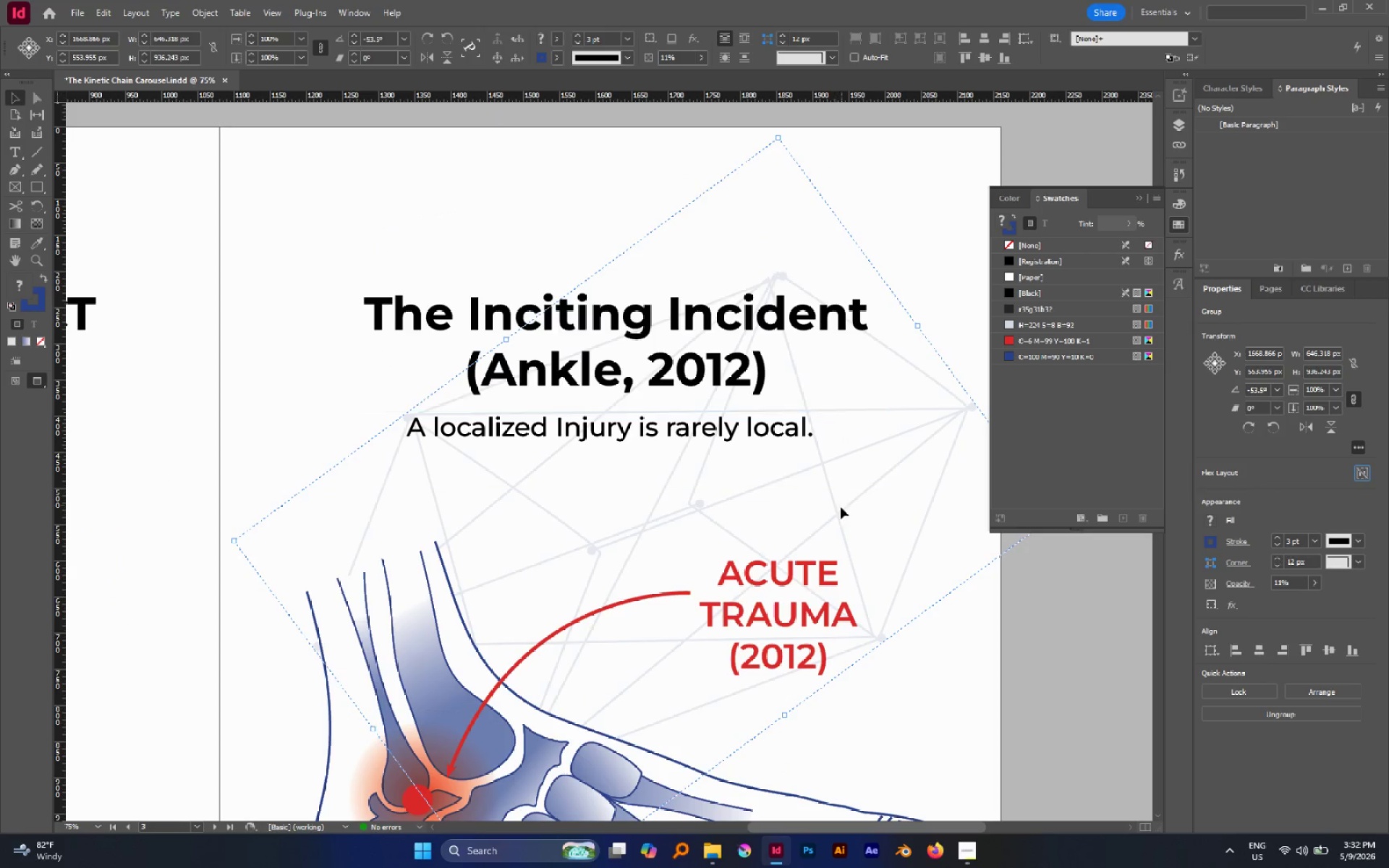 
left_click_drag(start_coordinate=[838, 511], to_coordinate=[850, 589])
 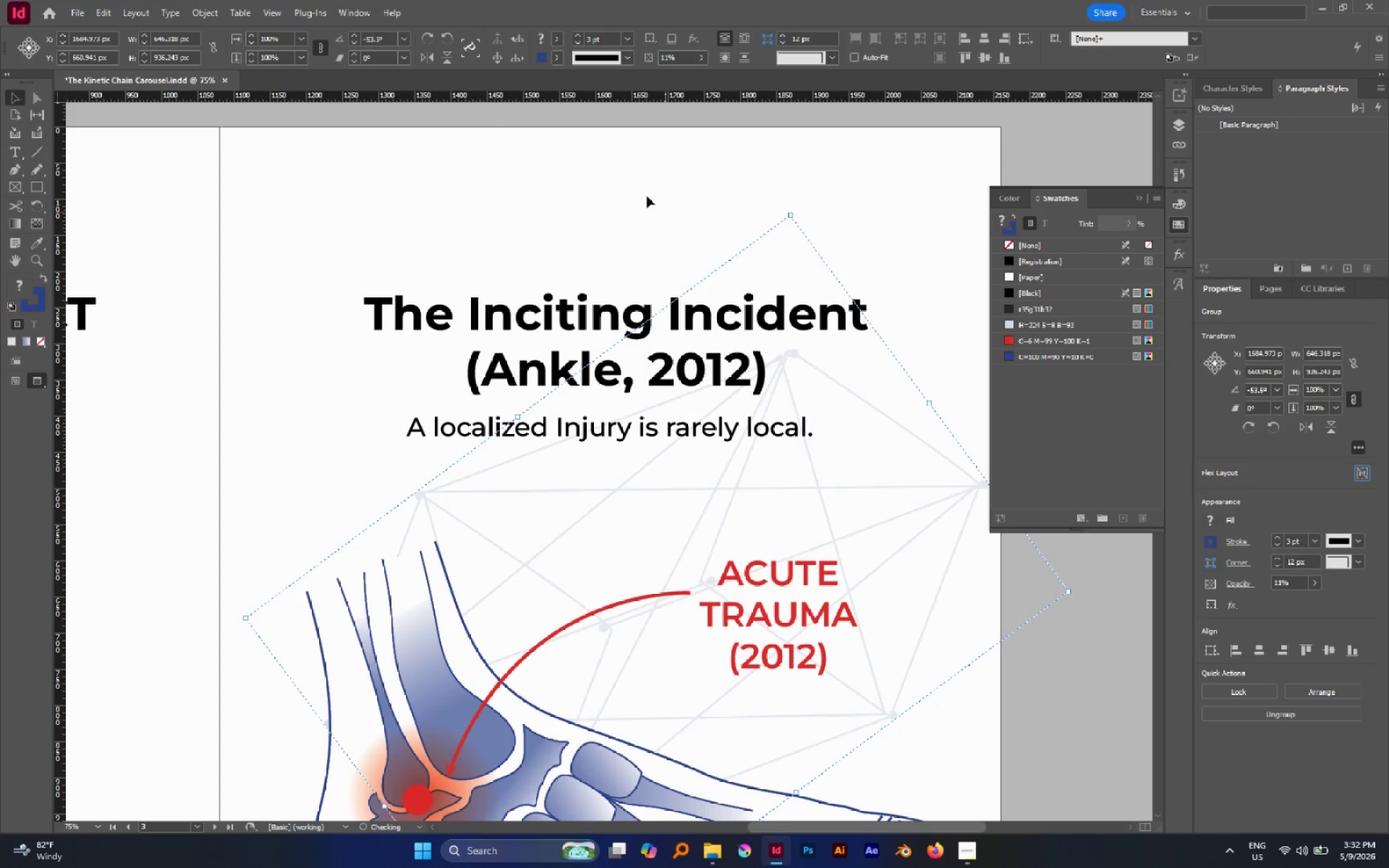 
left_click([645, 195])
 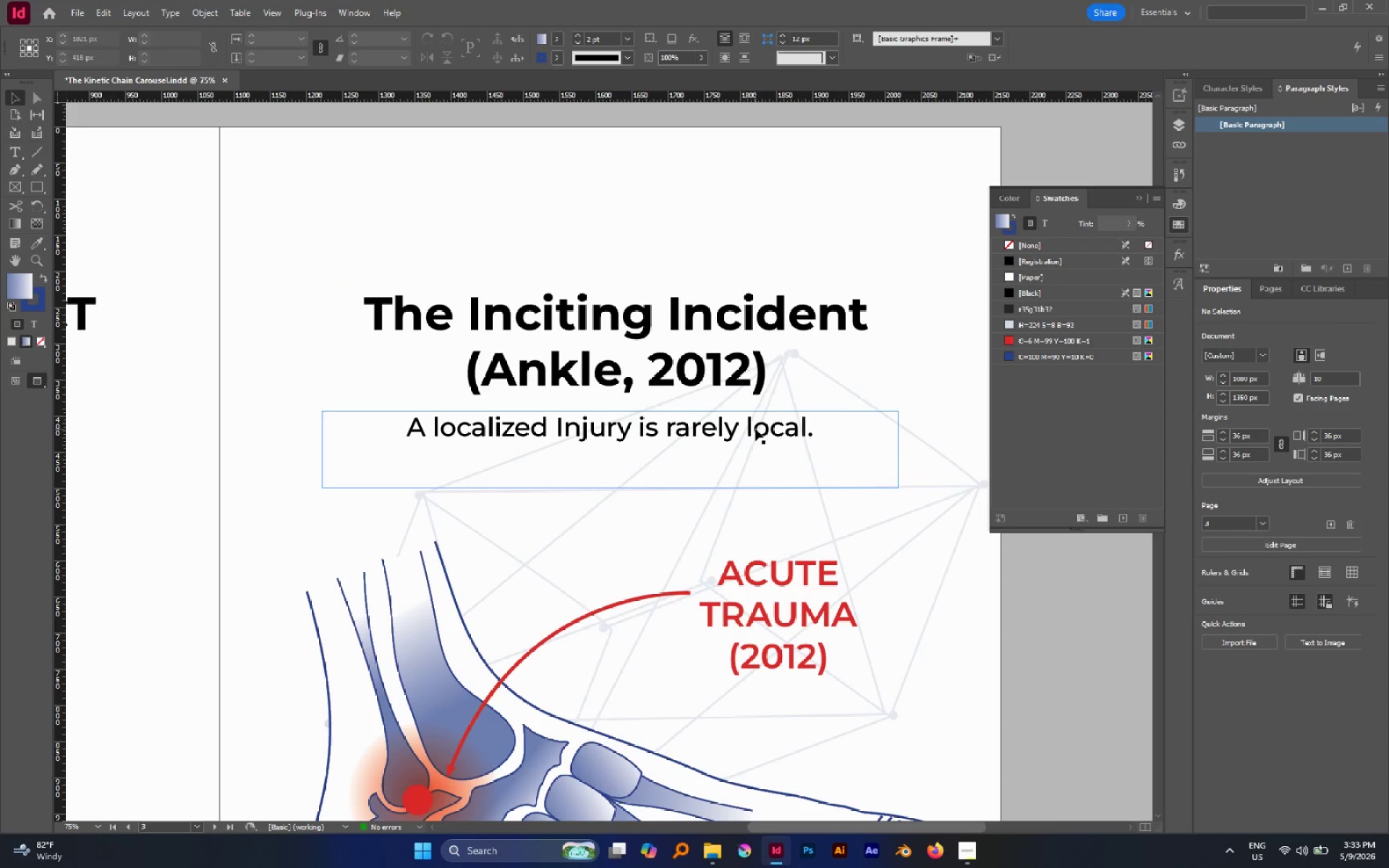 
double_click([755, 429])
 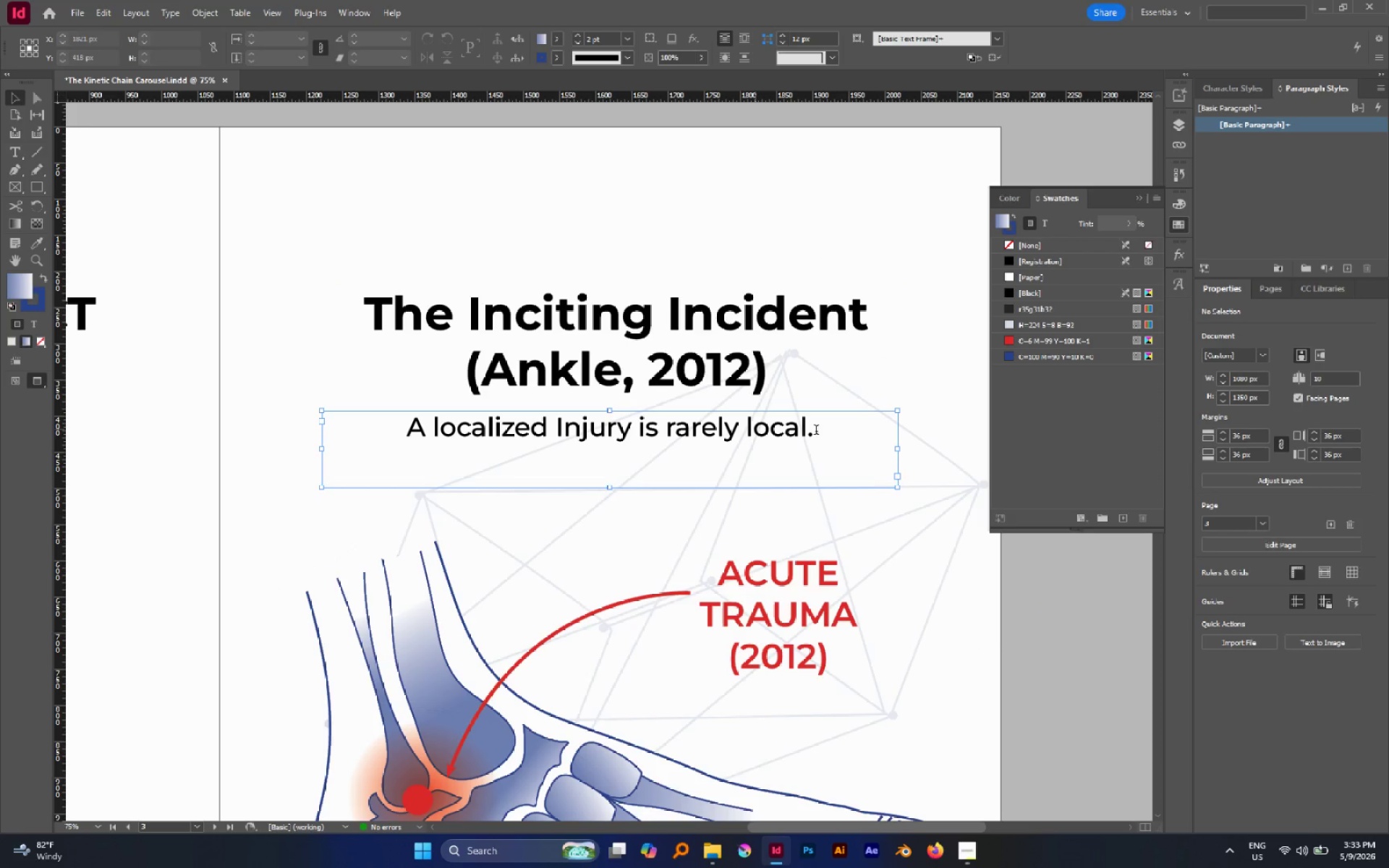 
left_click([816, 431])
 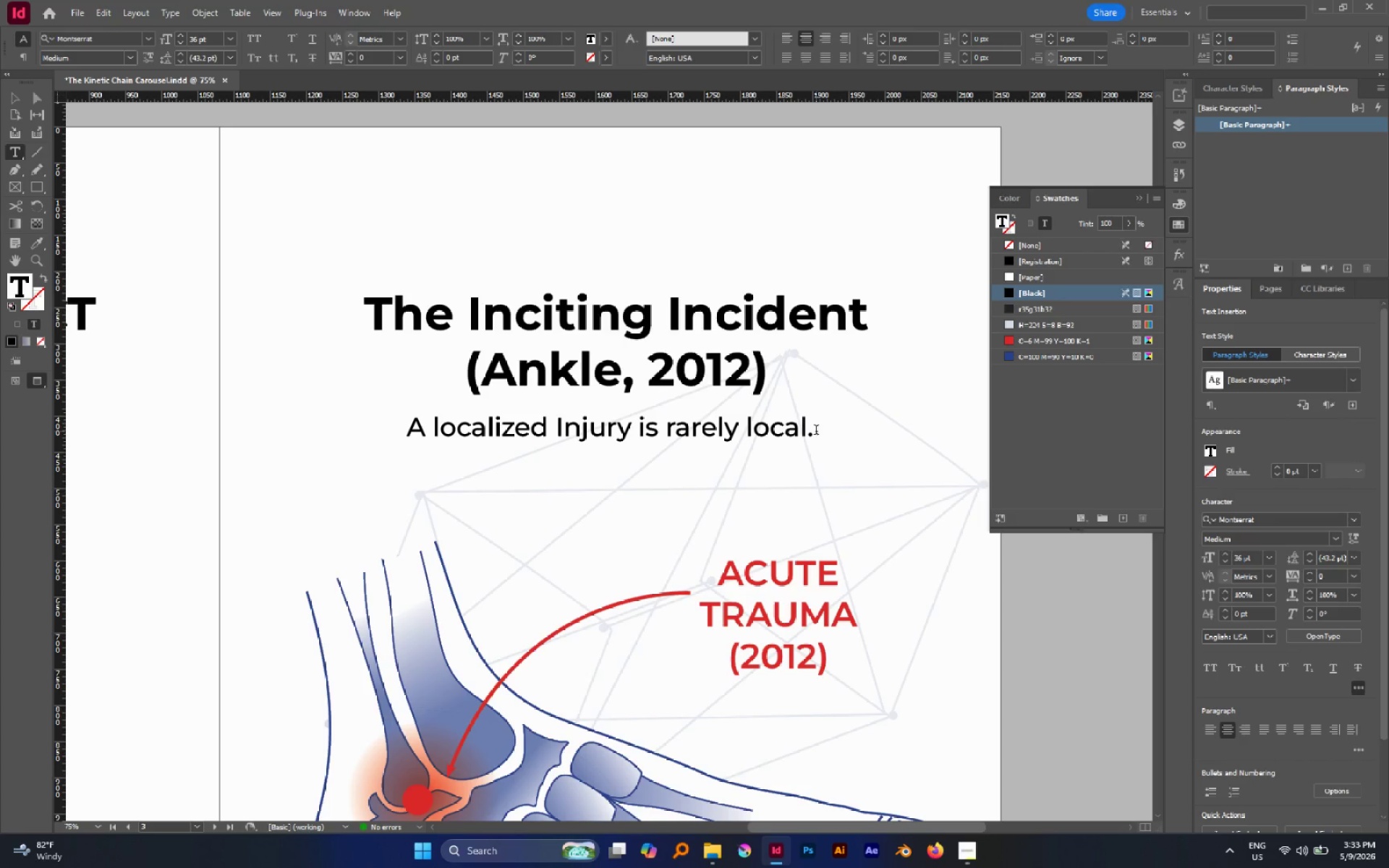 
wait(58.45)
 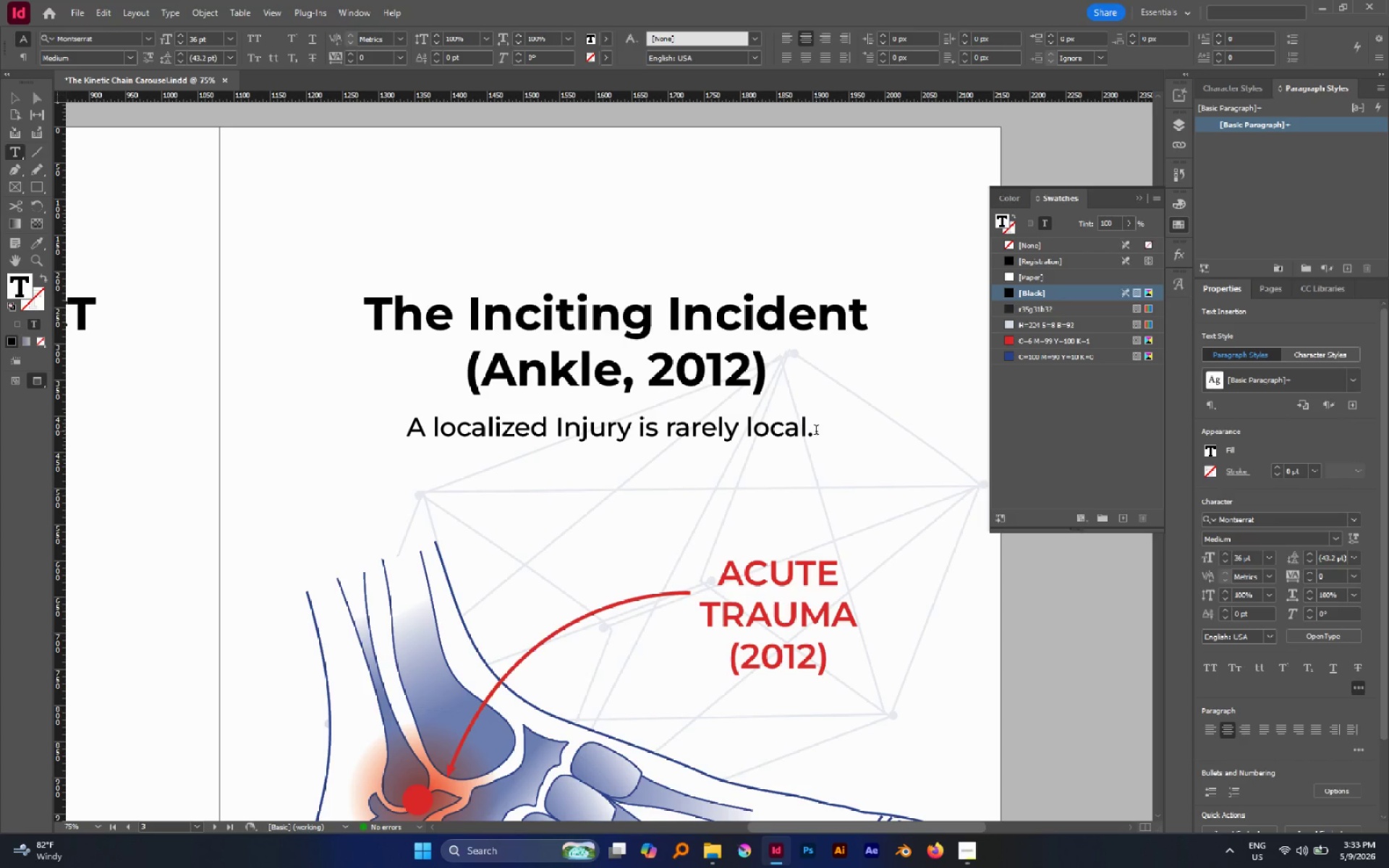 
hold_key(key=AltLeft, duration=0.62)
scroll: coordinate [566, 337], scroll_direction: down, amount: 1.0
 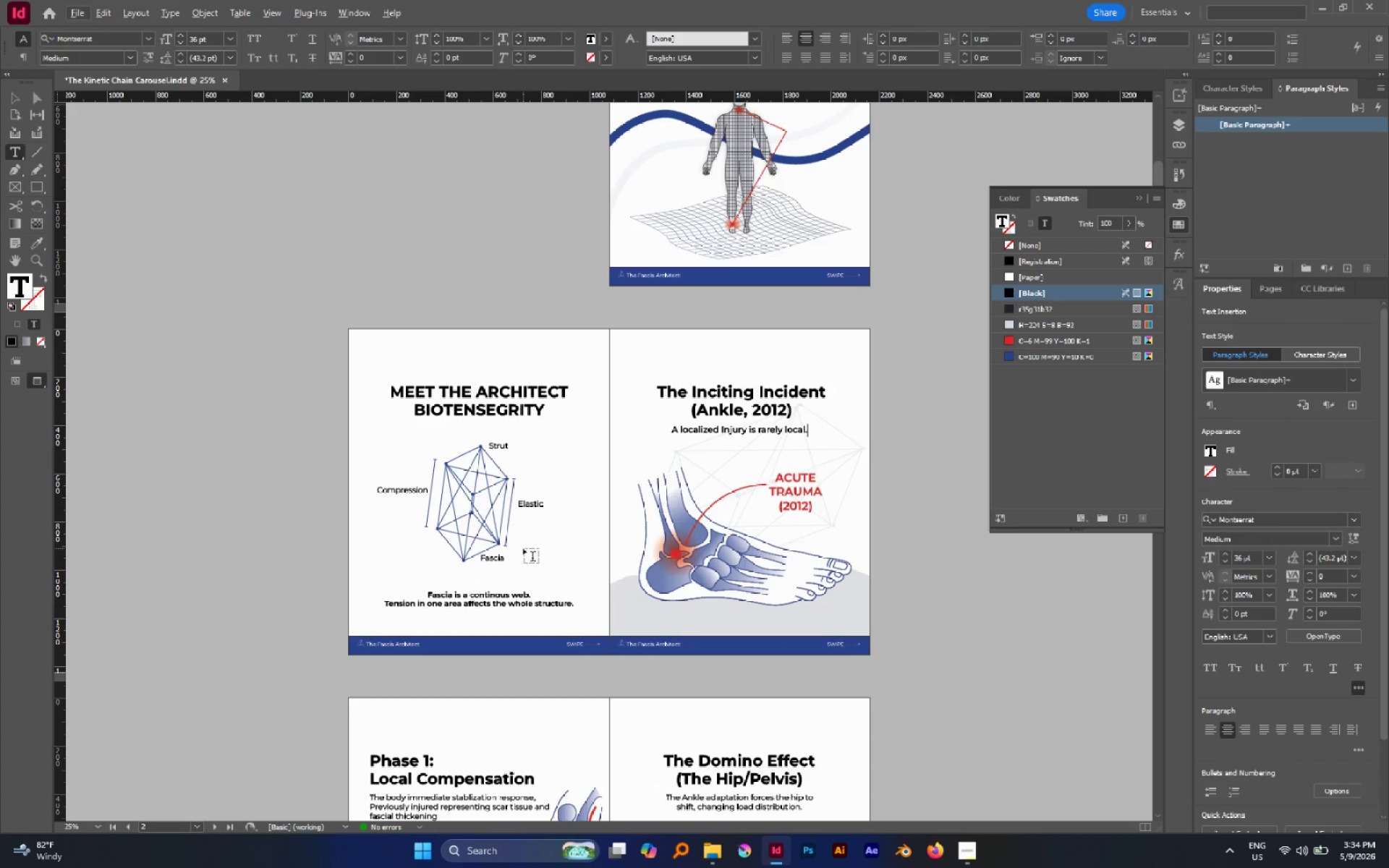 
wait(12.58)
 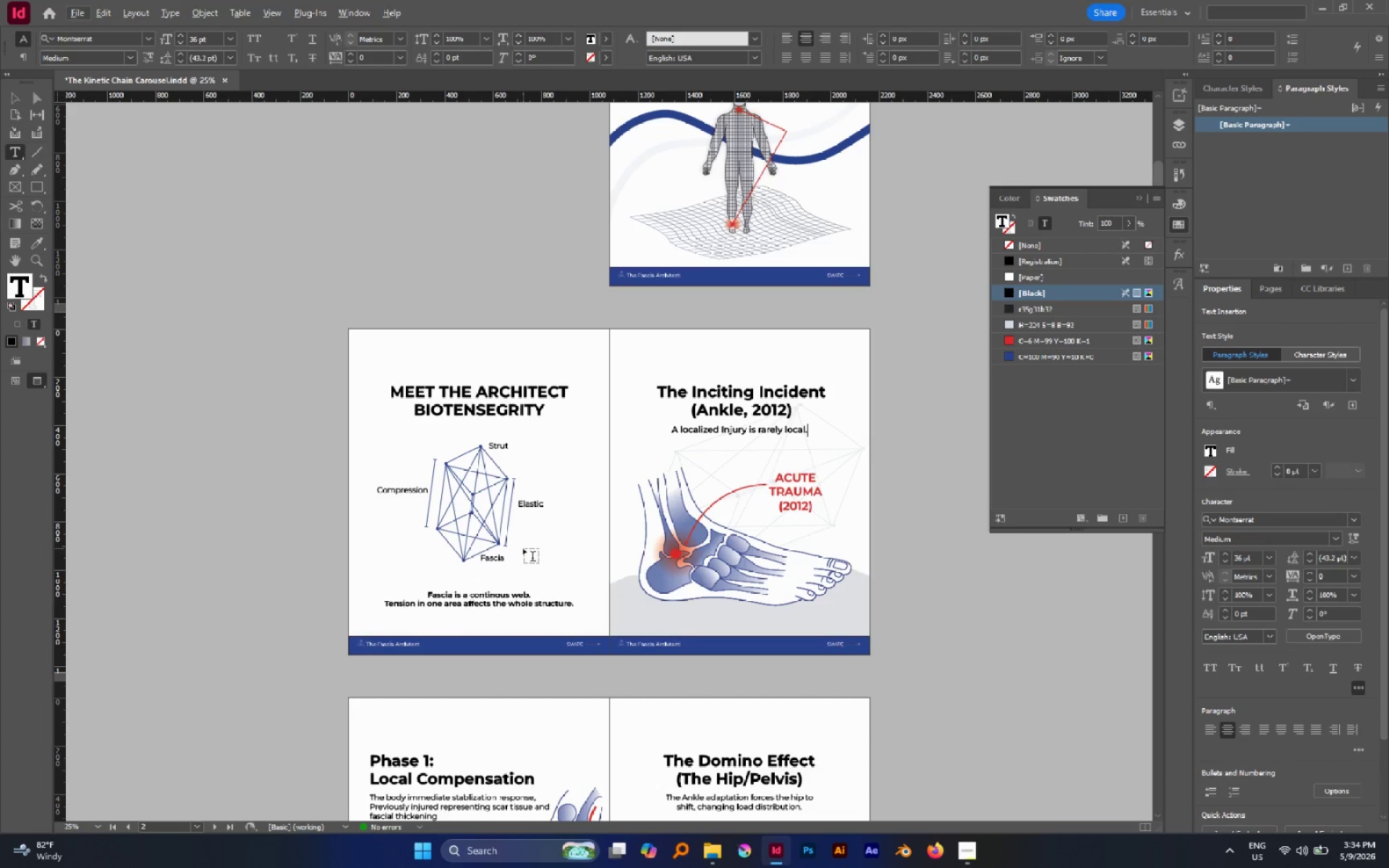 
scroll: coordinate [523, 548], scroll_direction: none, amount: 0.0
 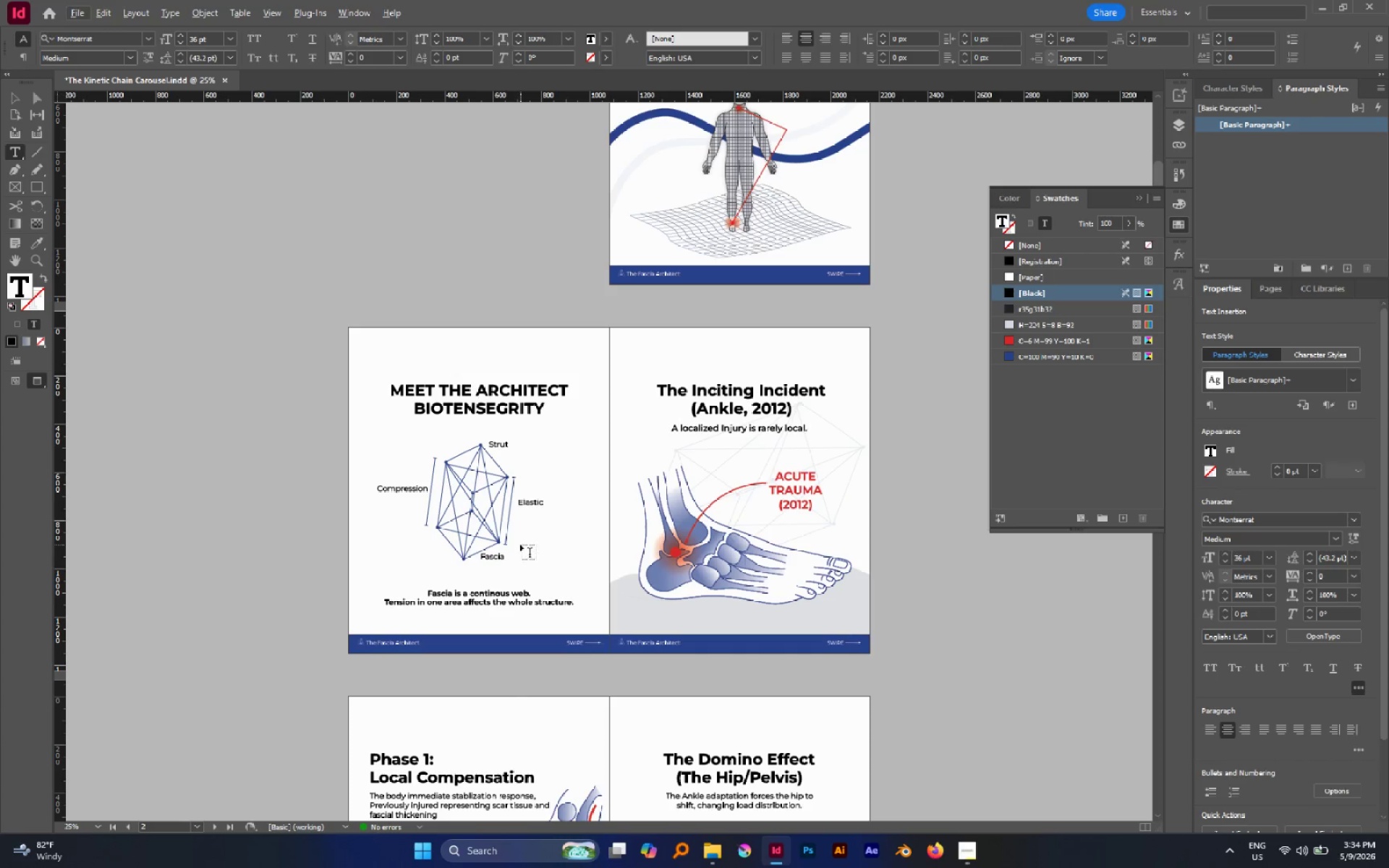 
scroll: coordinate [520, 545], scroll_direction: up, amount: 2.0
 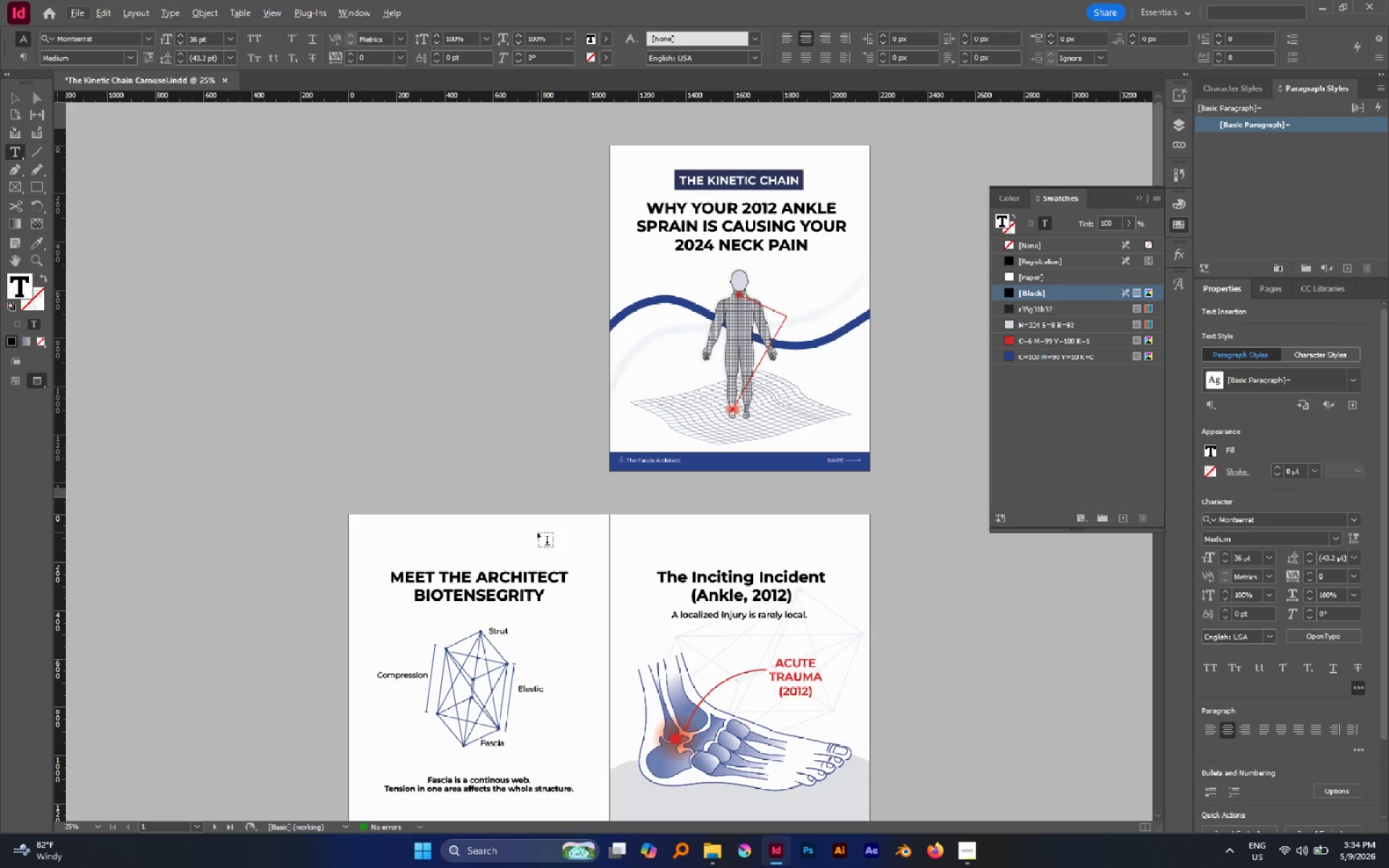 
wait(40.92)
 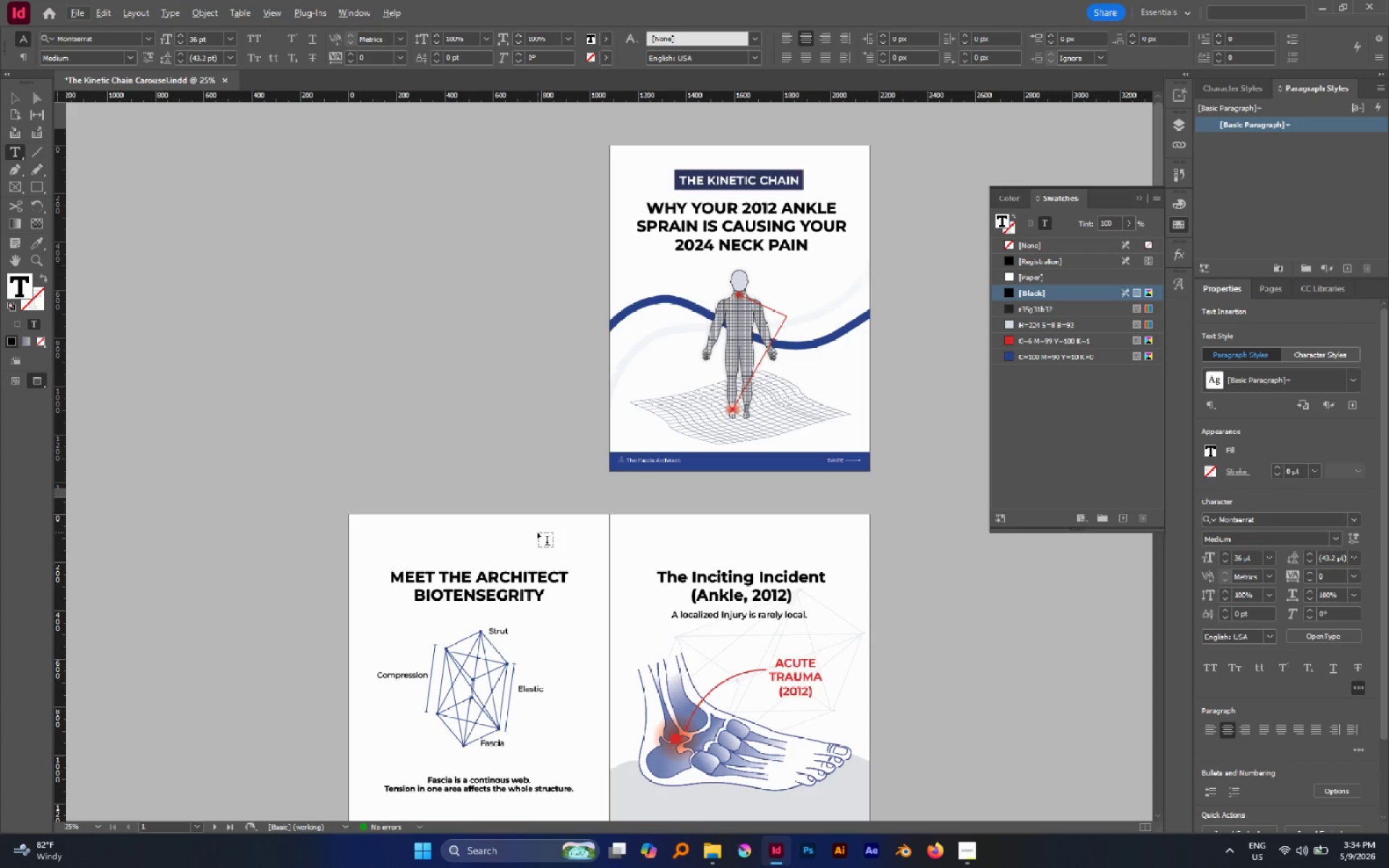 
left_click([574, 788])
 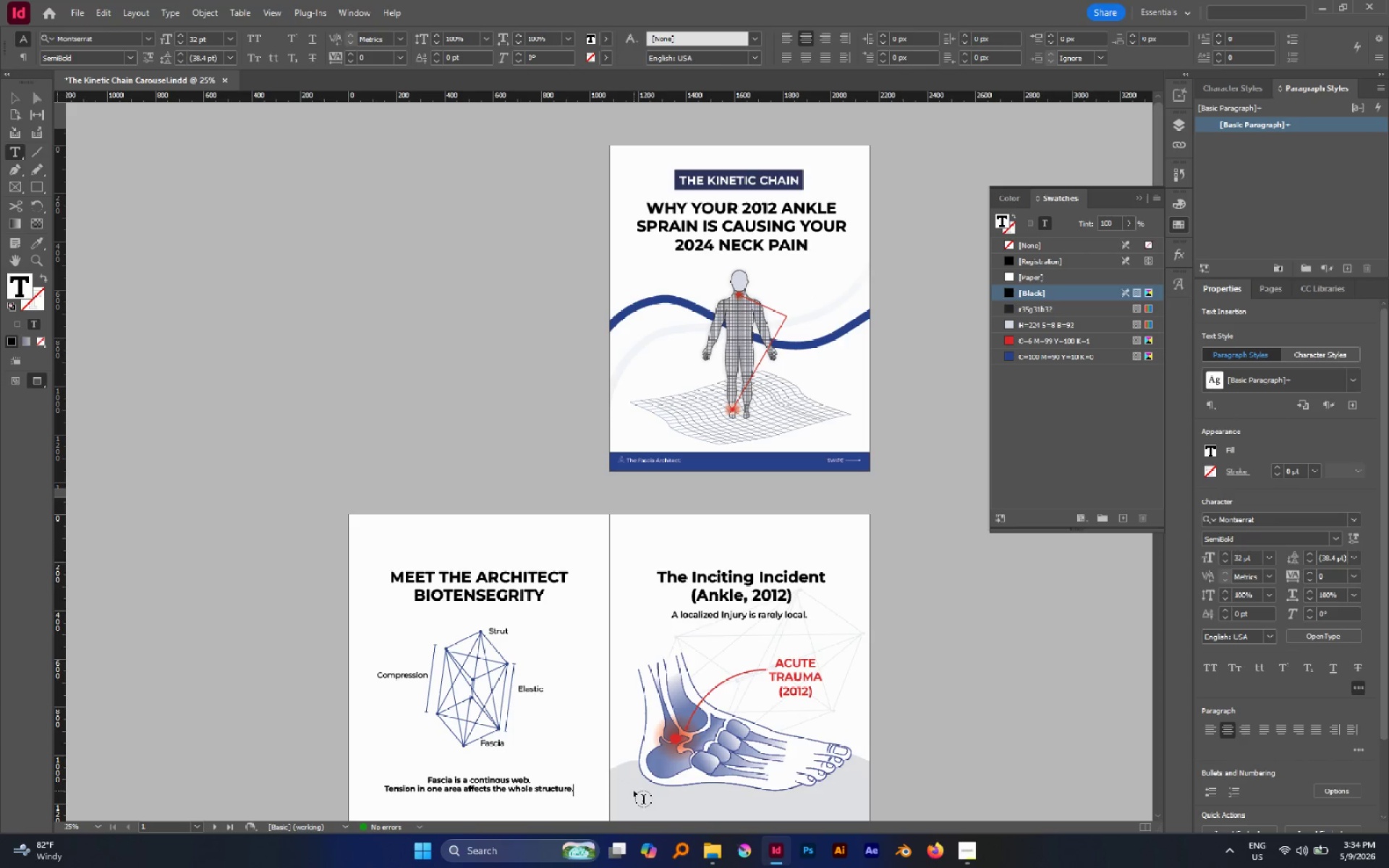 
type( Imagine a Suspension bridge )
key(Backspace)
type(. If one acble is over thight )
key(Backspace)
type(ened)
key(Escape)
 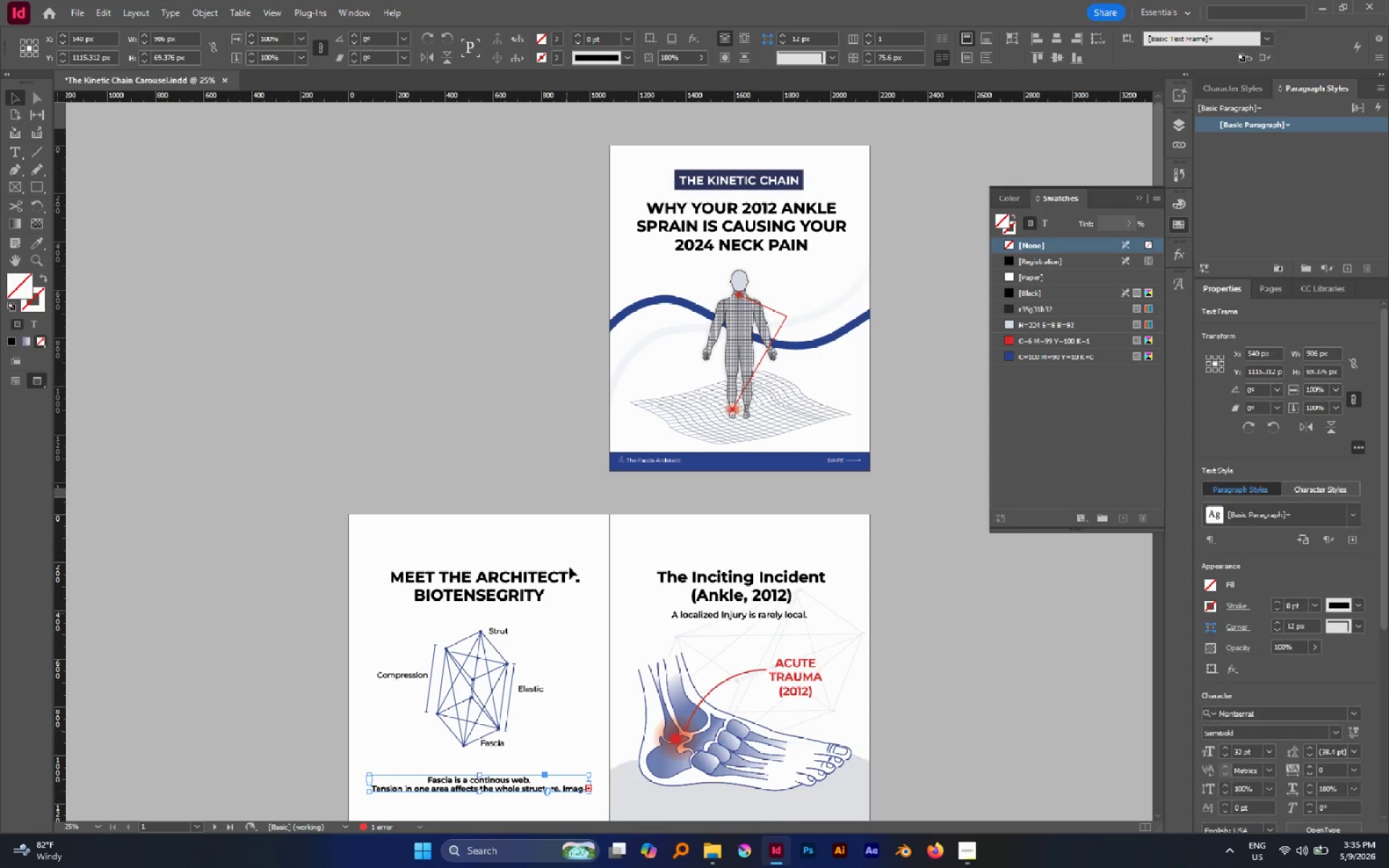 
key(I)
 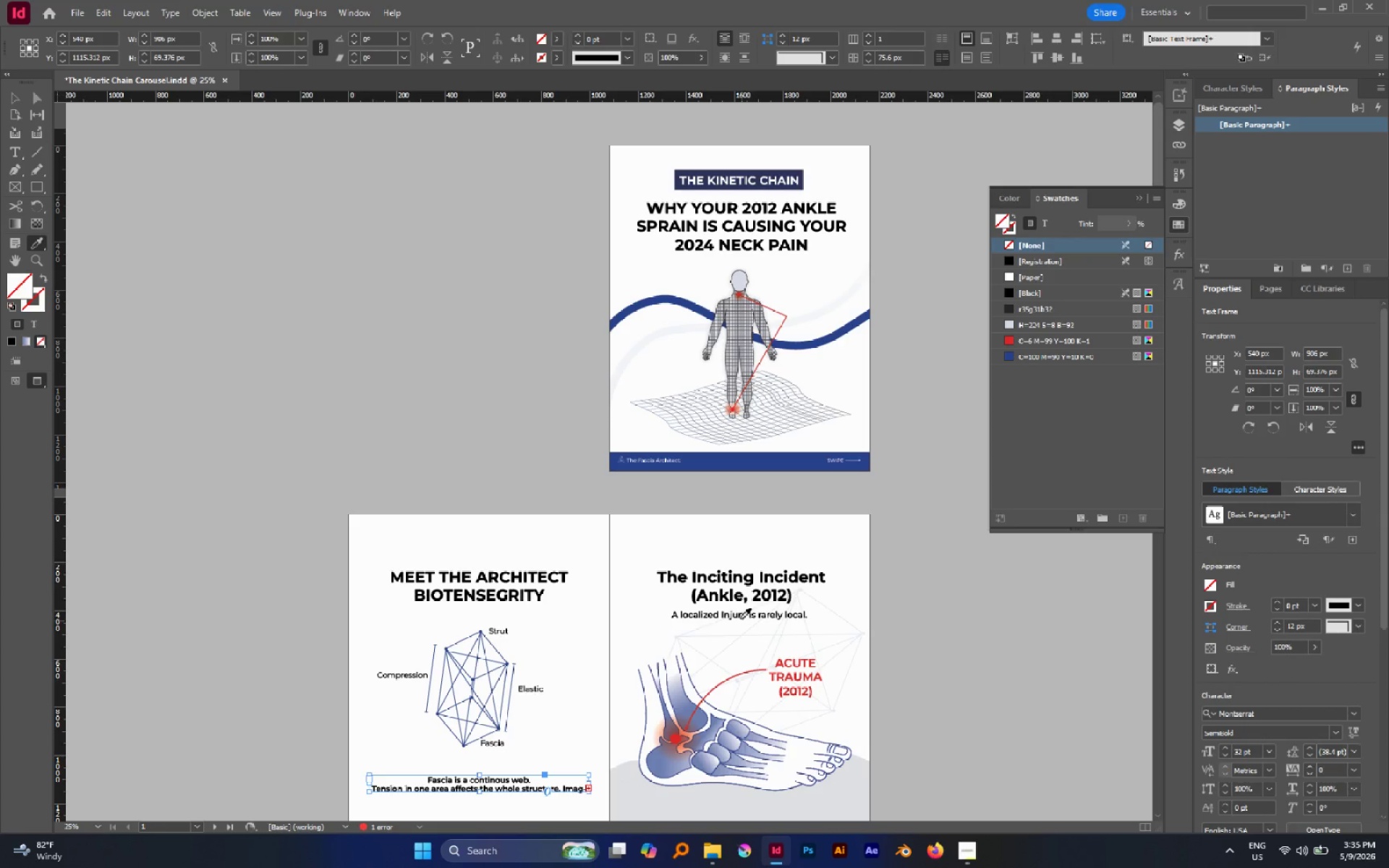 
left_click([737, 614])
 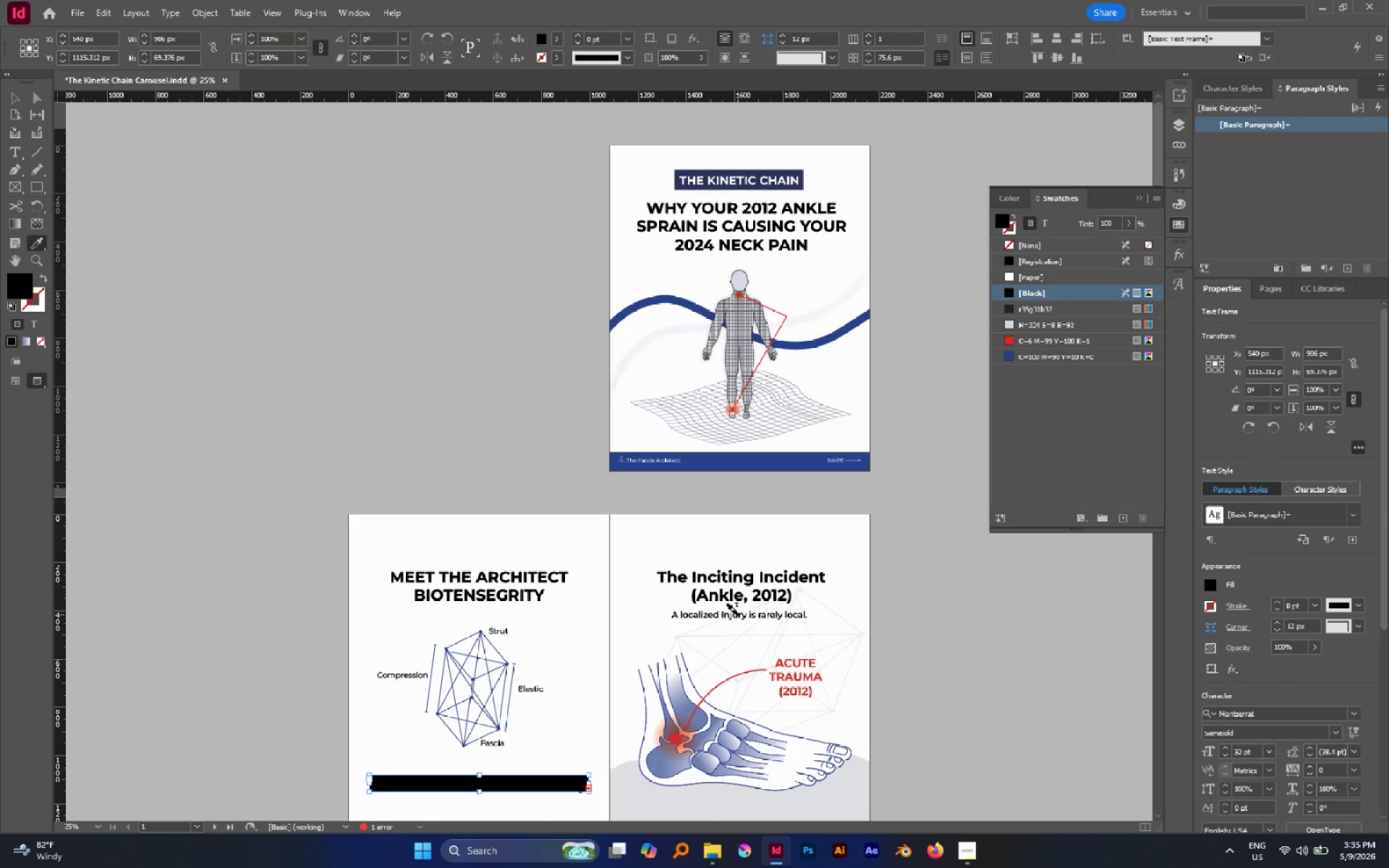 
key(Control+Z)
 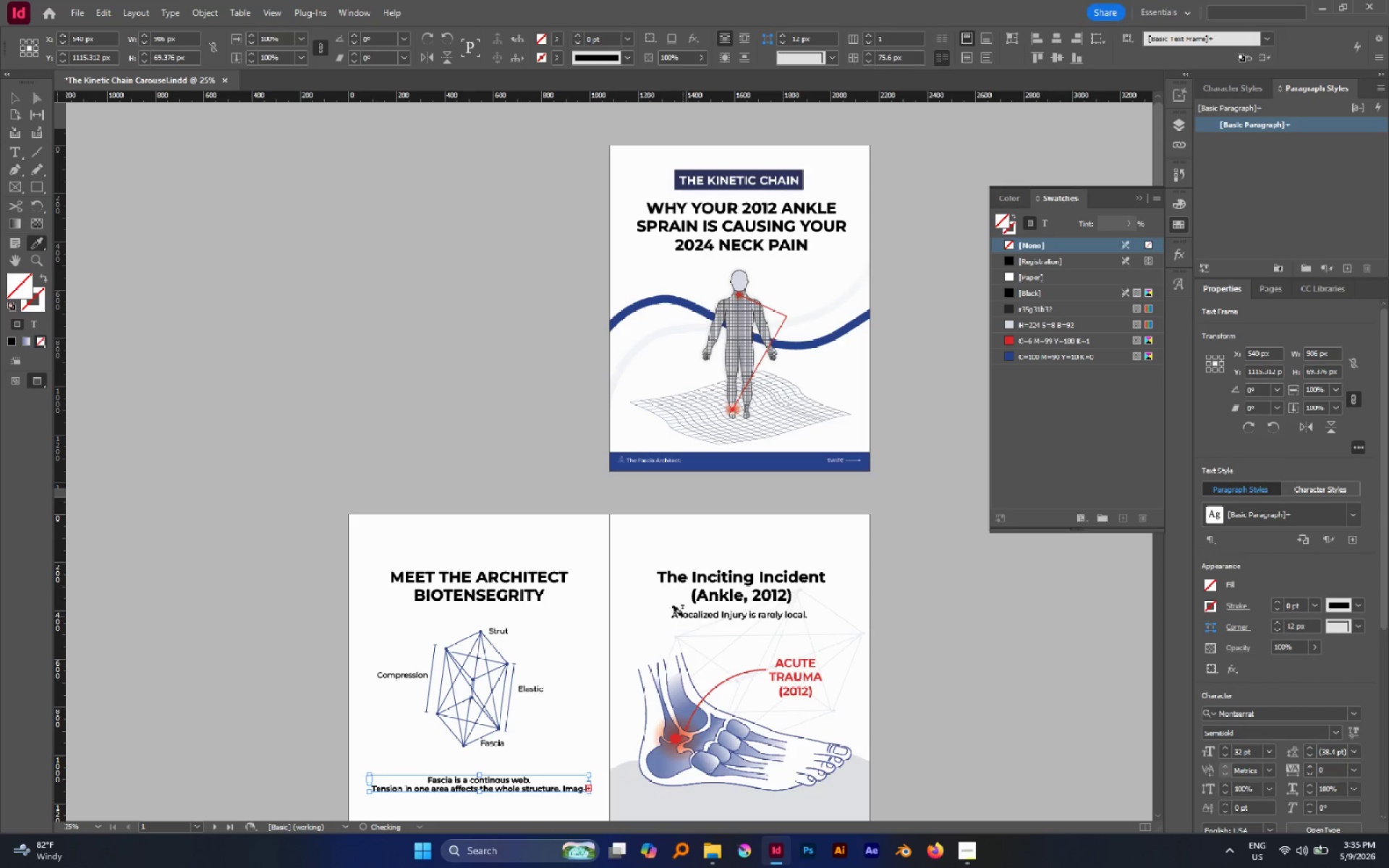 
left_click([683, 616])
 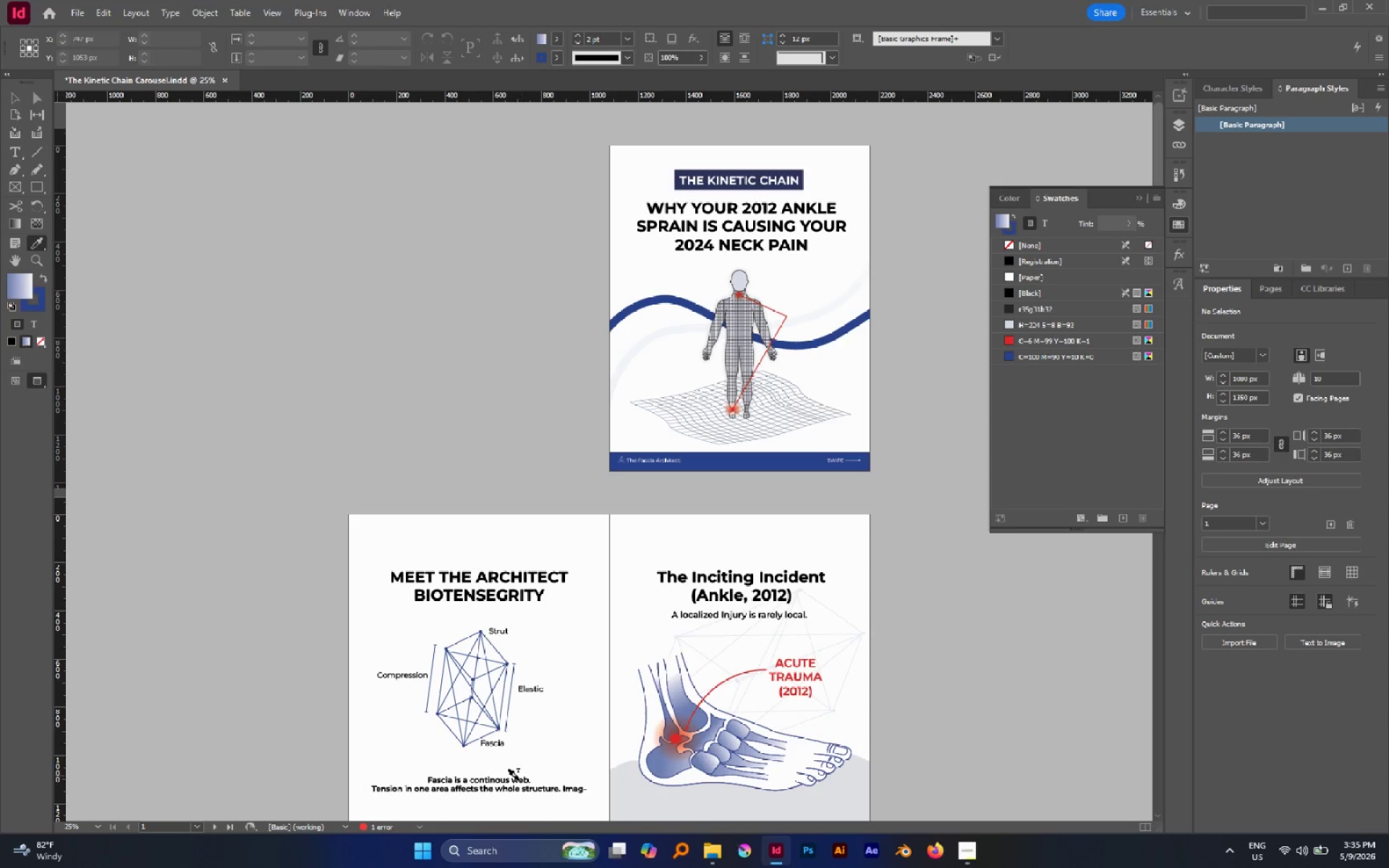 
left_click([519, 783])
 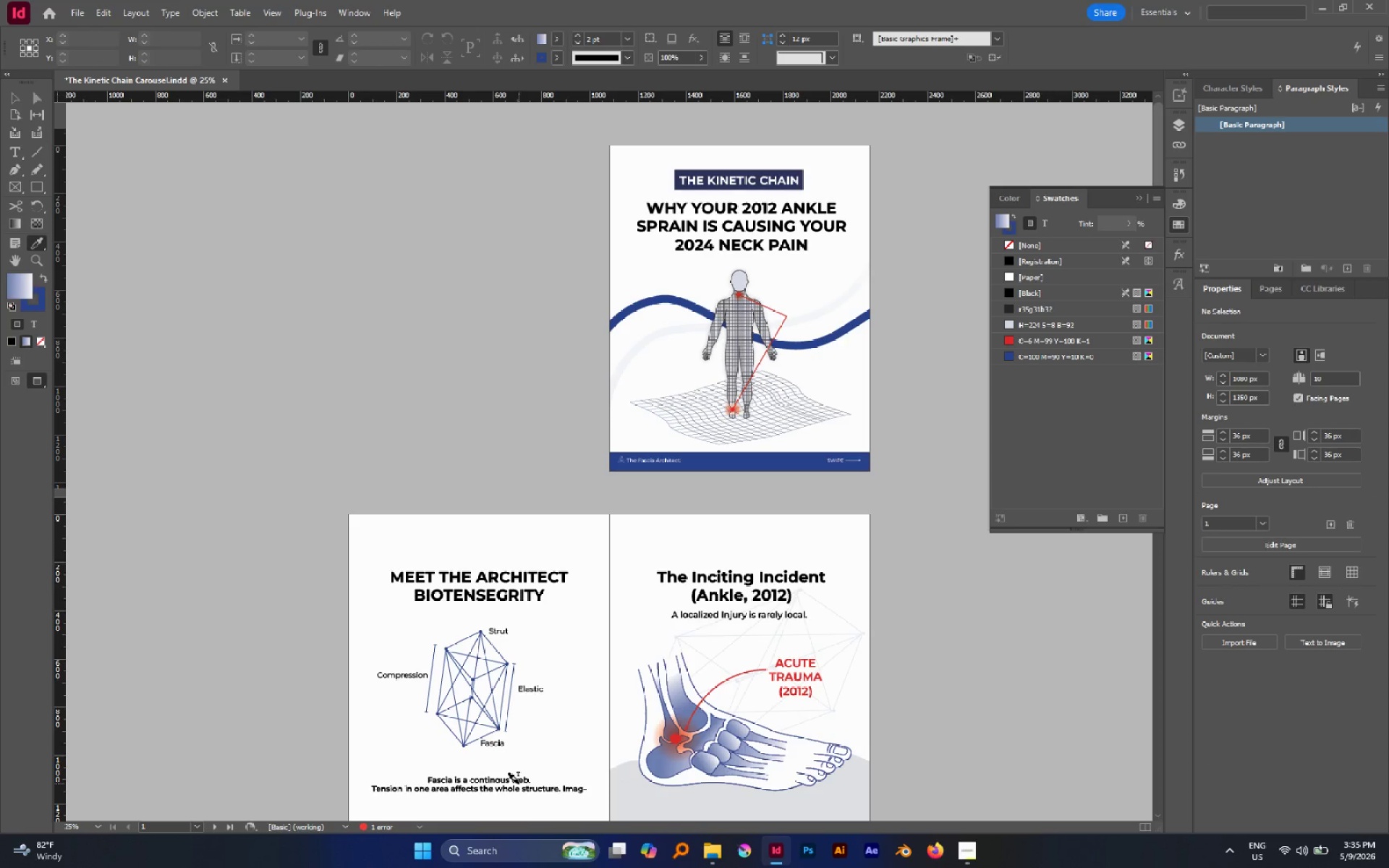 
key(V)
 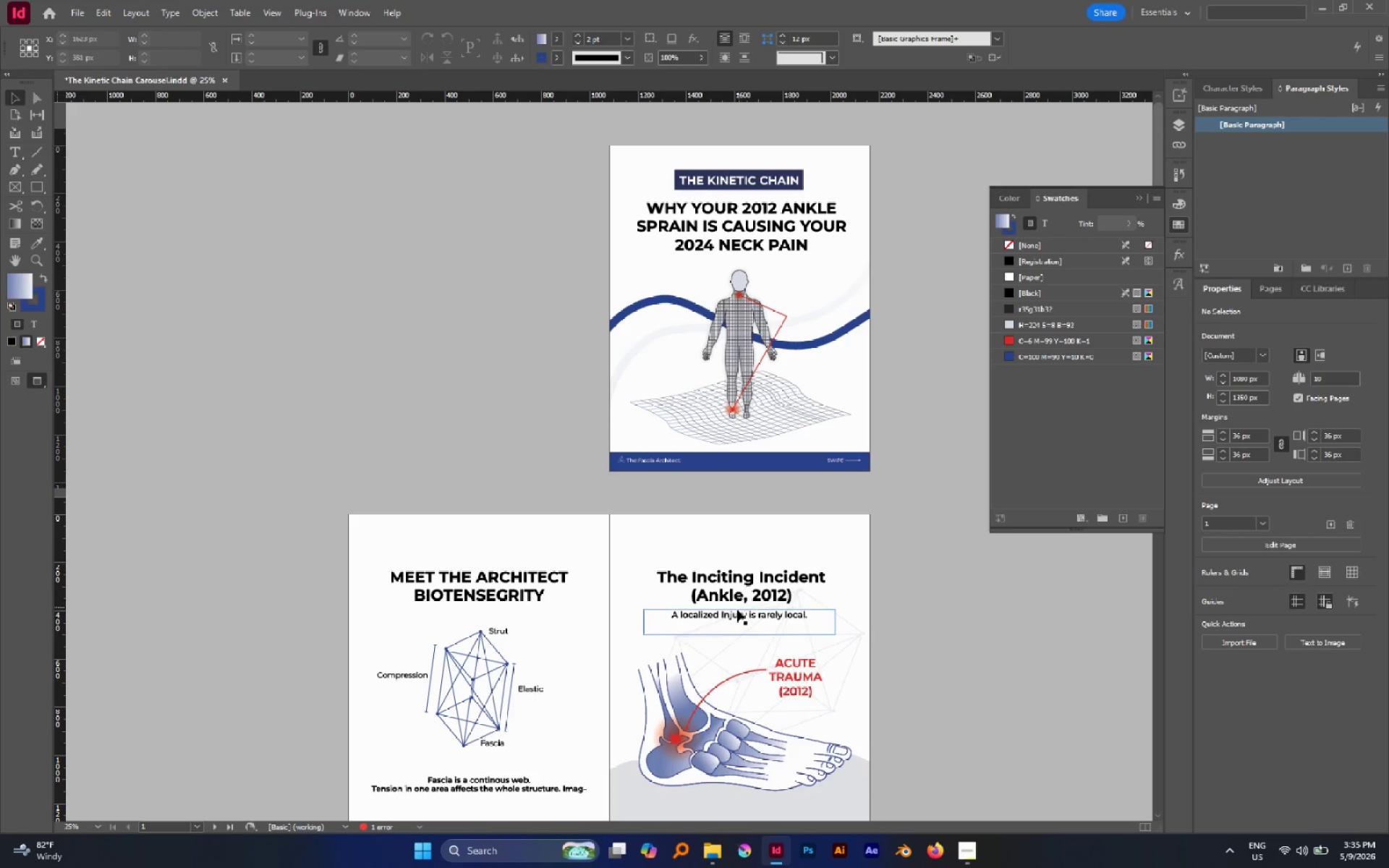 
left_click([737, 612])
 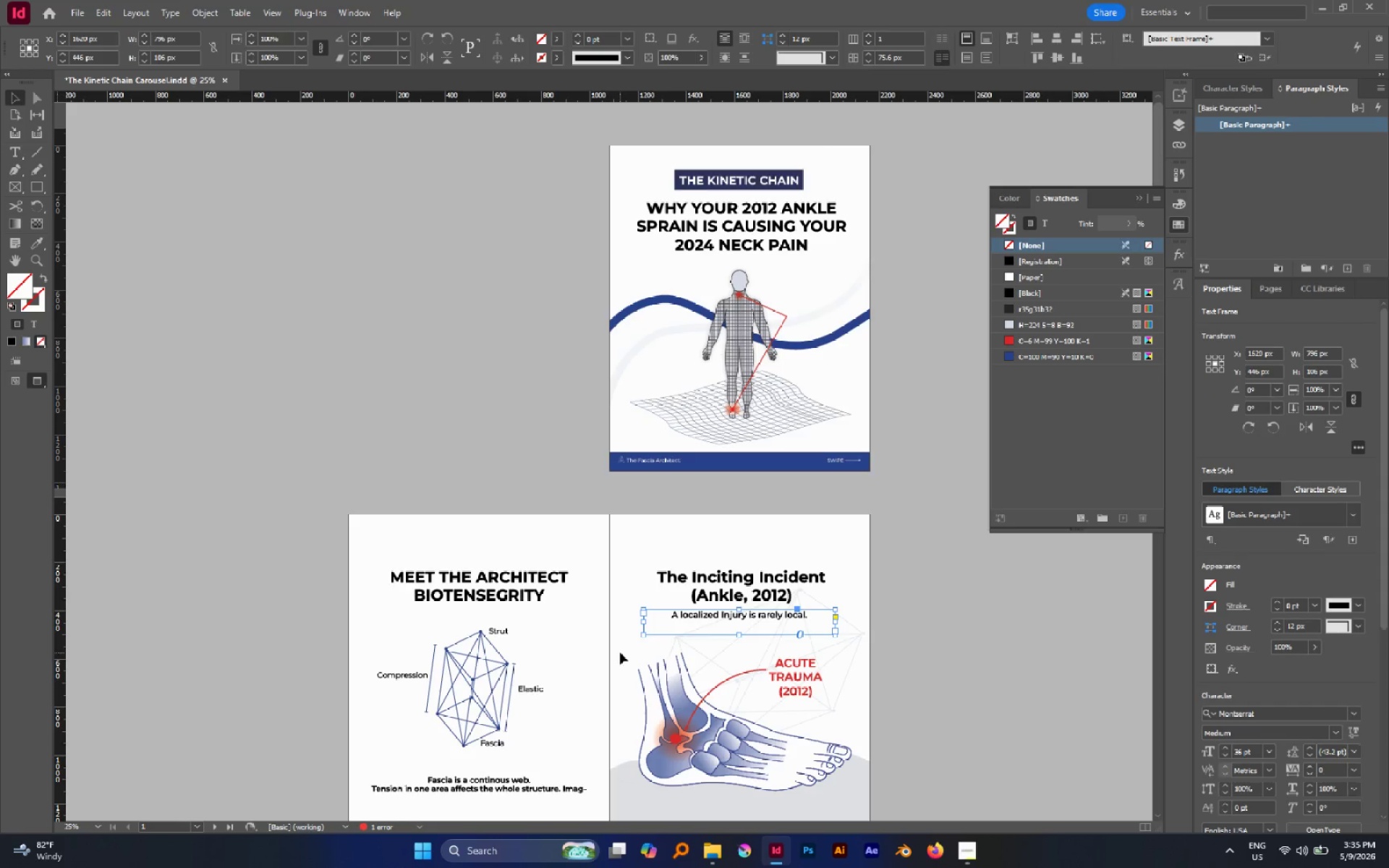 
scroll: coordinate [619, 646], scroll_direction: down, amount: 2.0
 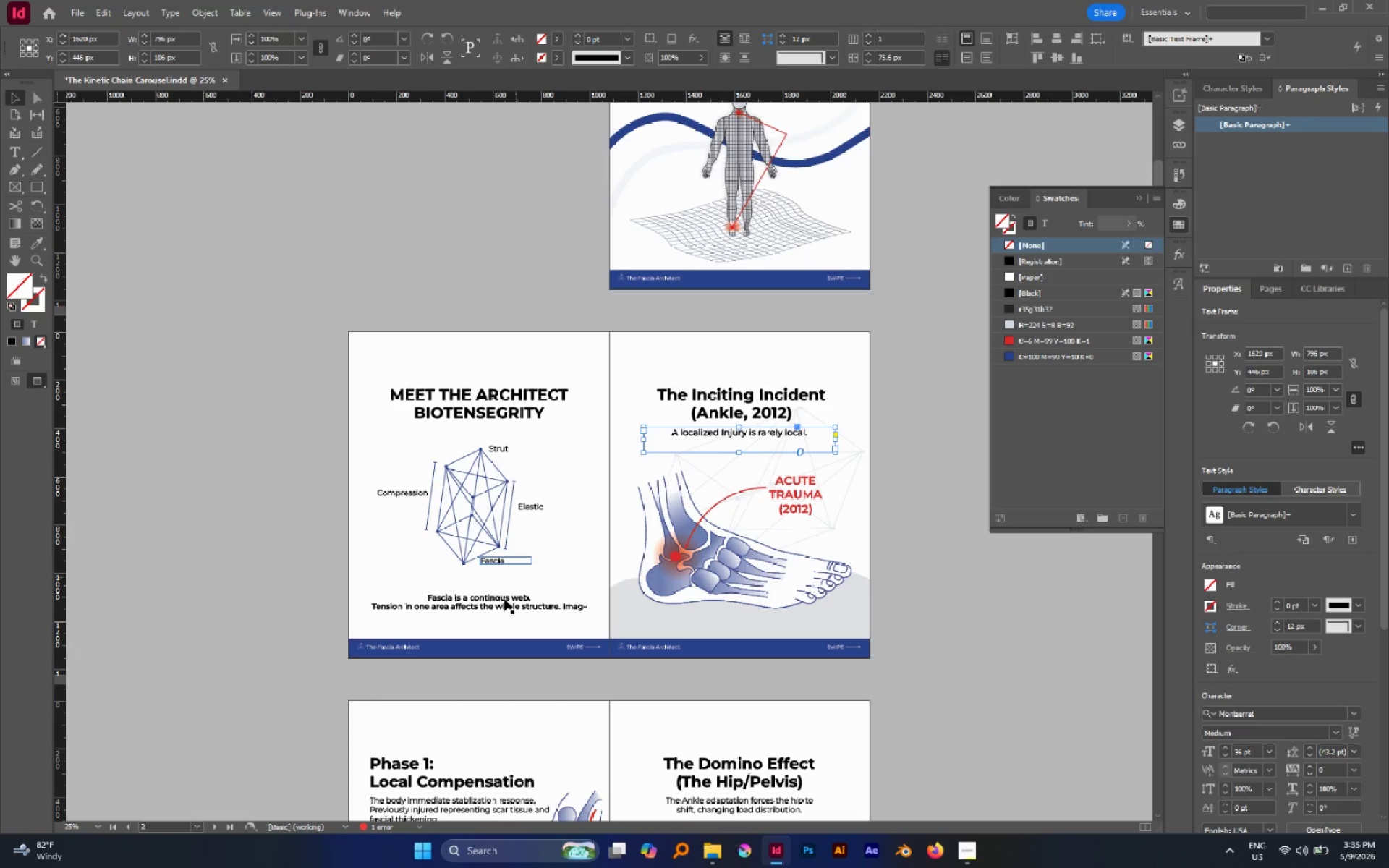 
left_click([482, 603])
 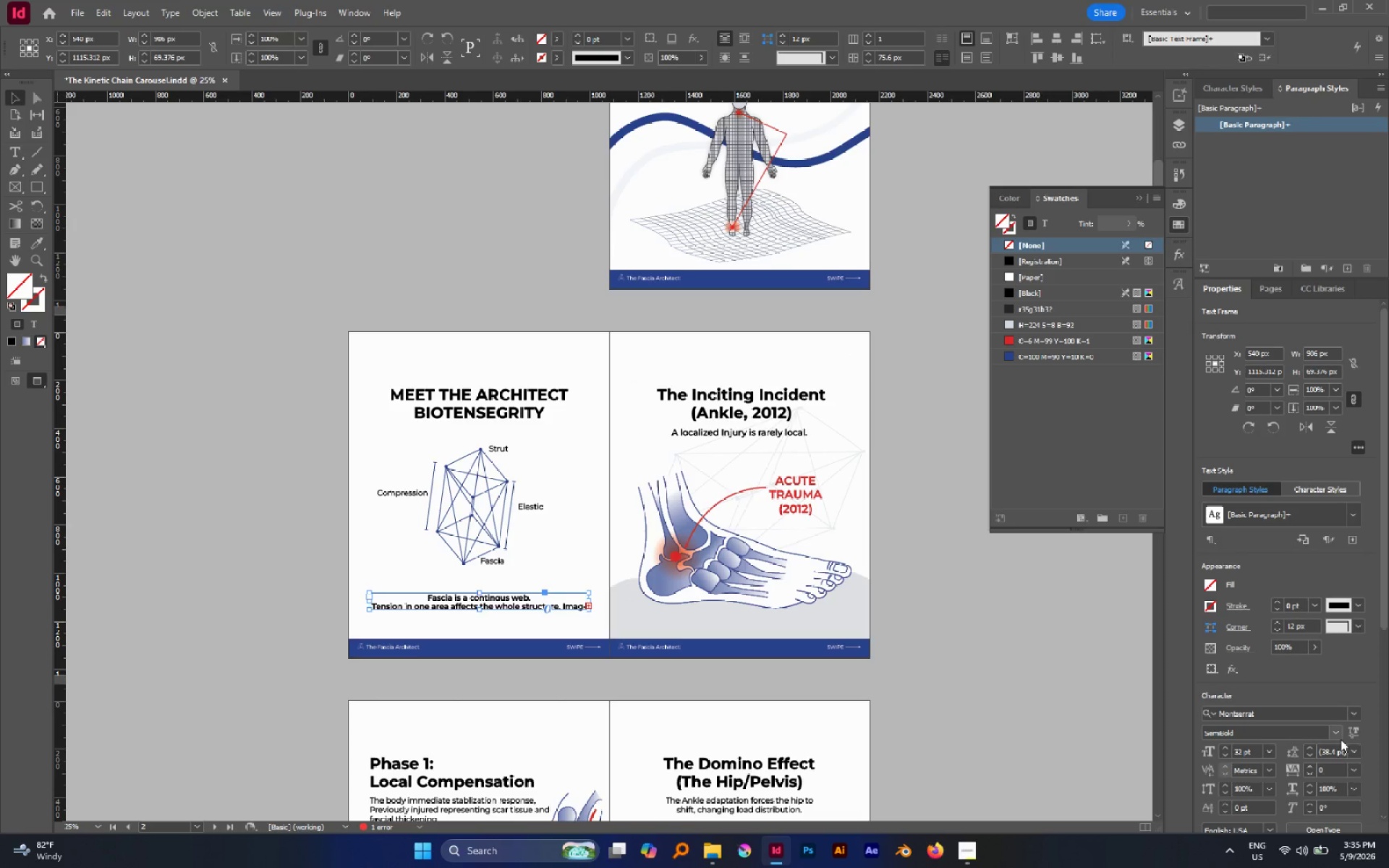 
left_click([1341, 734])
 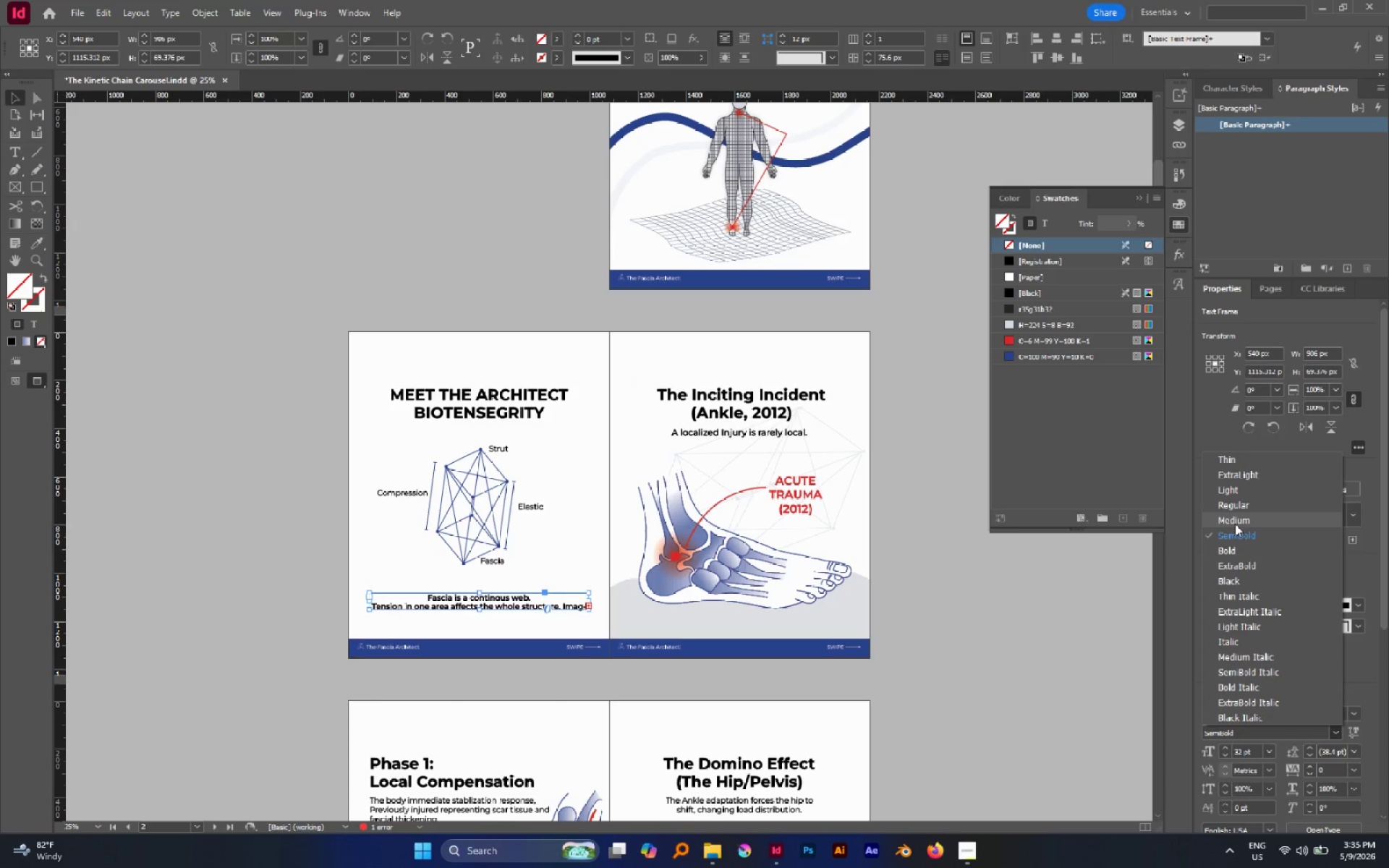 
left_click([1234, 515])
 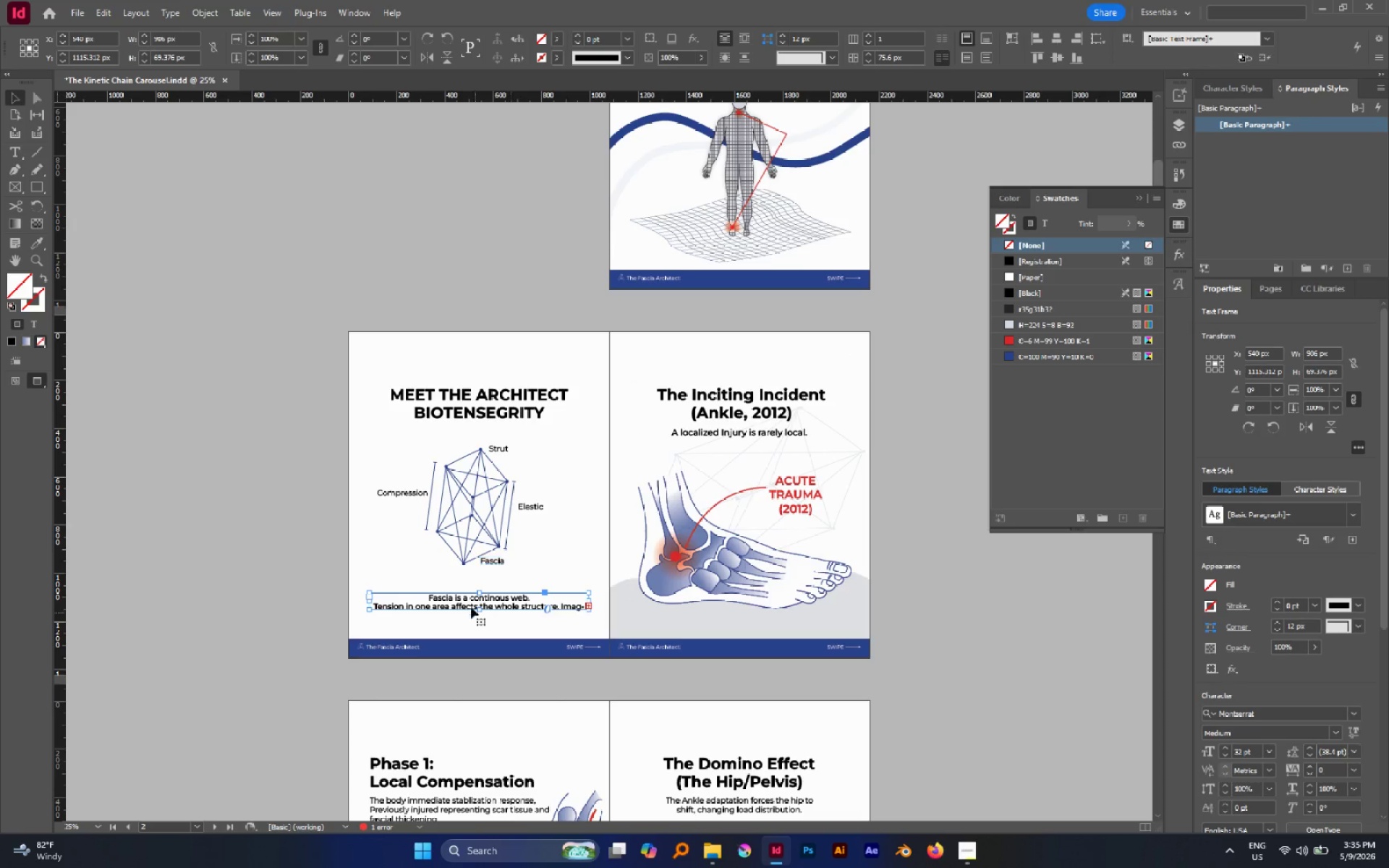 
hold_key(key=AltLeft, duration=0.56)
scroll: coordinate [469, 605], scroll_direction: up, amount: 2.0
 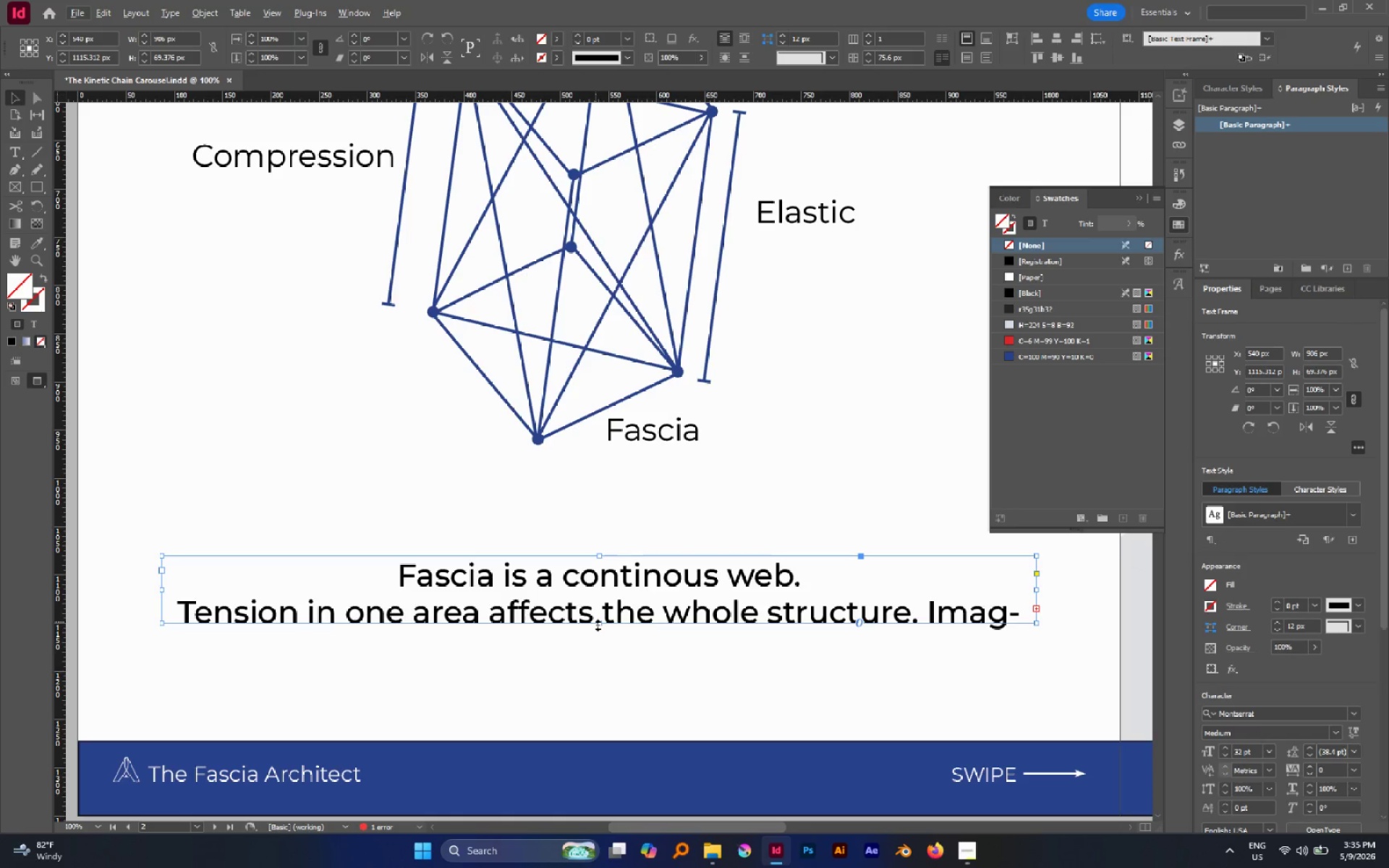 
left_click_drag(start_coordinate=[600, 624], to_coordinate=[620, 726])
 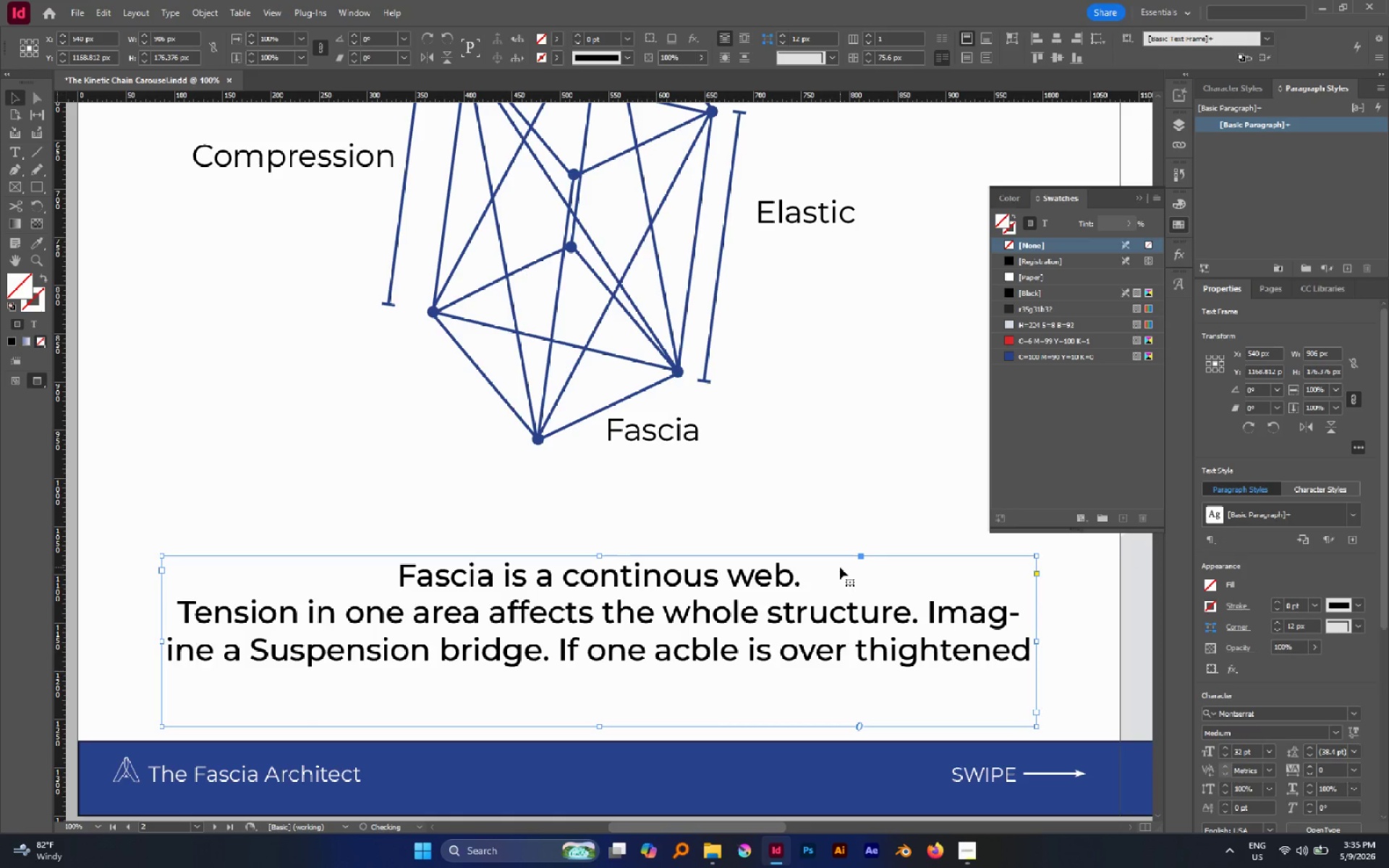 
double_click([840, 567])
 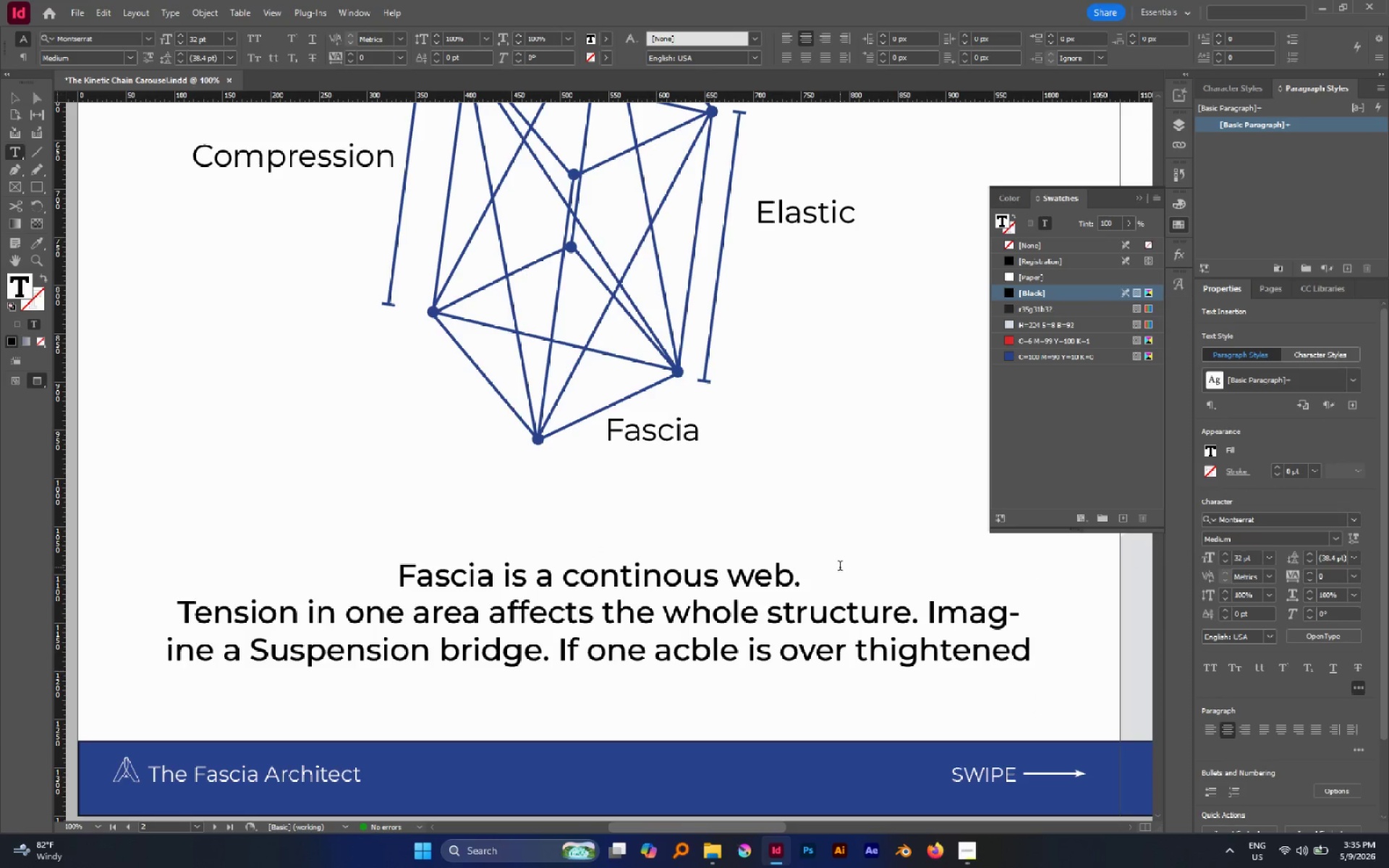 
key(Delete)
 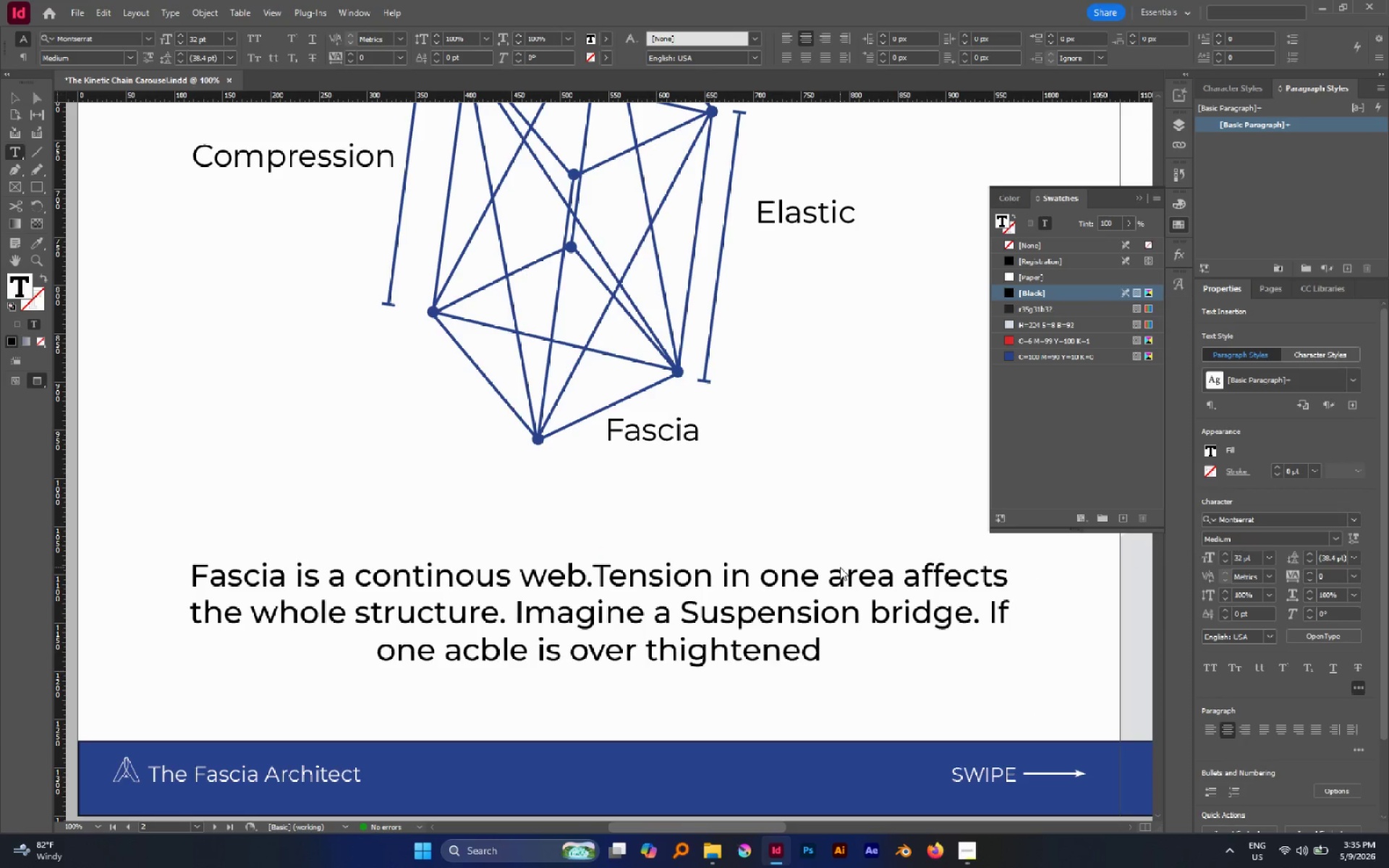 
key(Space)
 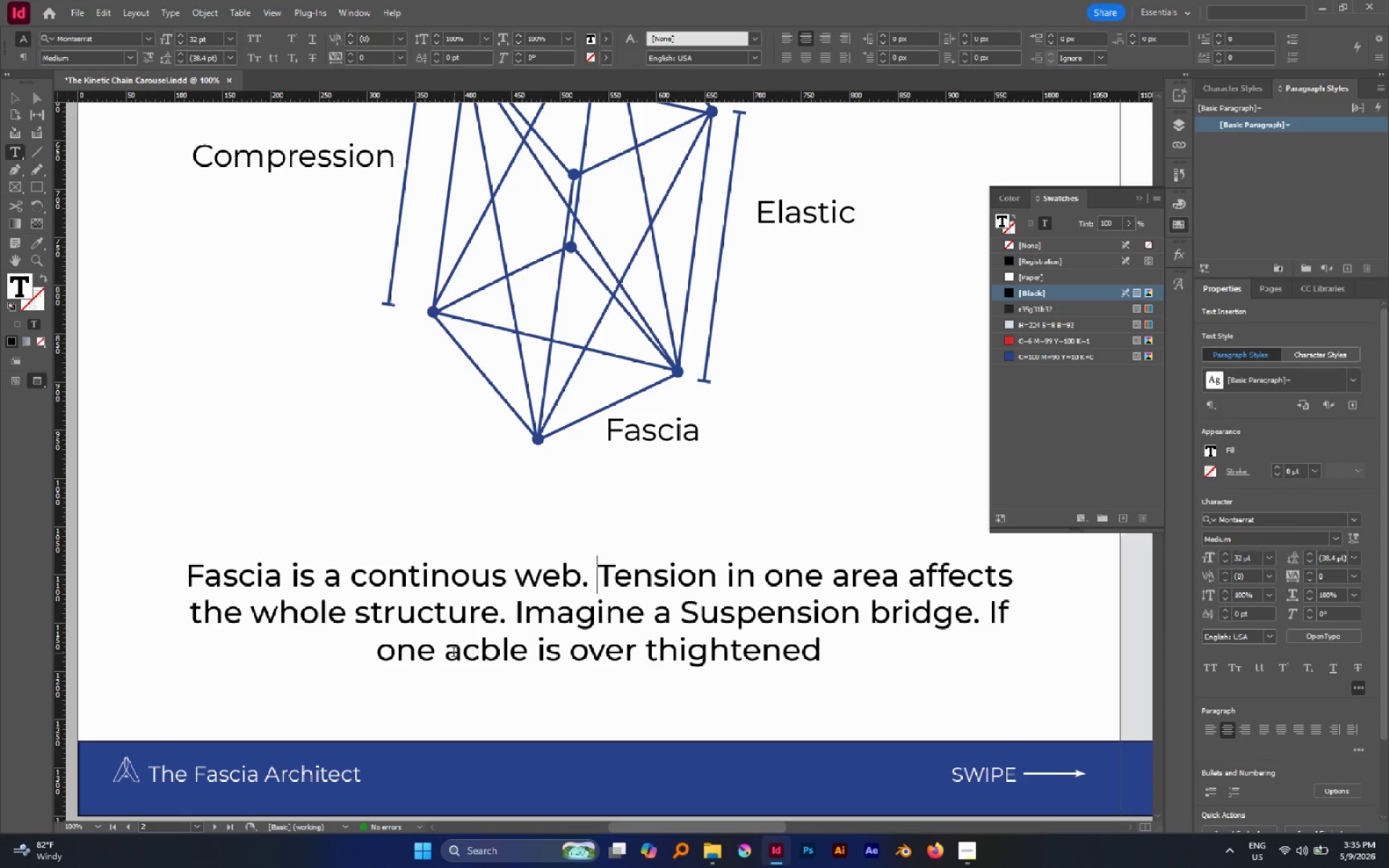 
wait(6.16)
 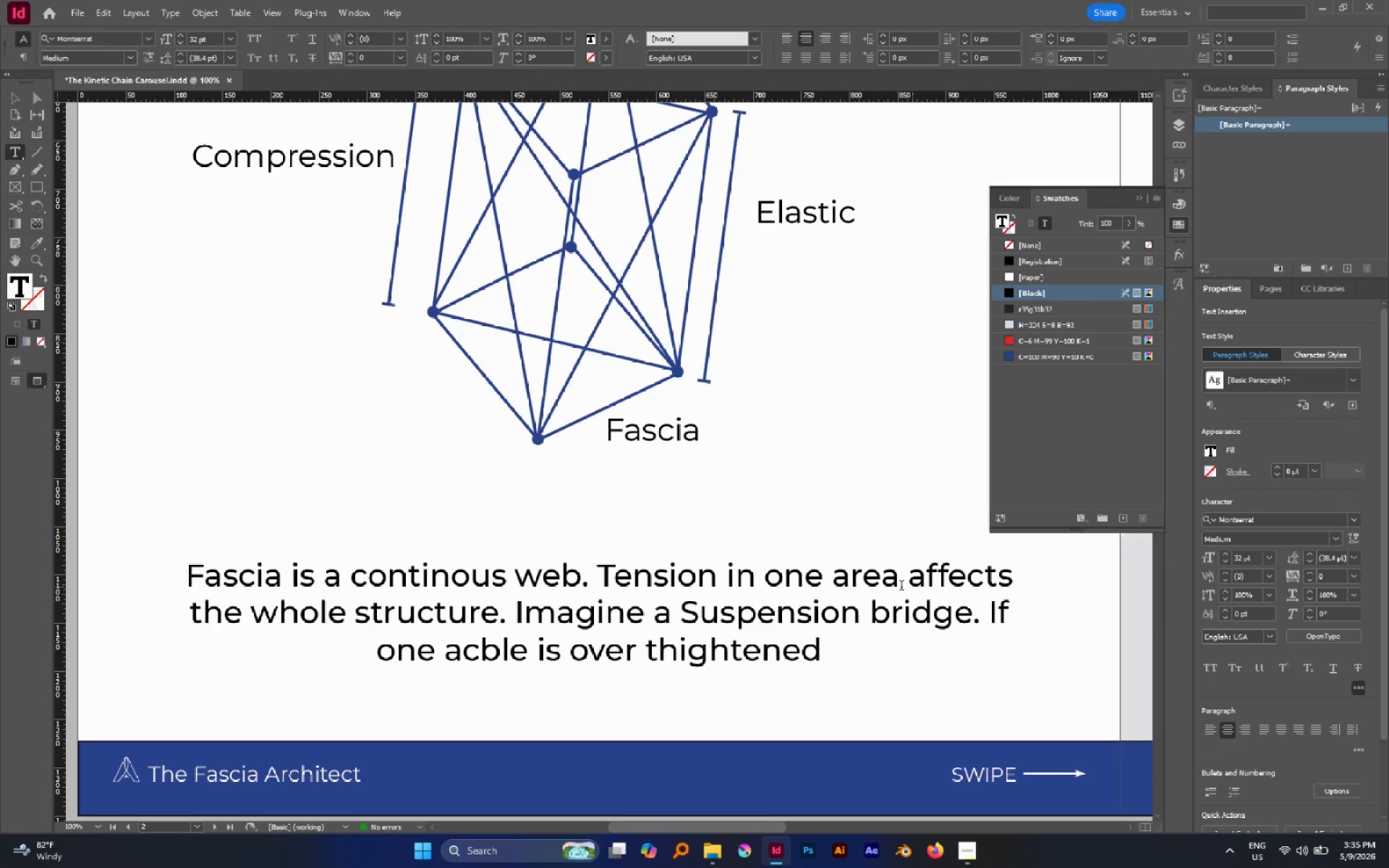 
type([Delete][Delete]ca)
 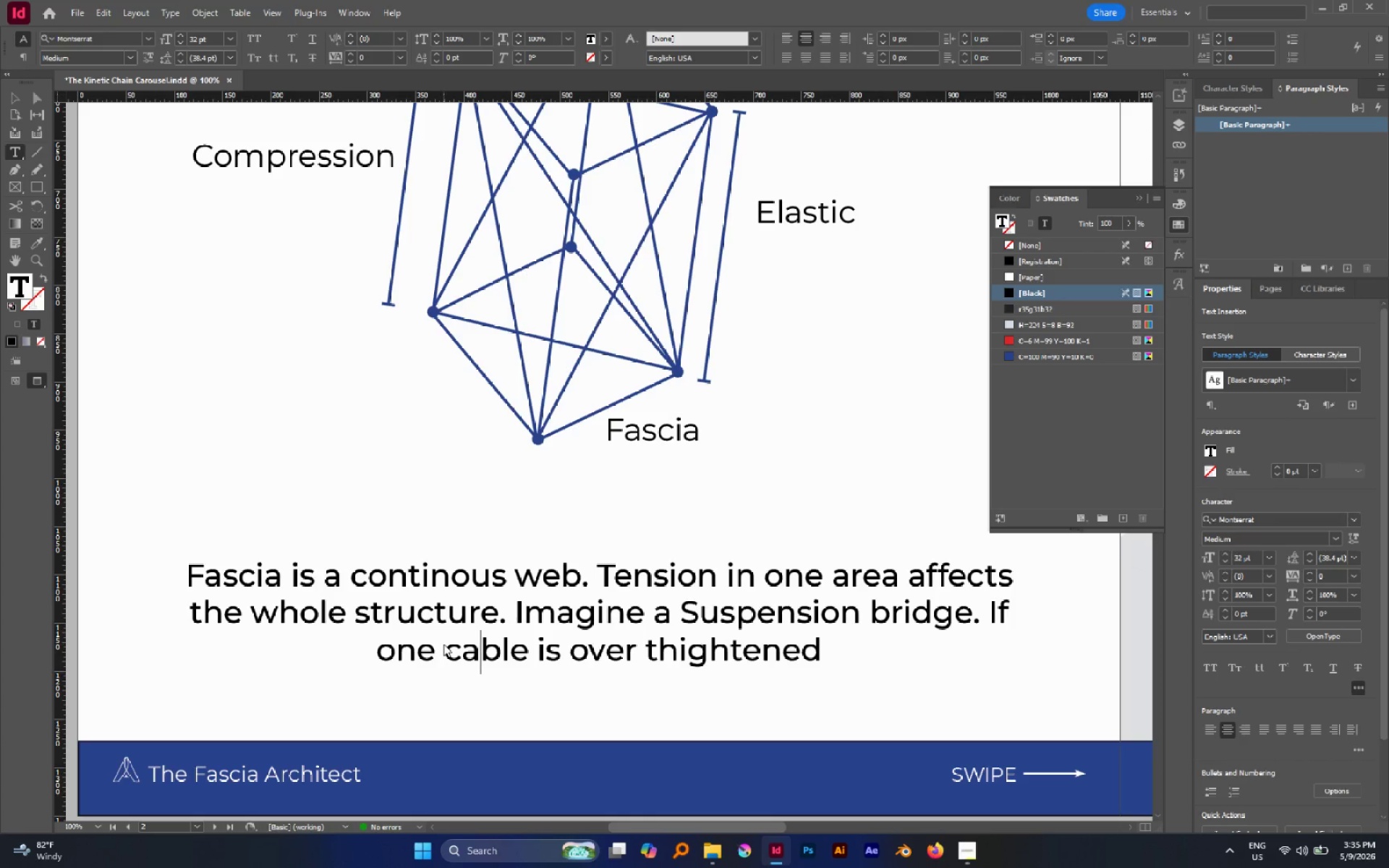 
key(Control+A)
 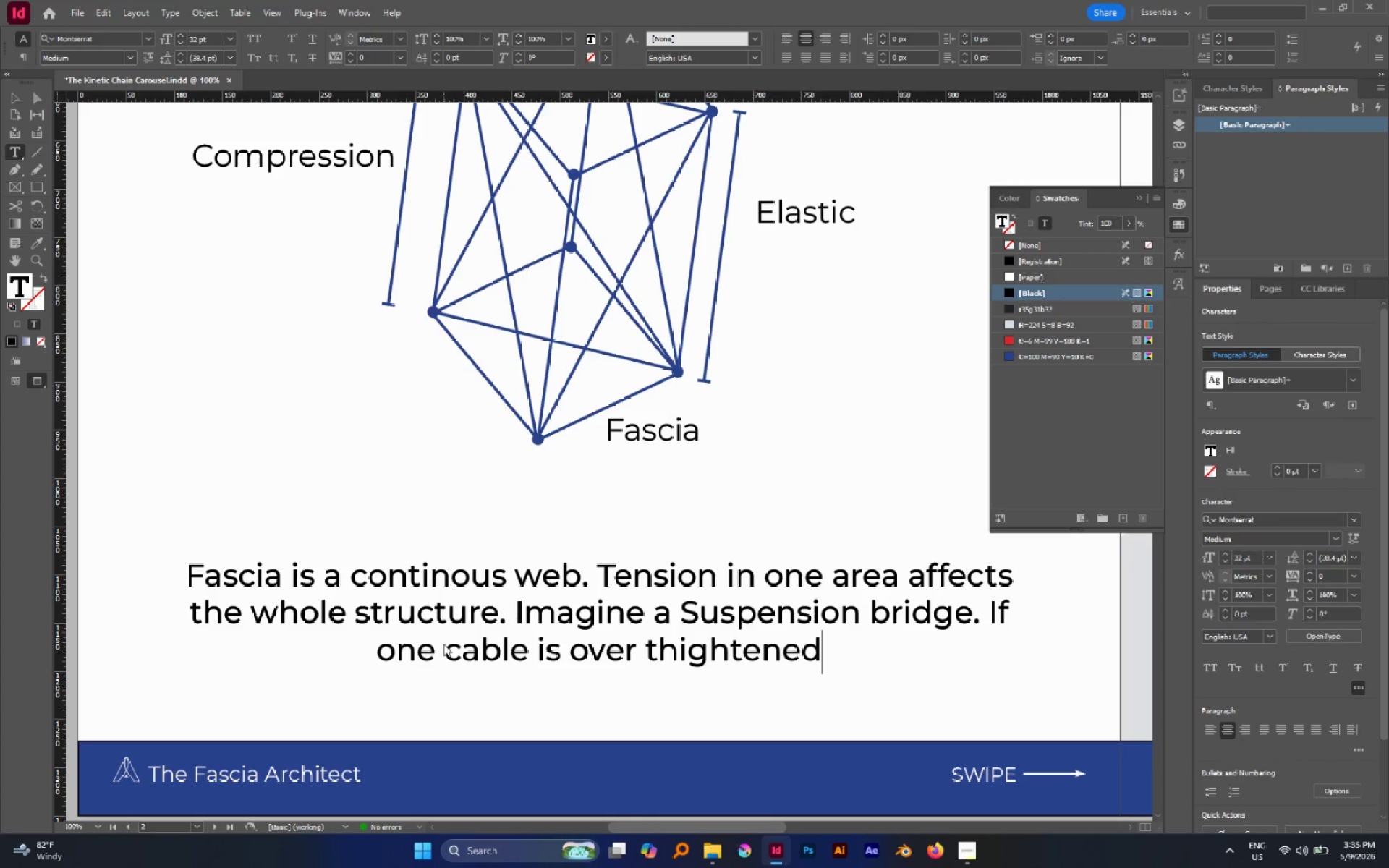 
key(ArrowRight)
 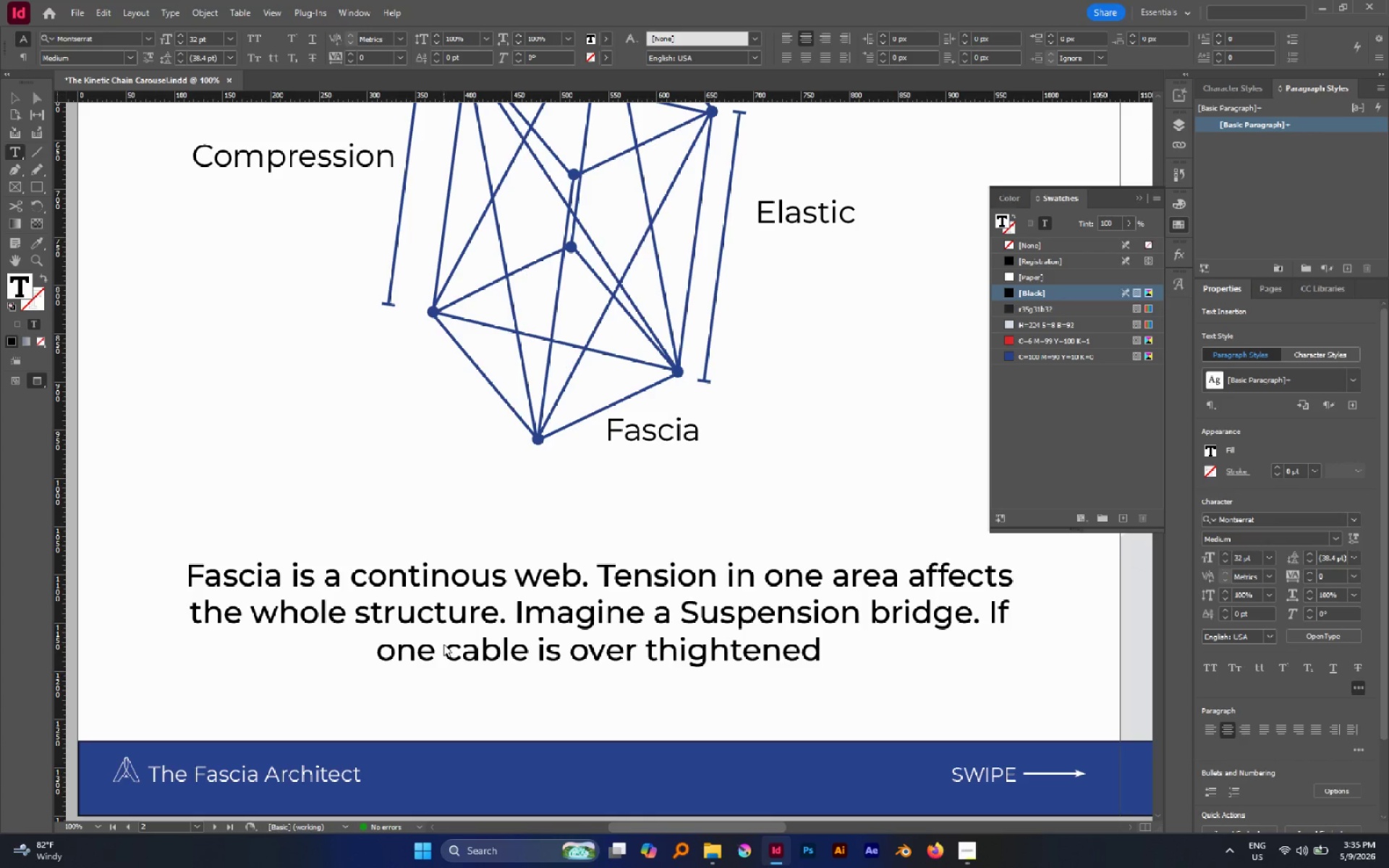 
type( )
key(Backspace)
type(, the intir)
key(Backspace)
key(Backspace)
key(Backspace)
key(Backspace)
key(Backspace)
type(entire structructure shig)
key(Backspace)
key(Backspace)
type(ifts to prevint )
key(Backspace)
key(Backspace)
key(Backspace)
key(Backspace)
type(ent )
 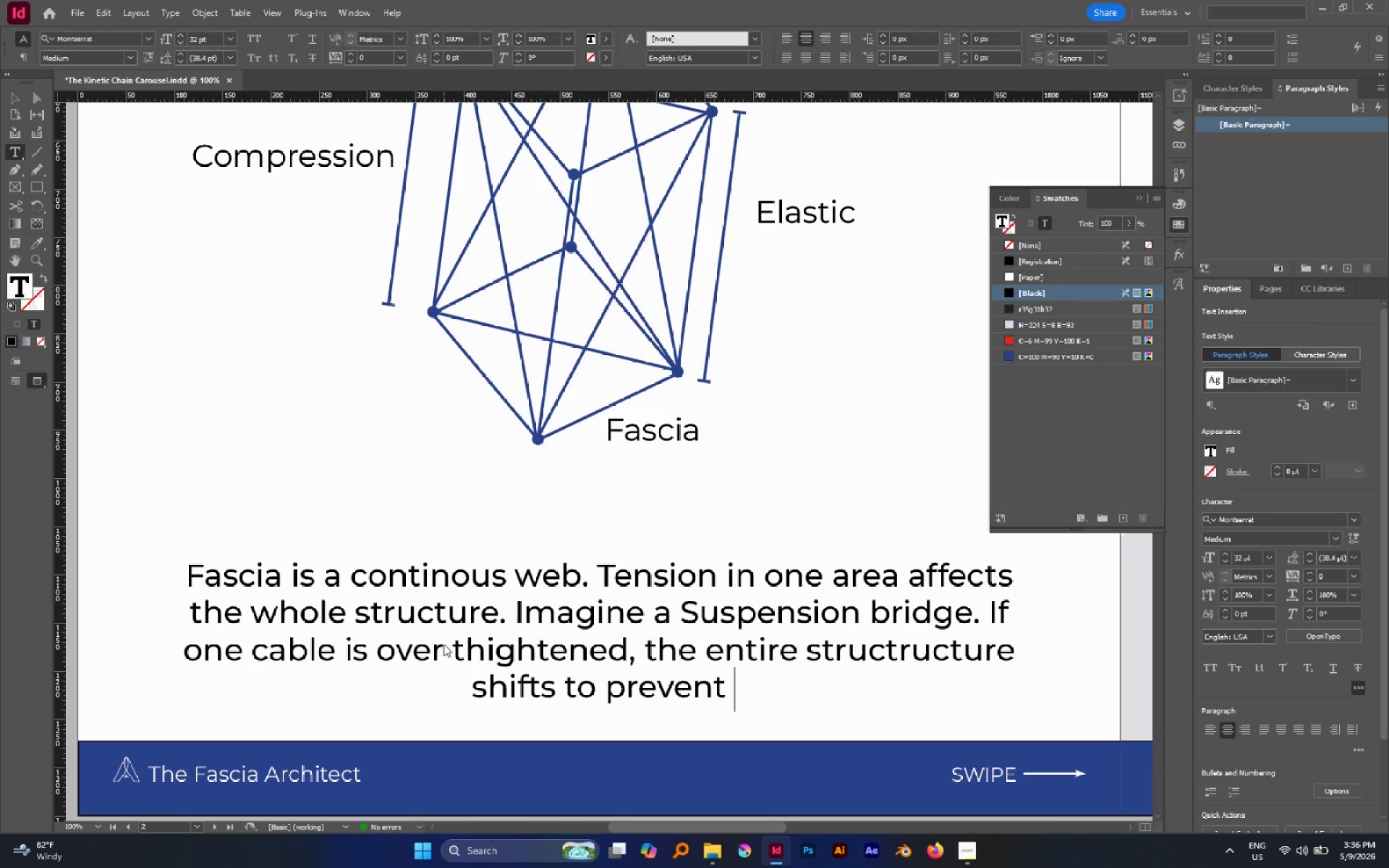 
wait(8.58)
 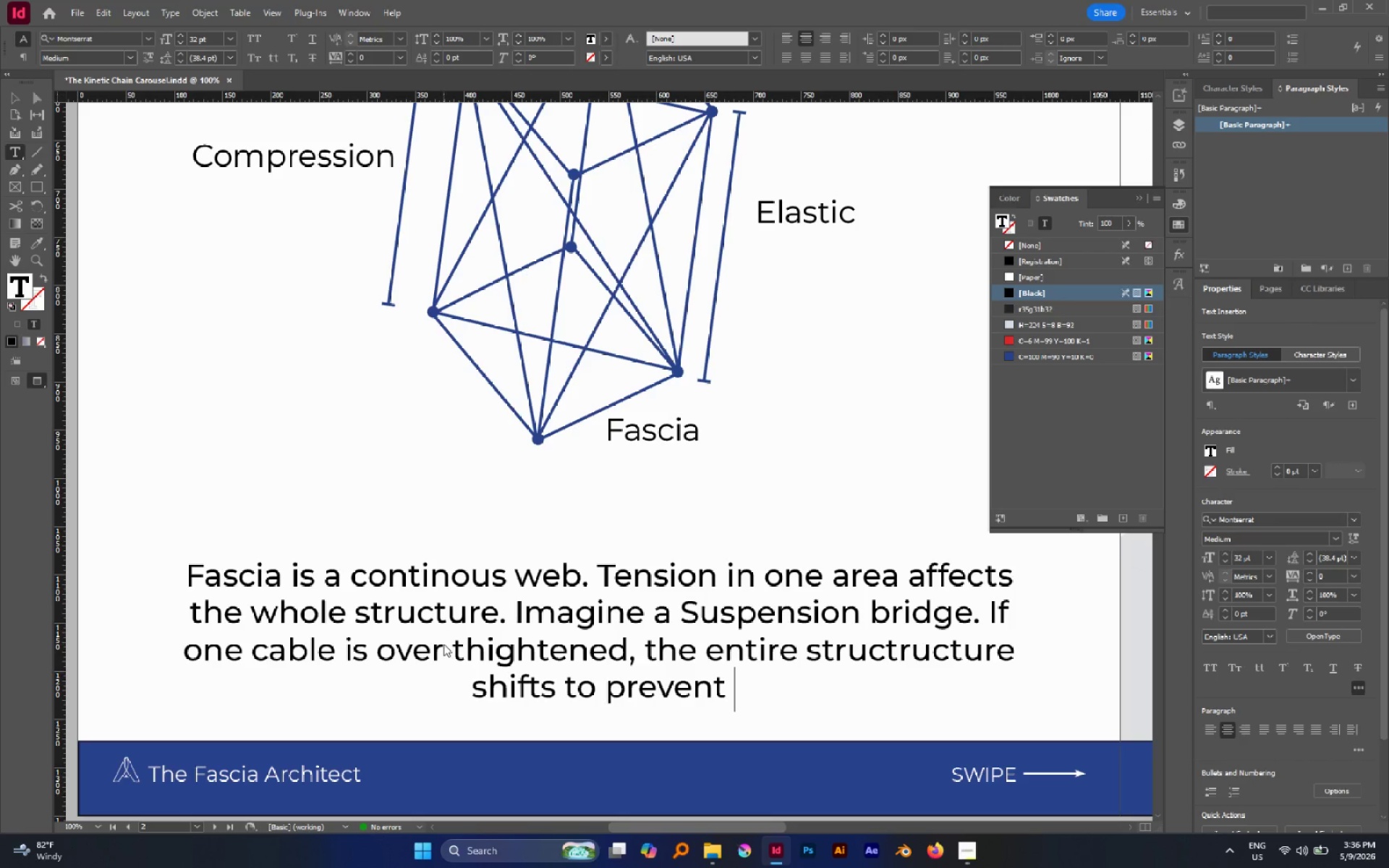 
type(collapase.)
key(Escape)
 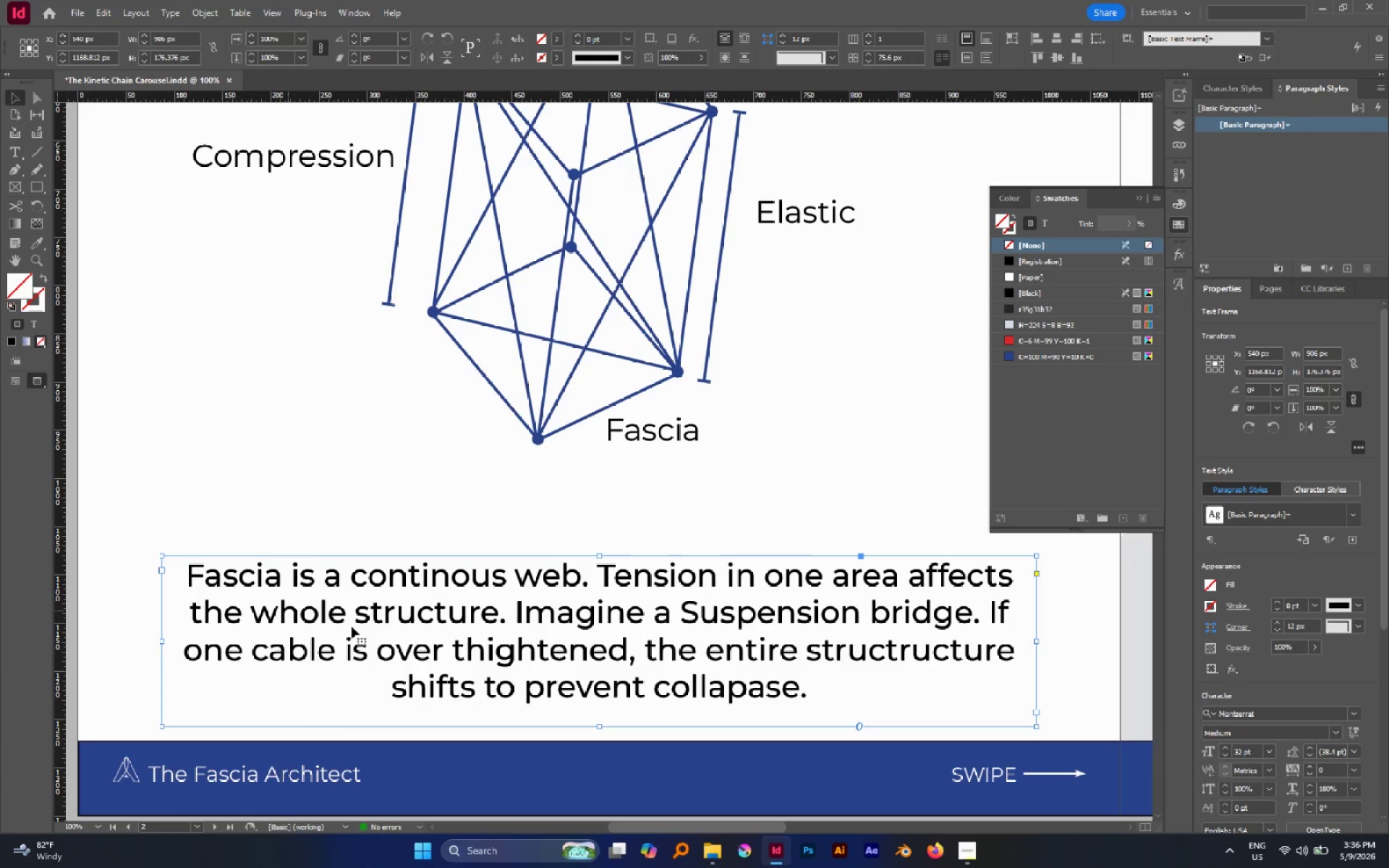 
hold_key(key=AltLeft, duration=0.88)
 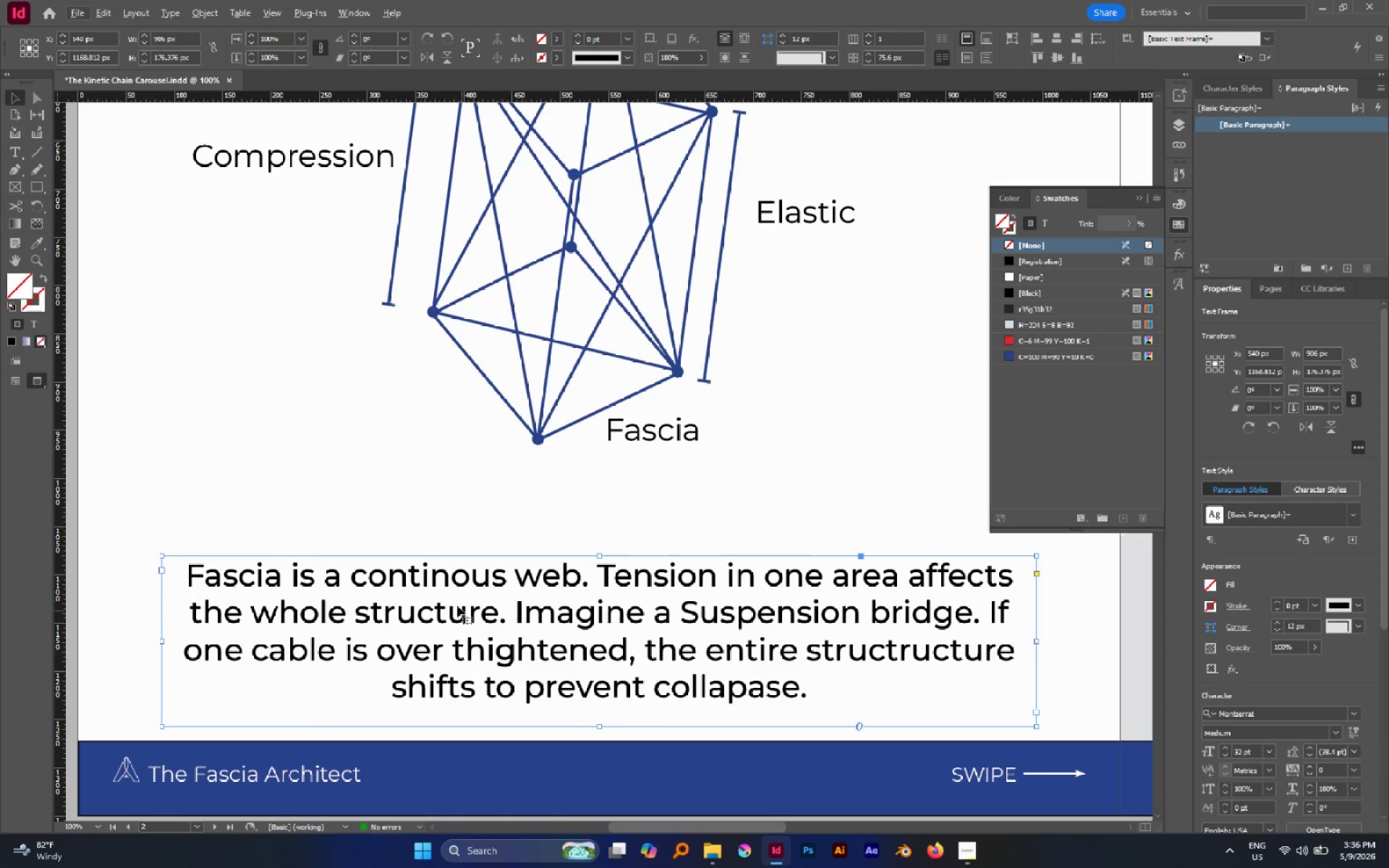 
hold_key(key=AltLeft, duration=0.73)
scroll: coordinate [441, 597], scroll_direction: none, amount: 0.0
 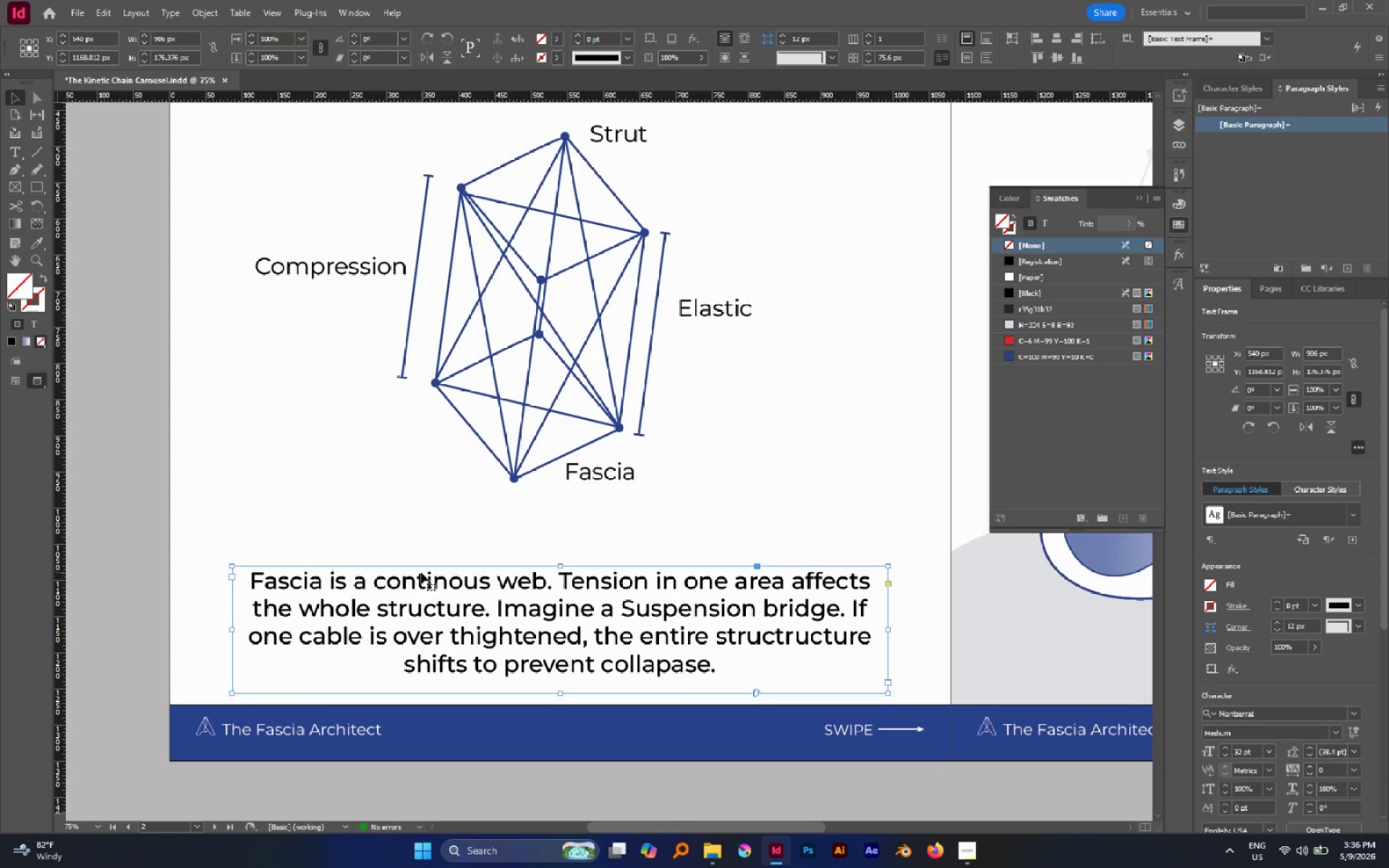 
hold_key(key=AltLeft, duration=0.61)
scroll: coordinate [421, 572], scroll_direction: down, amount: 1.0
 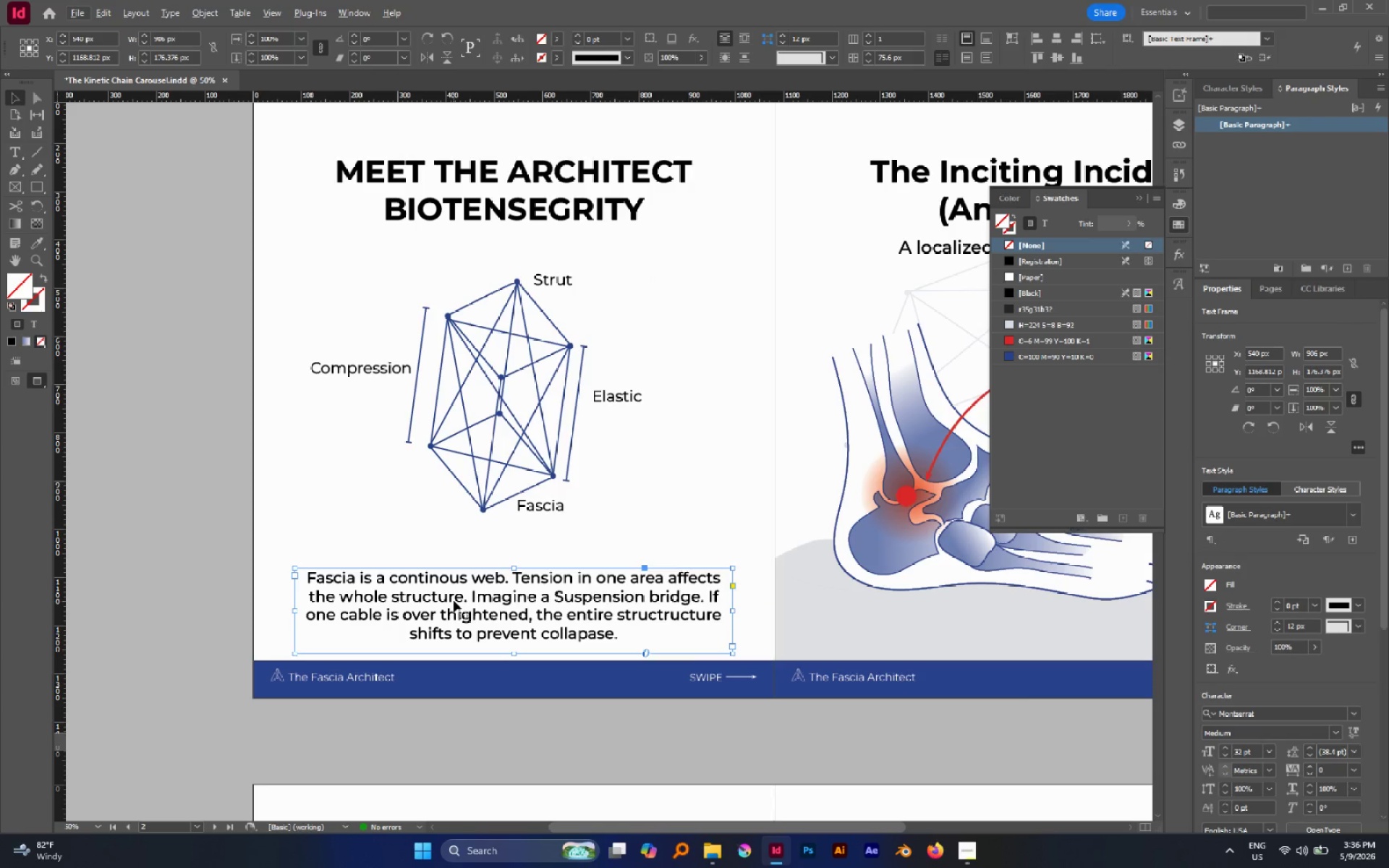 
left_click_drag(start_coordinate=[454, 600], to_coordinate=[454, 594])
 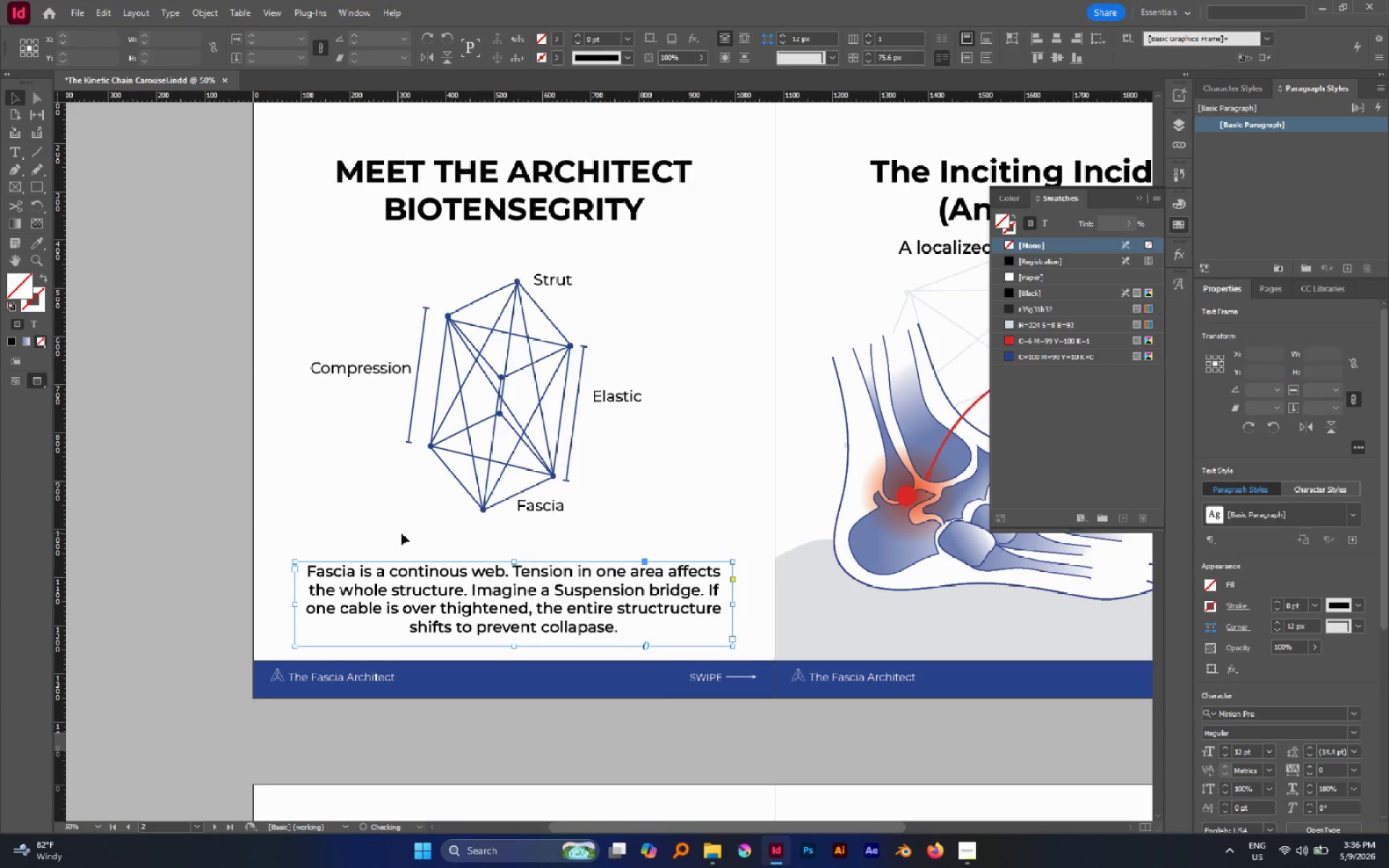 
hold_key(key=ShiftLeft, duration=0.66)
 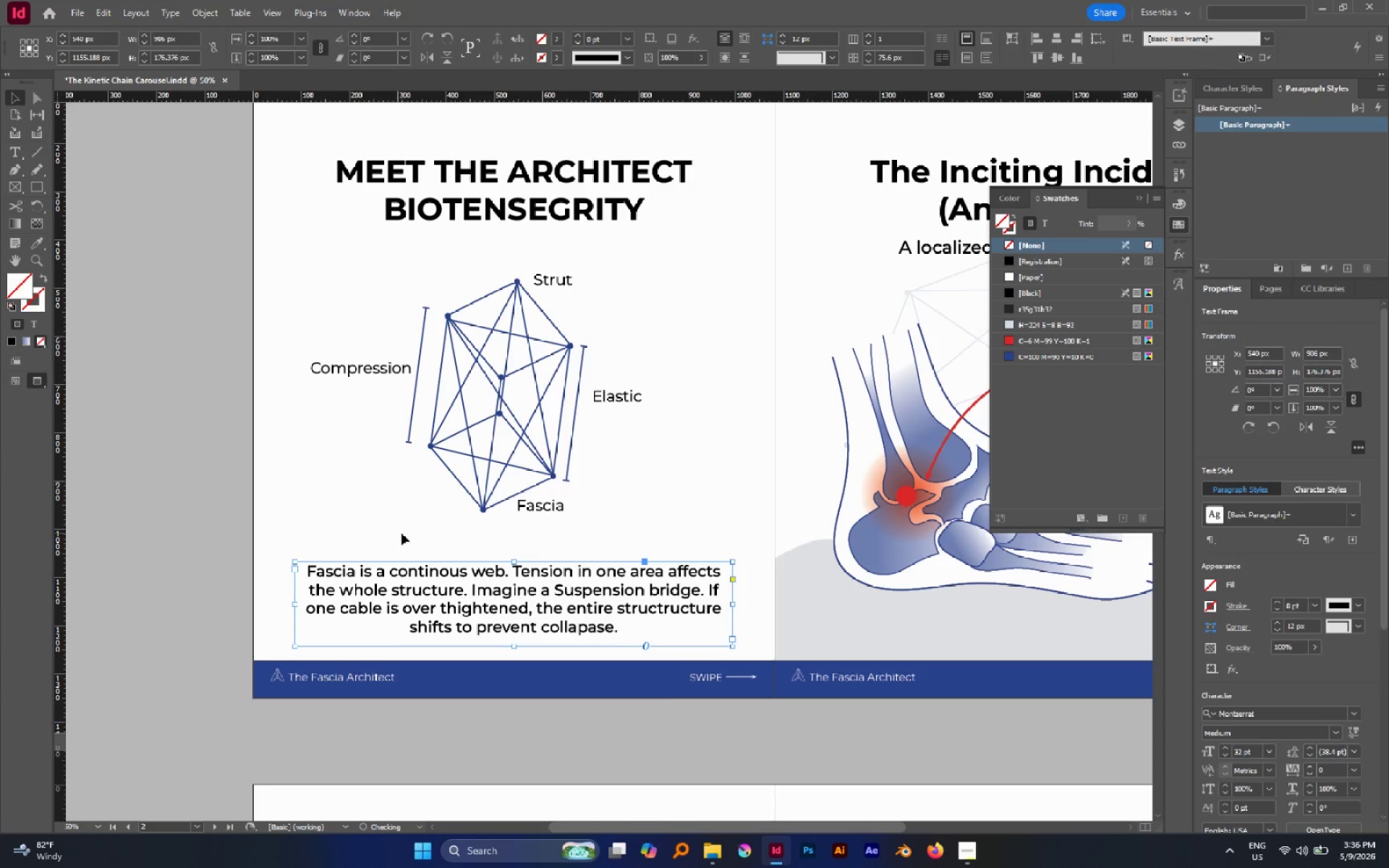 
left_click([402, 533])
 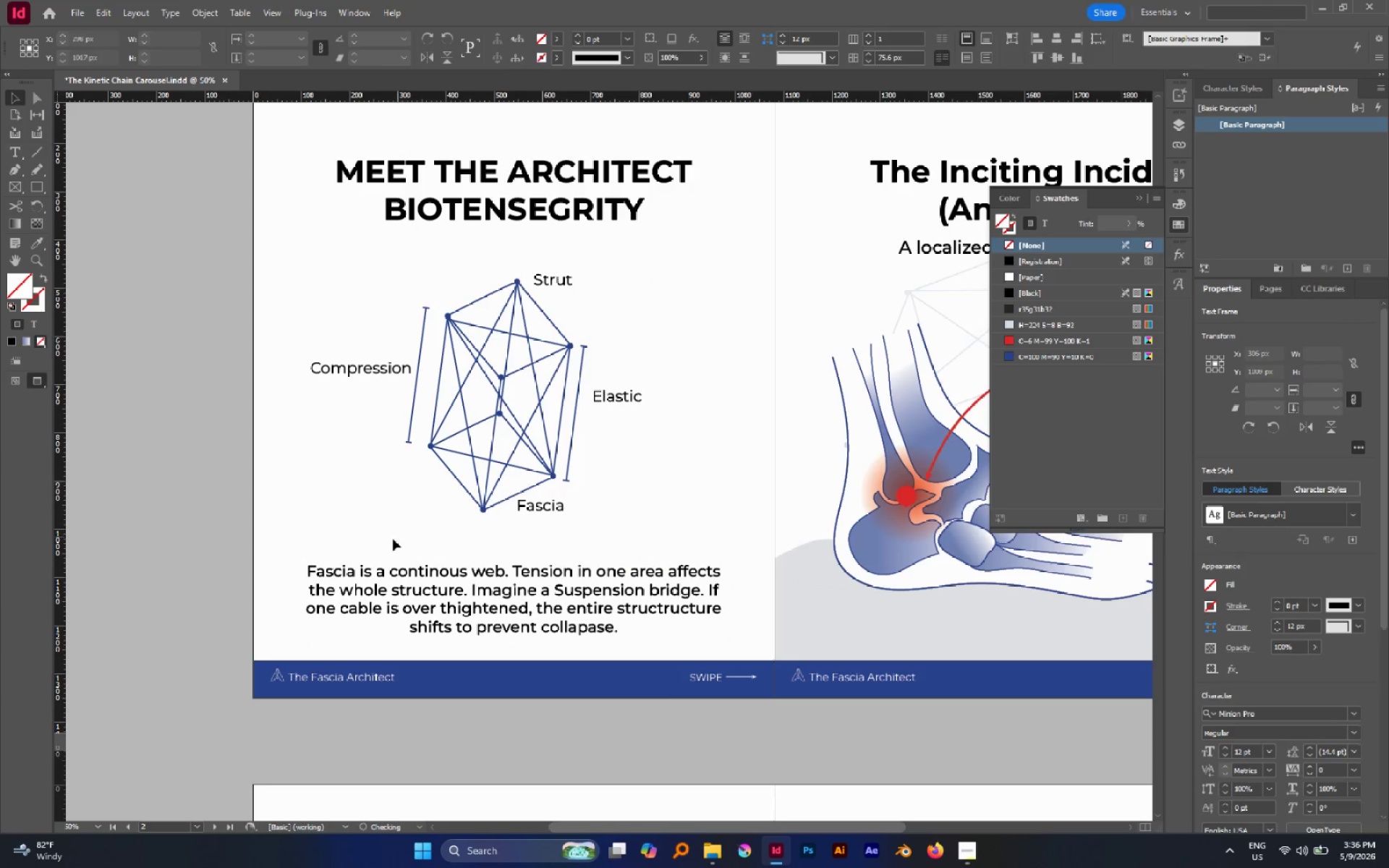 
hold_key(key=AltLeft, duration=0.72)
scroll: coordinate [416, 564], scroll_direction: down, amount: 2.0
 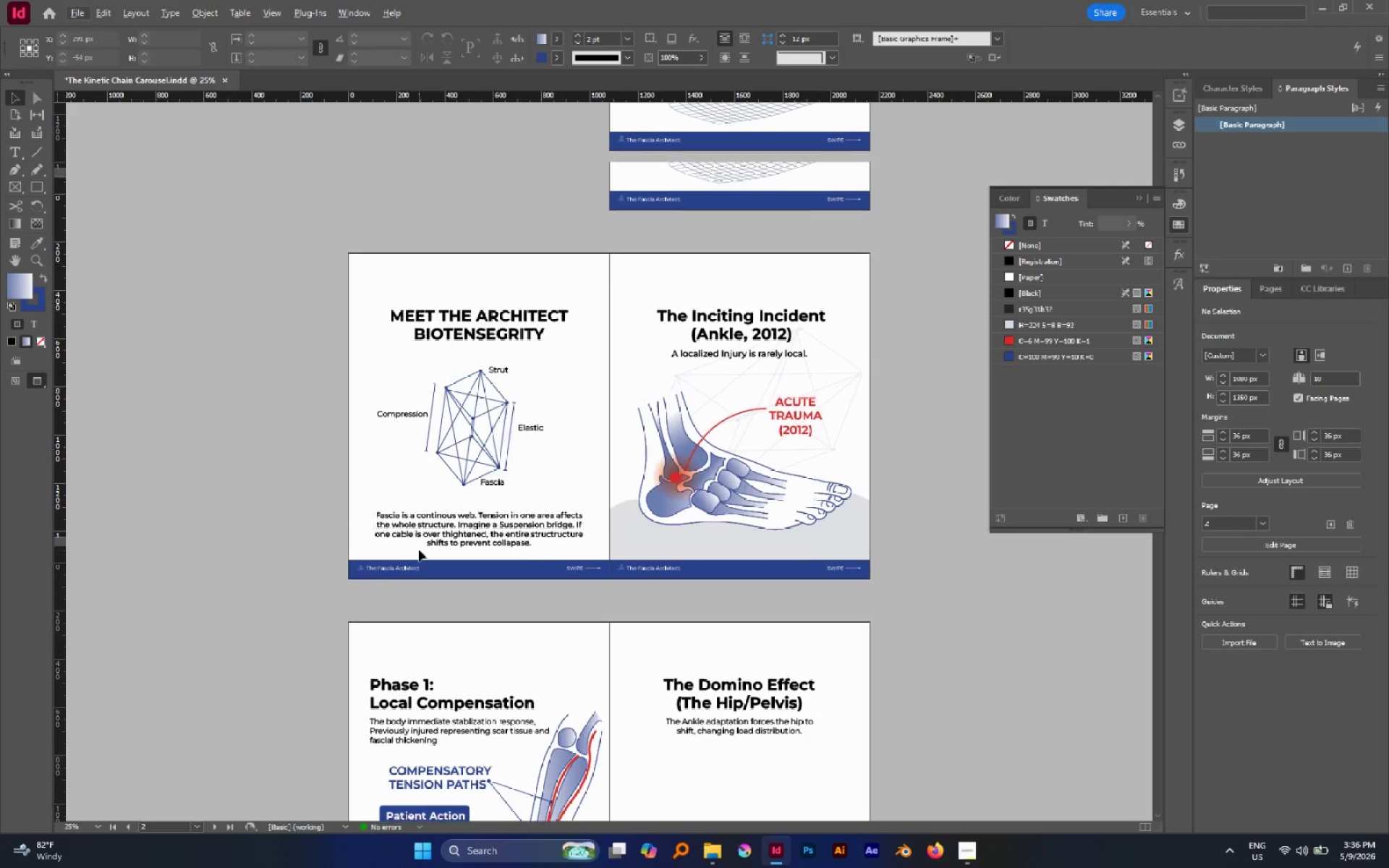 
scroll: coordinate [419, 550], scroll_direction: none, amount: 0.0
 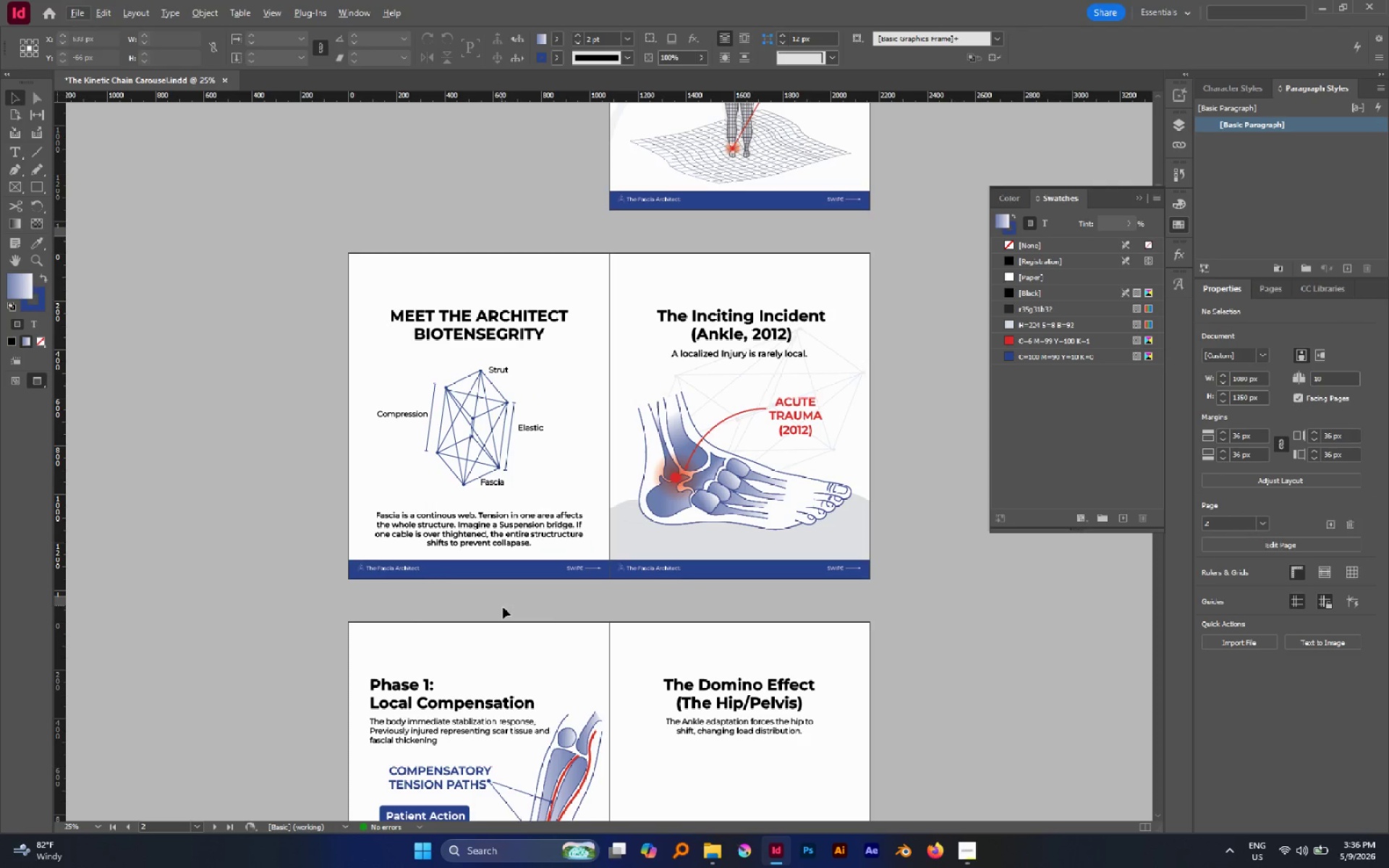 
hold_key(key=Space, duration=0.97)
 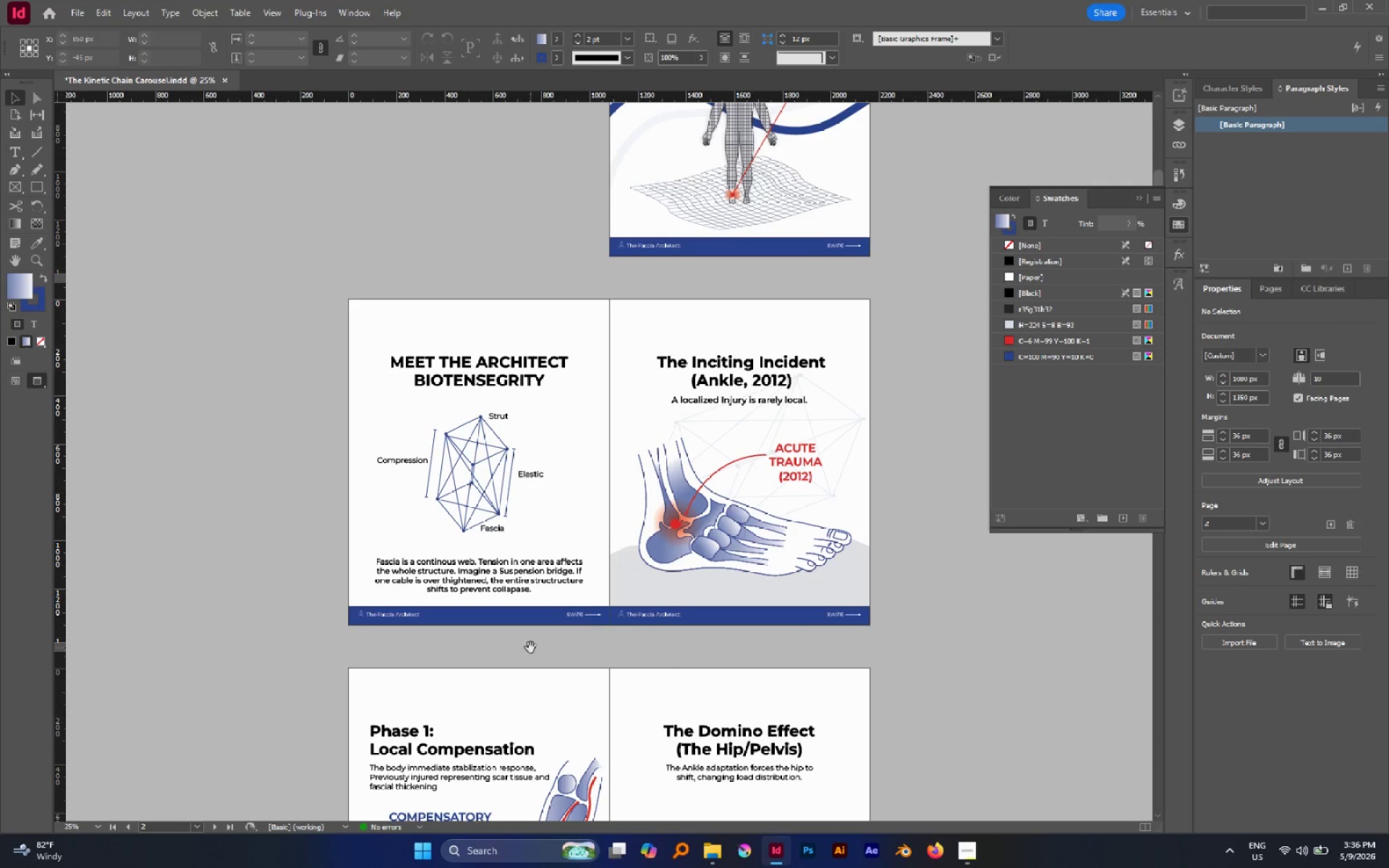 
left_click_drag(start_coordinate=[547, 600], to_coordinate=[530, 647])
 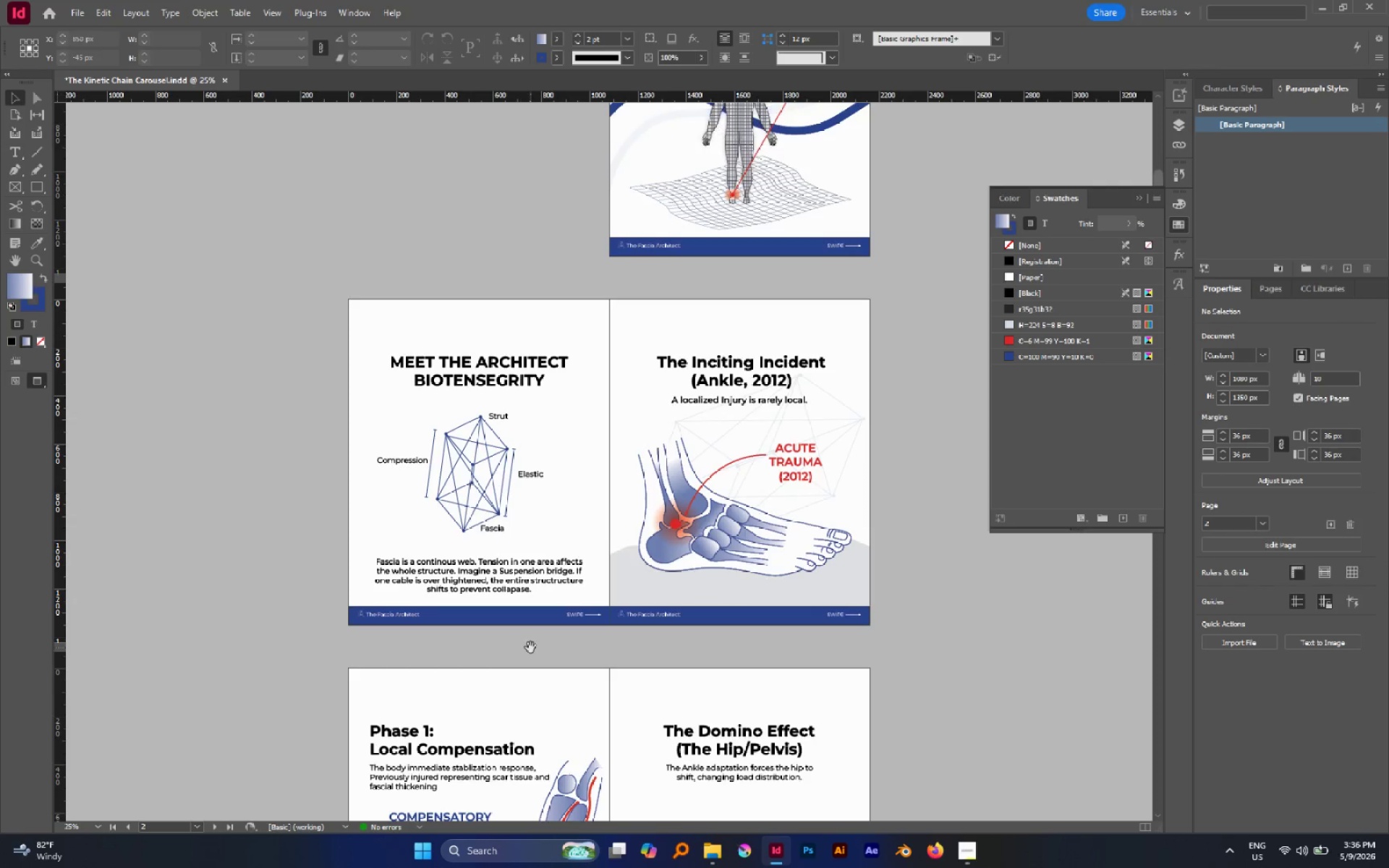 
hold_key(key=Space, duration=15.0)
 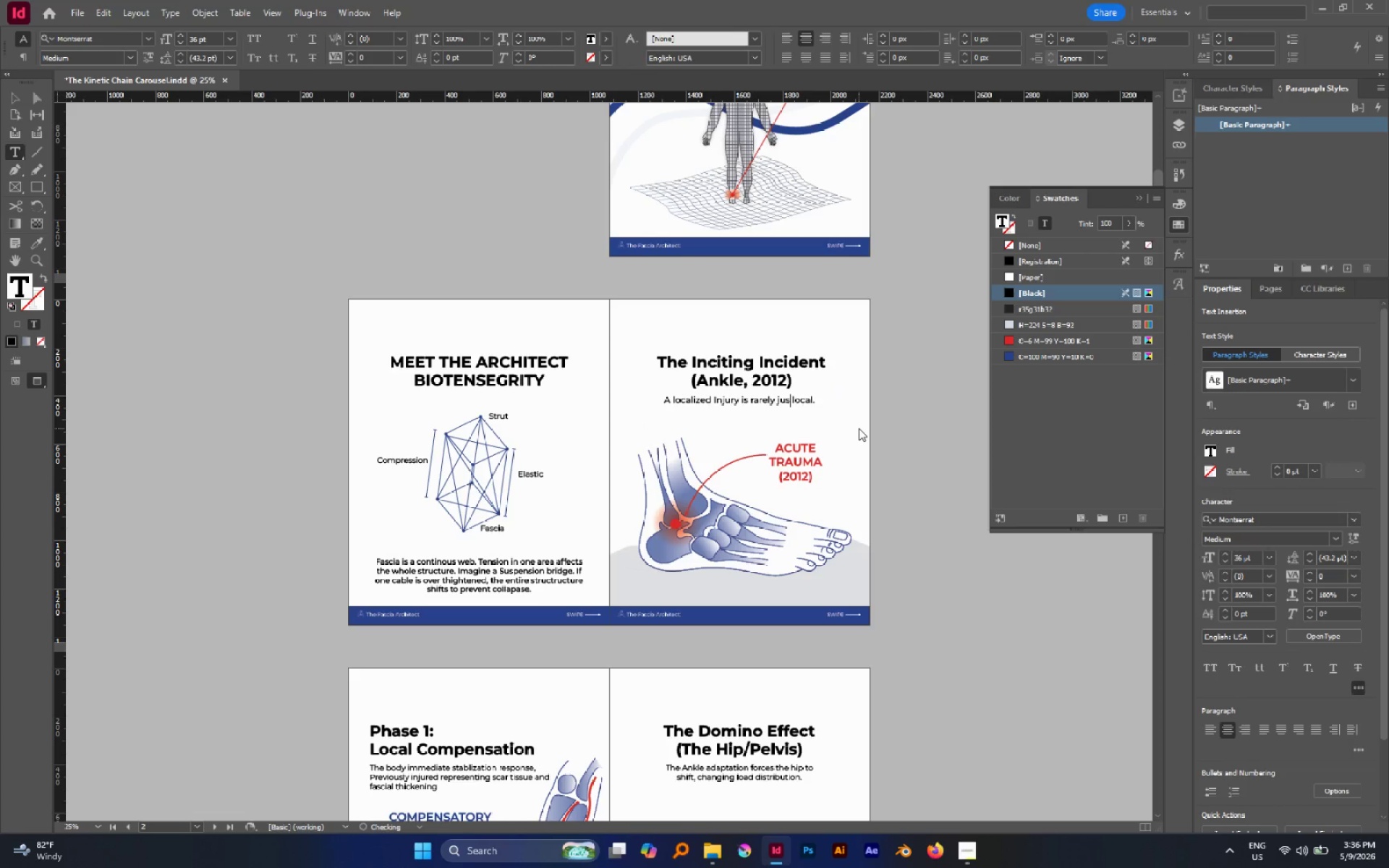 
left_click([839, 412])
 